 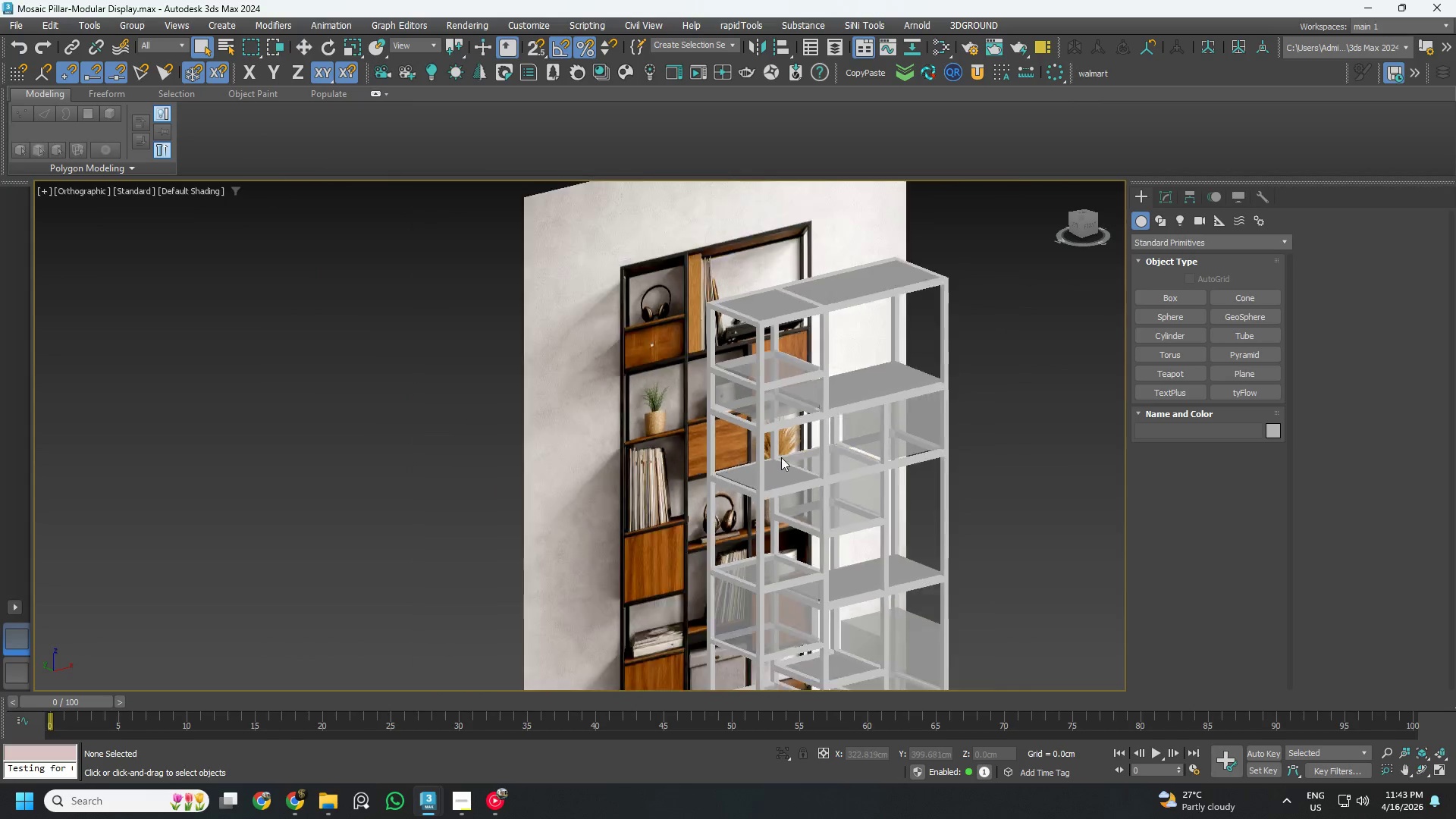 
scroll: coordinate [786, 460], scroll_direction: down, amount: 3.0
 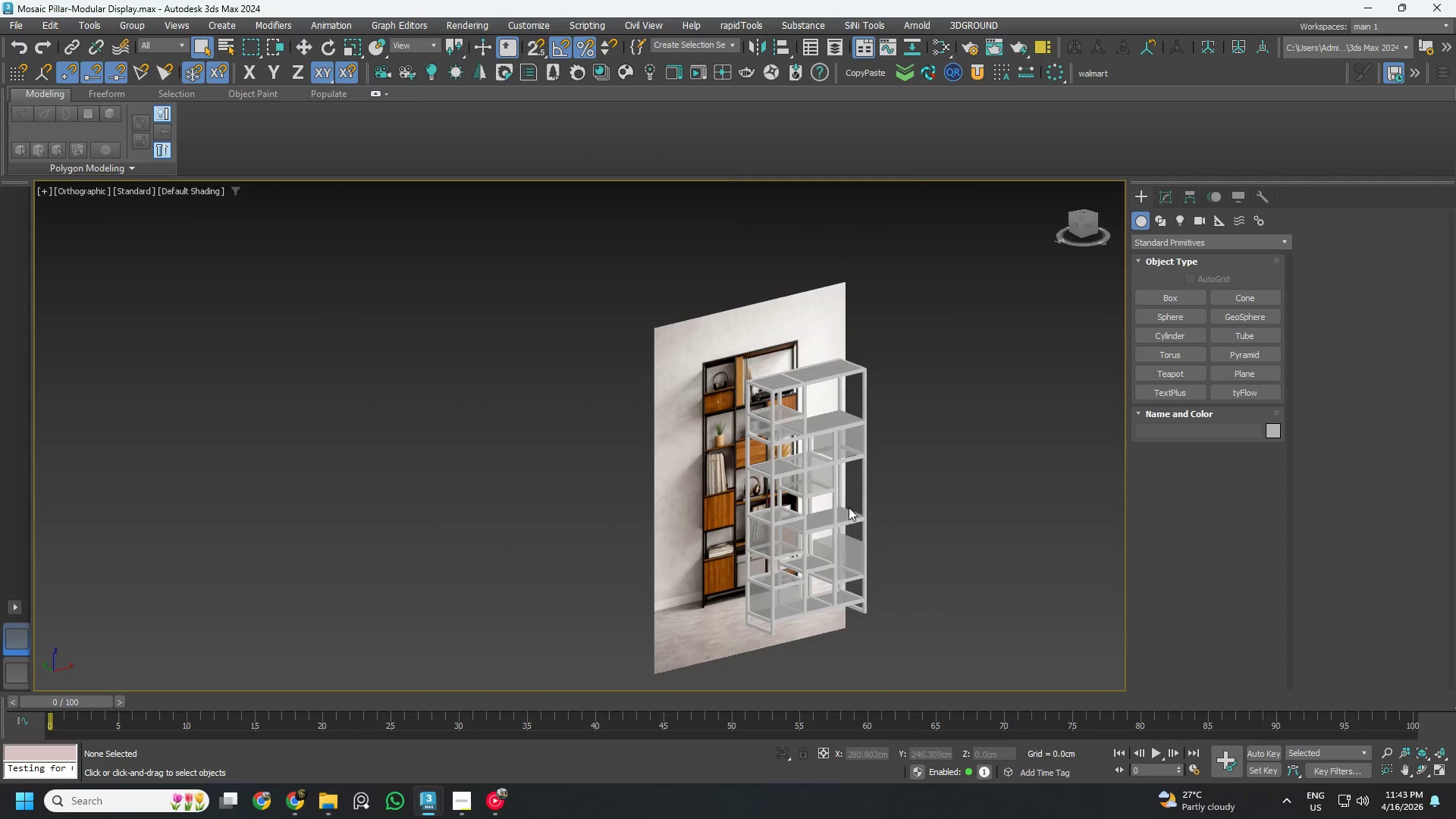 
hold_key(key=AltLeft, duration=0.48)
 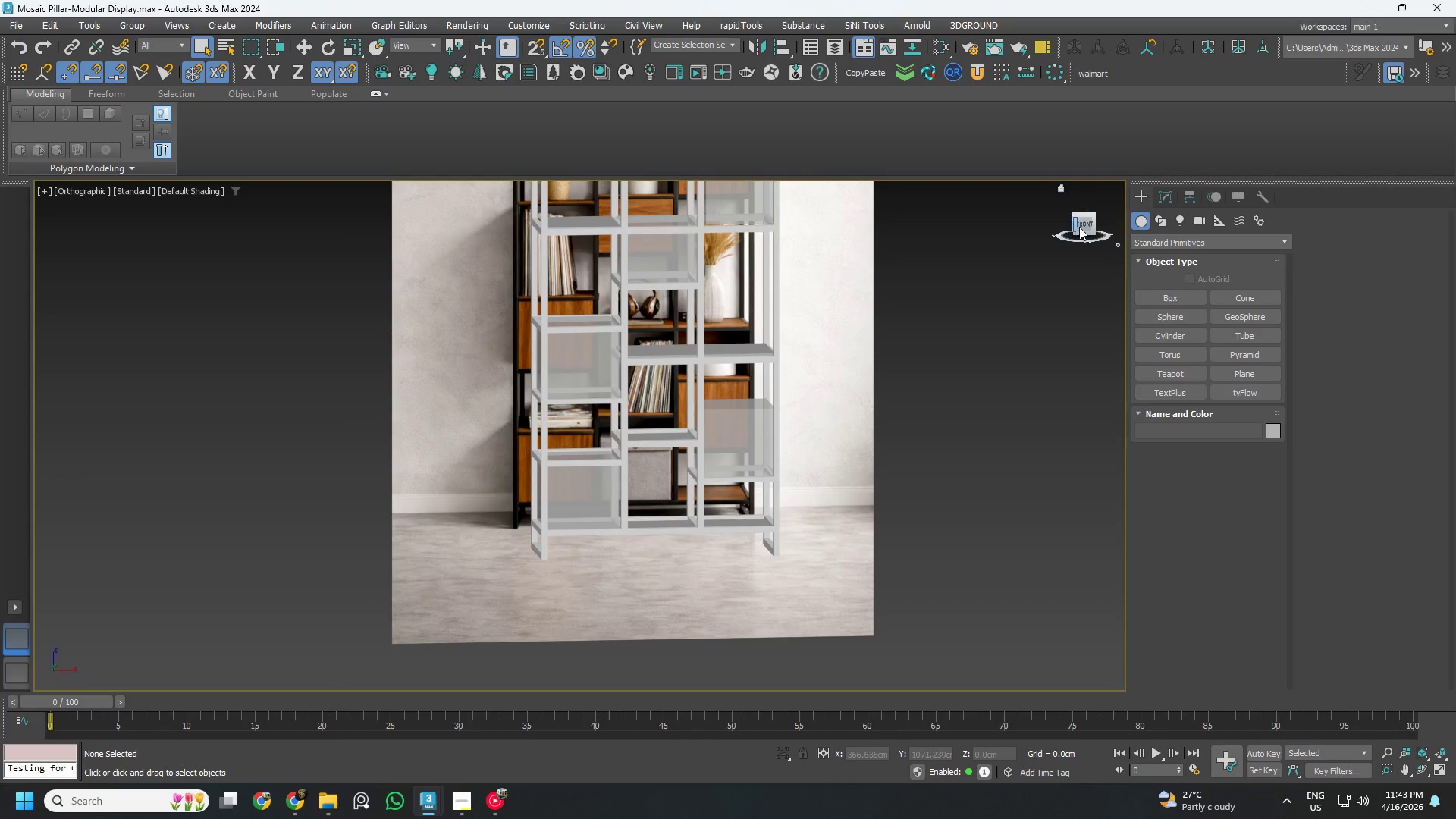 
scroll: coordinate [628, 425], scroll_direction: up, amount: 2.0
 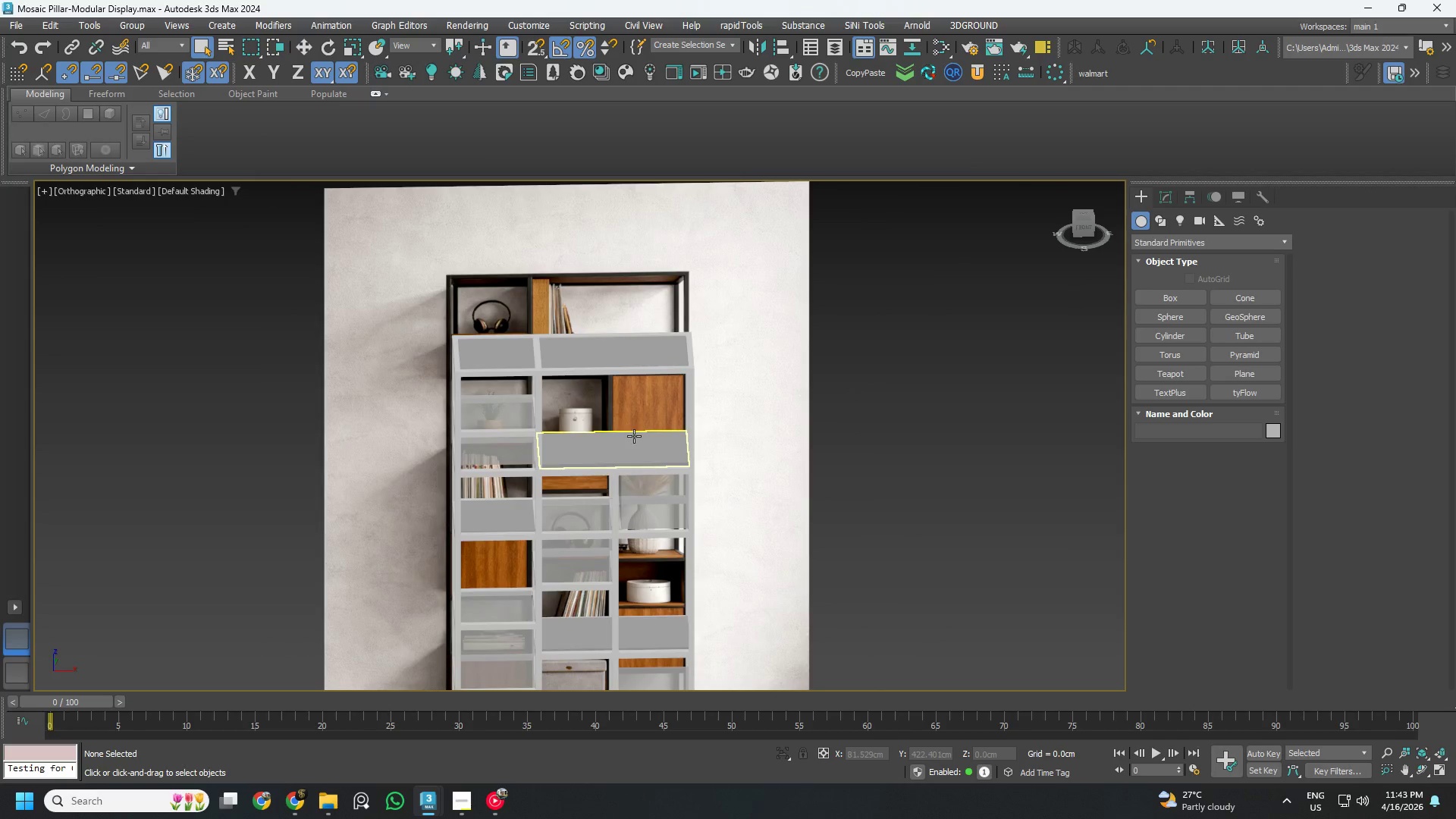 
left_click([1081, 228])
 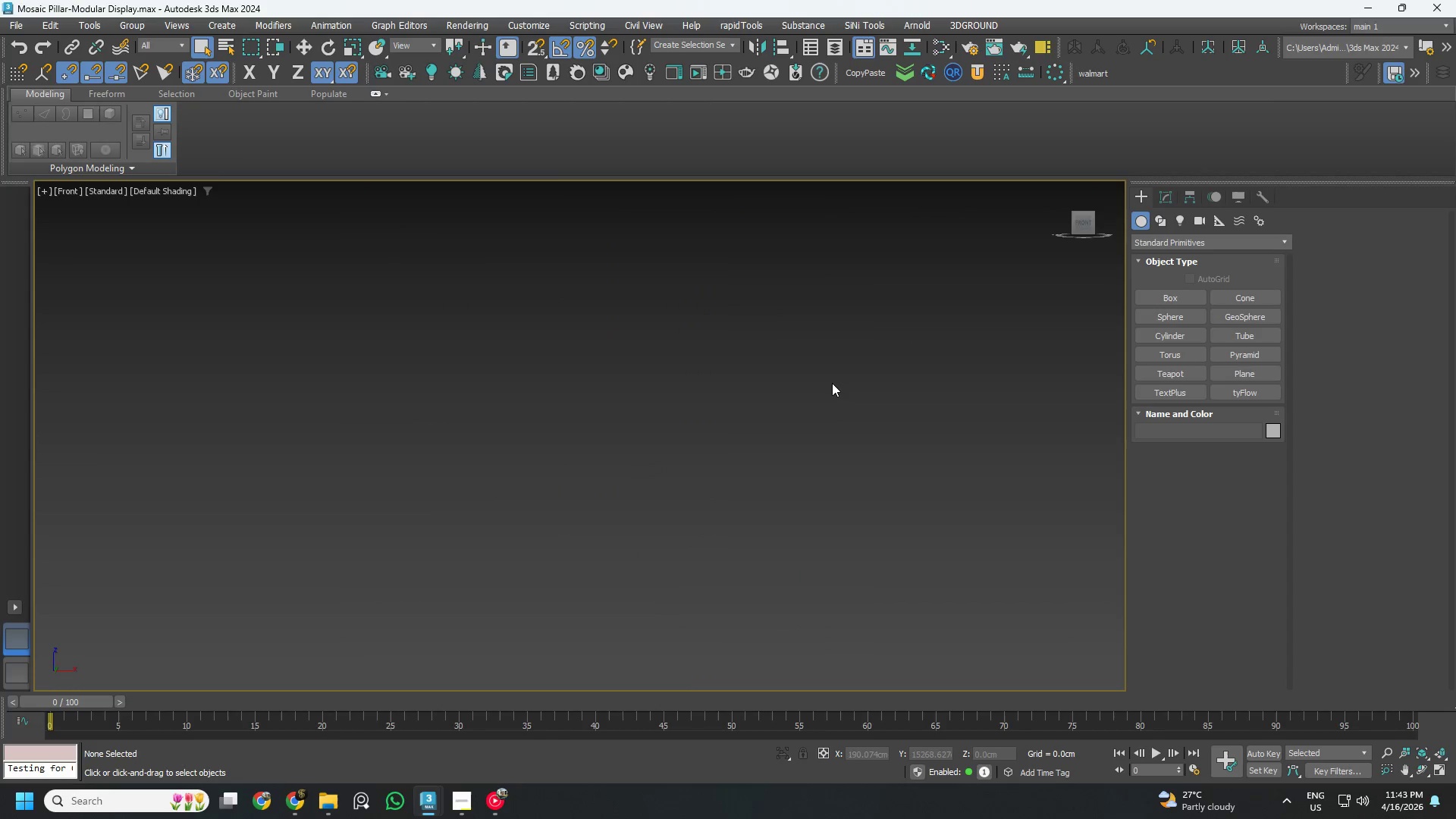 
key(Z)
 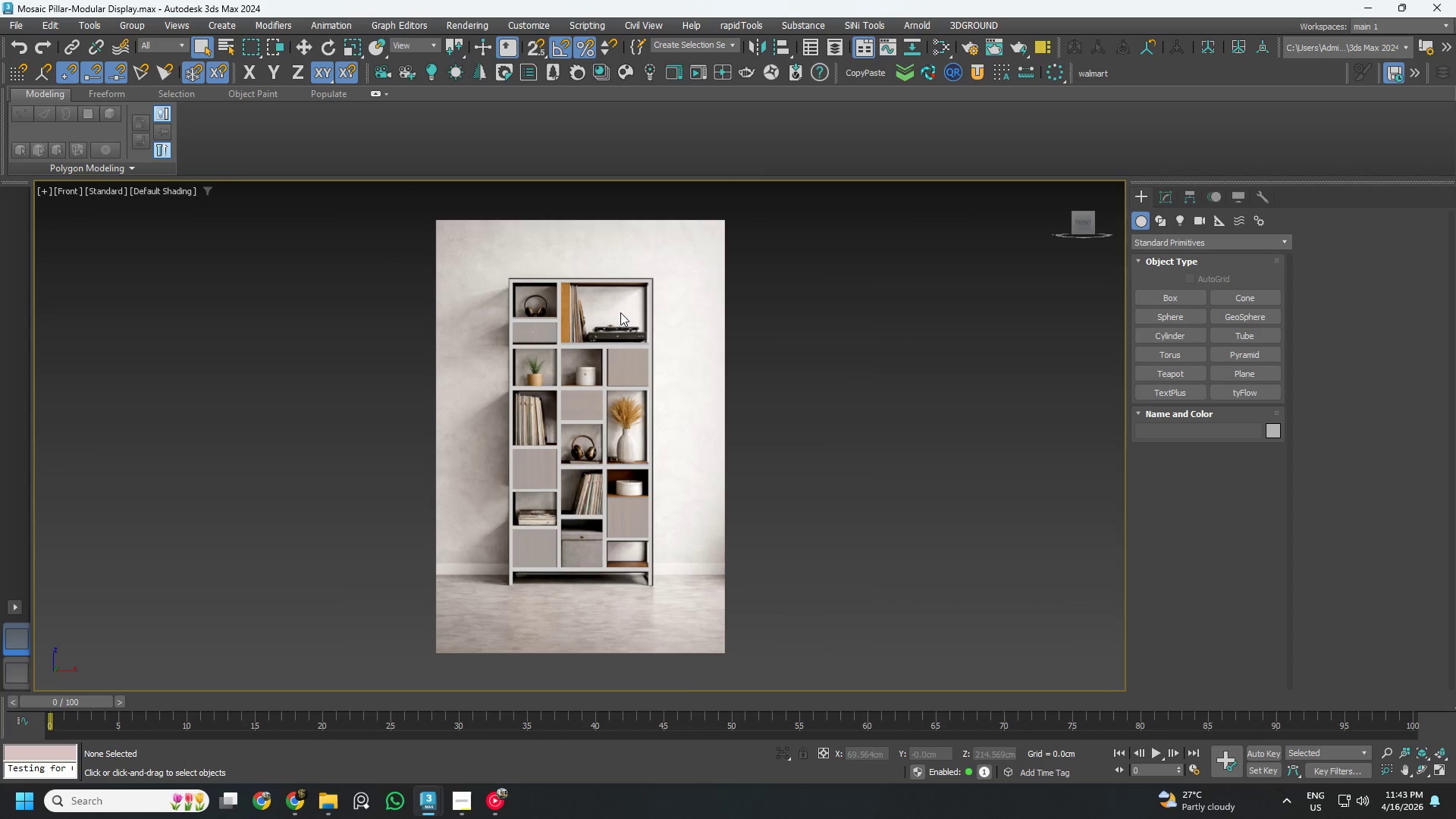 
scroll: coordinate [512, 352], scroll_direction: up, amount: 5.0
 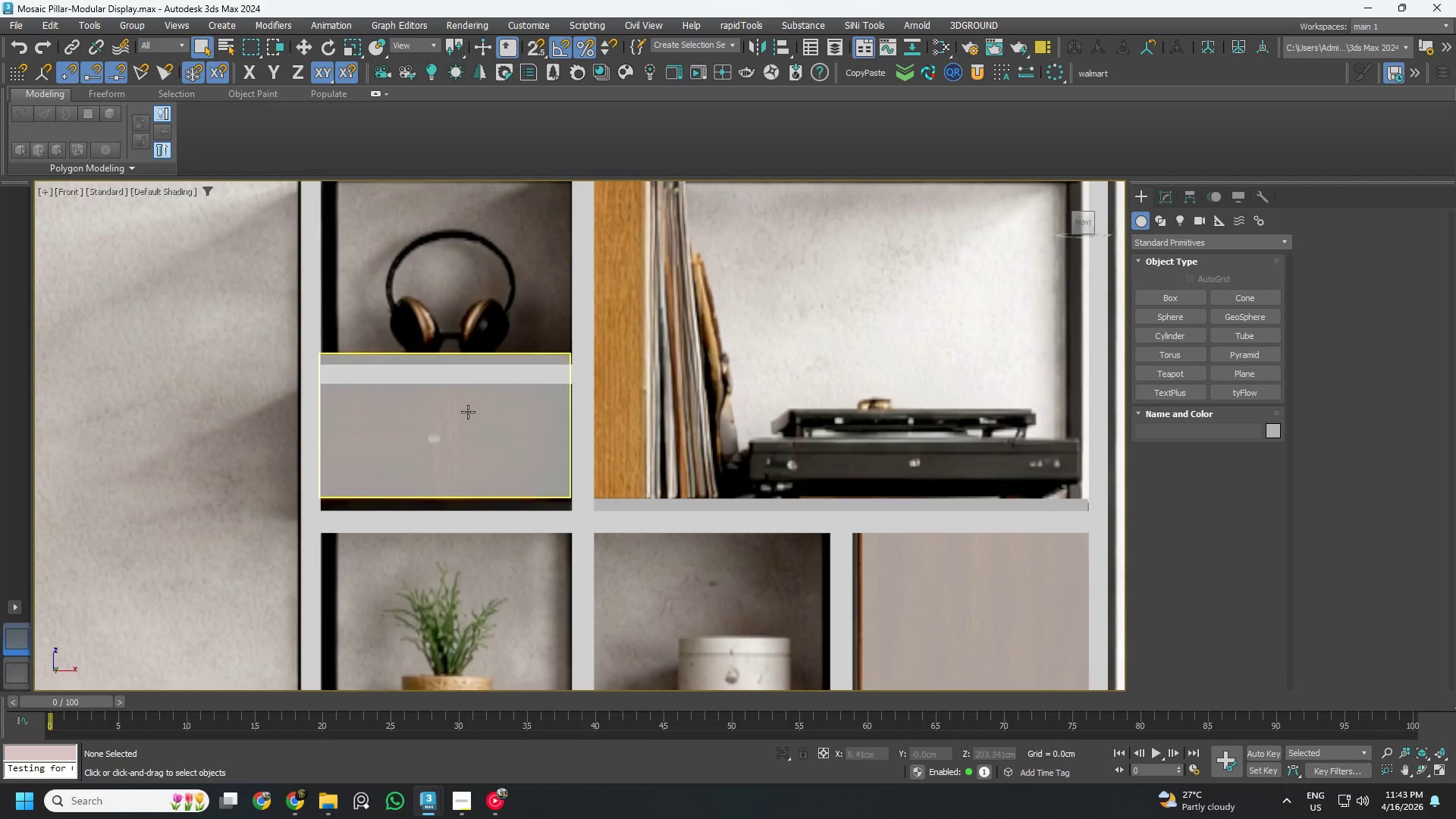 
left_click([468, 413])
 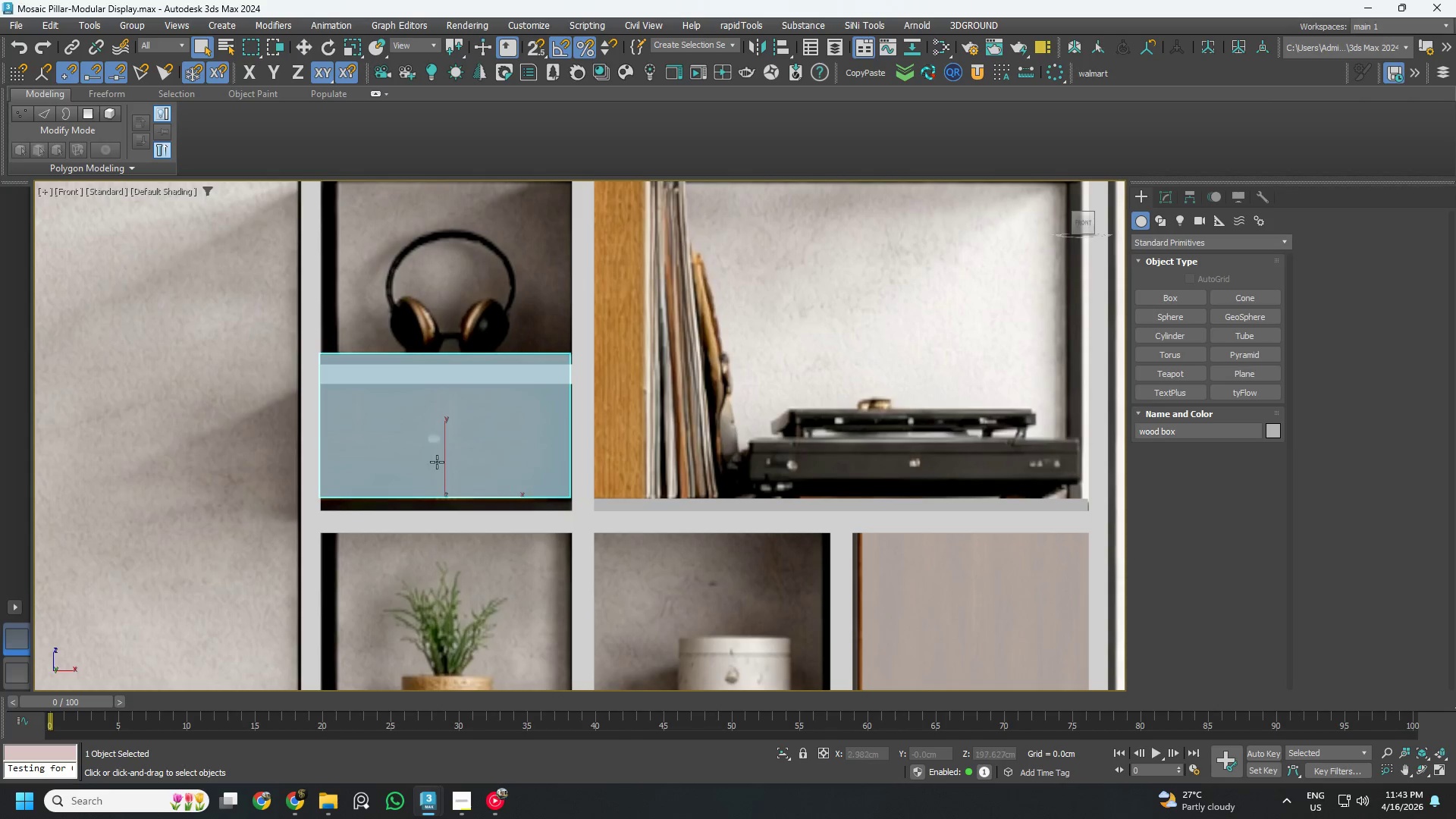 
key(W)
 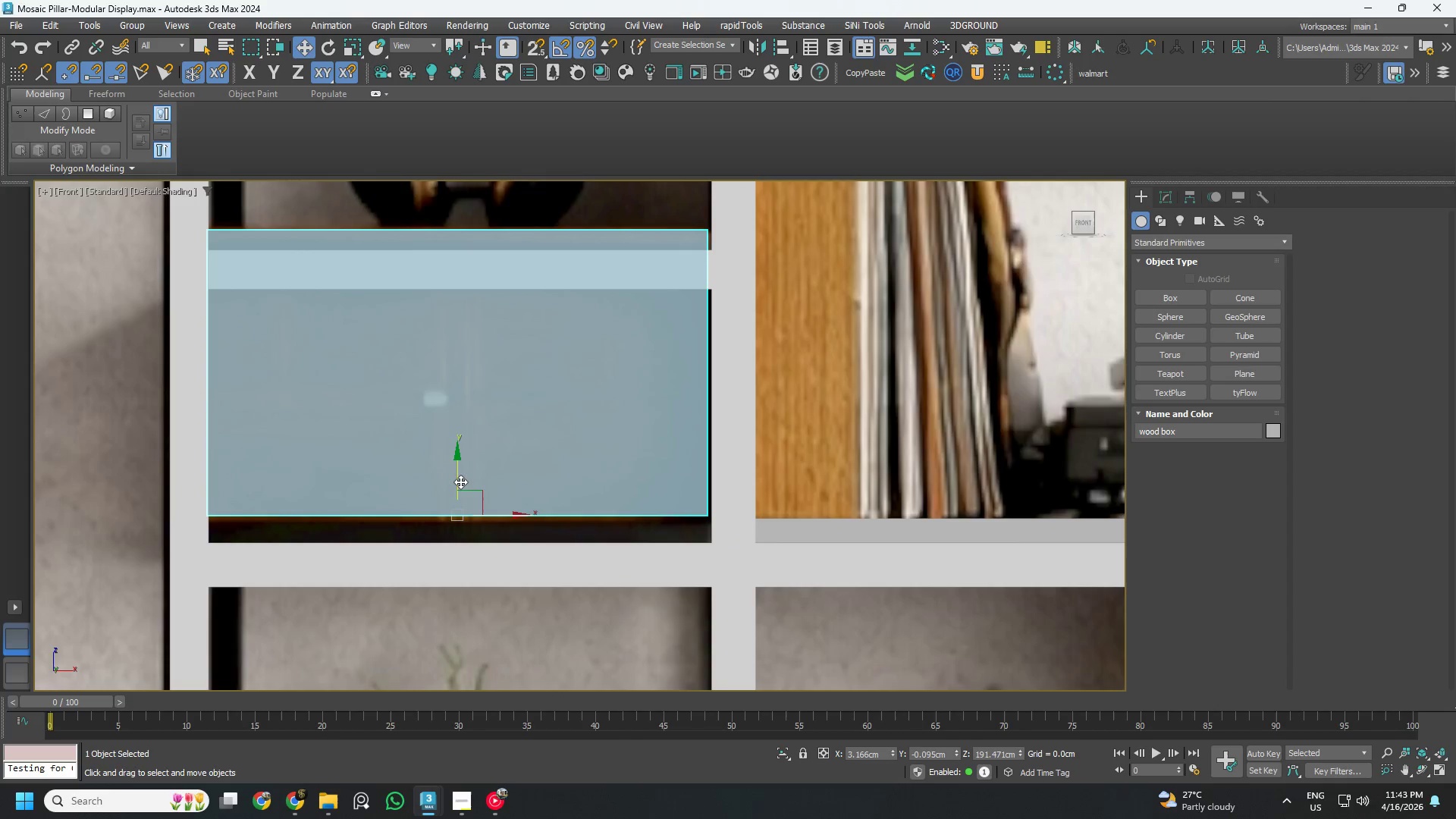 
scroll: coordinate [433, 479], scroll_direction: up, amount: 2.0
 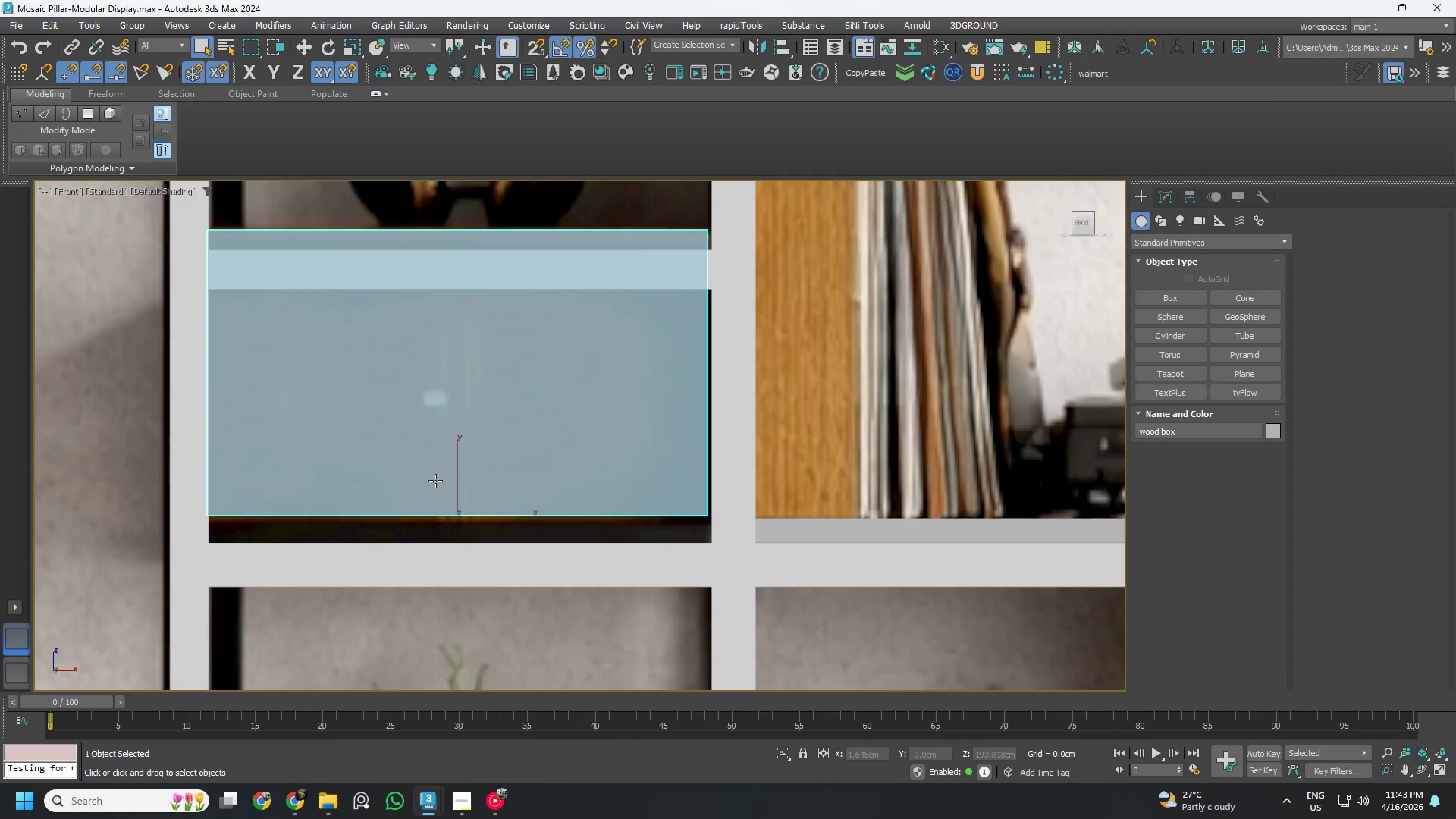 
left_click_drag(start_coordinate=[460, 482], to_coordinate=[486, 475])
 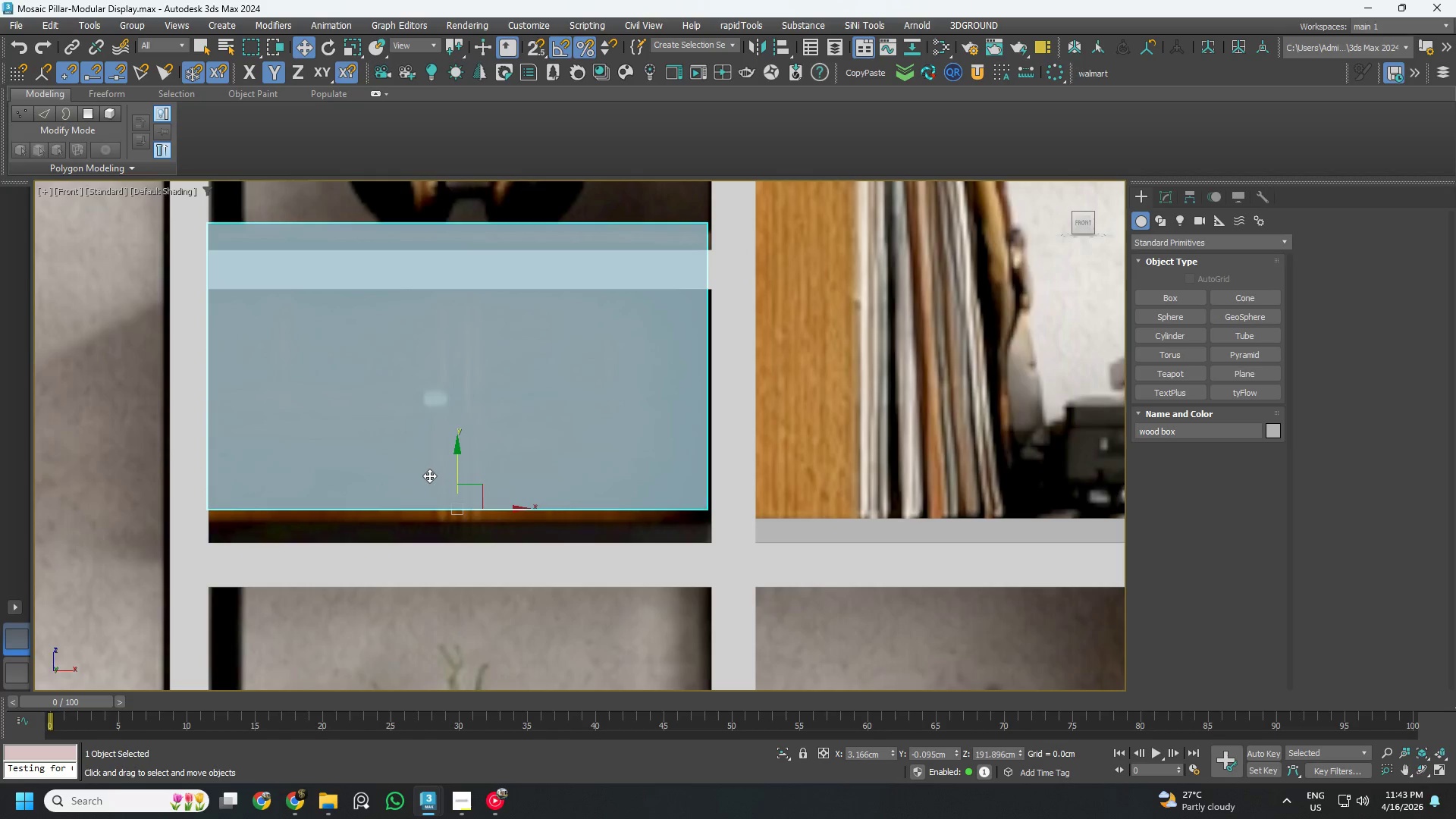 
scroll: coordinate [321, 322], scroll_direction: down, amount: 6.0
 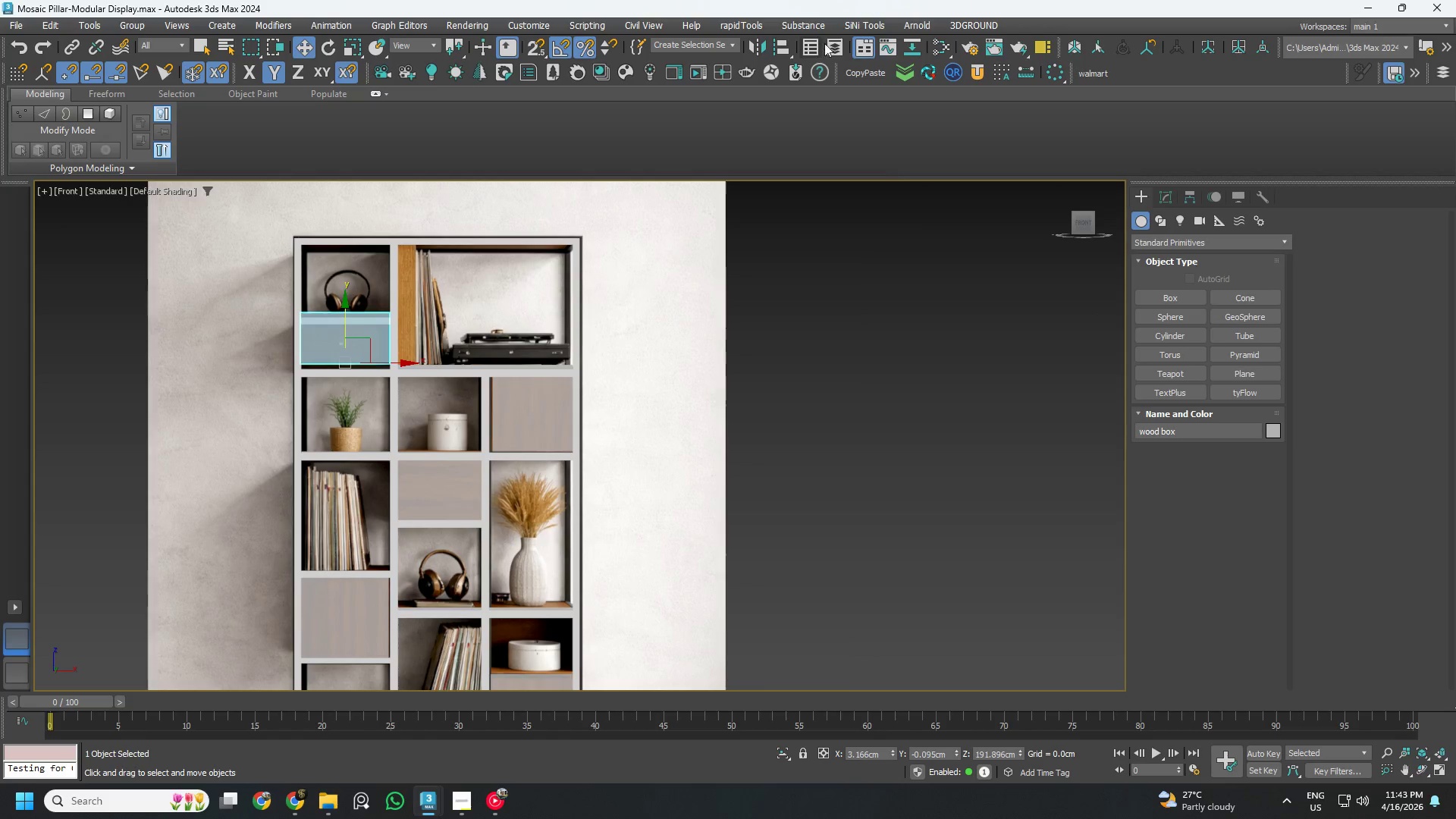 
left_click([837, 42])
 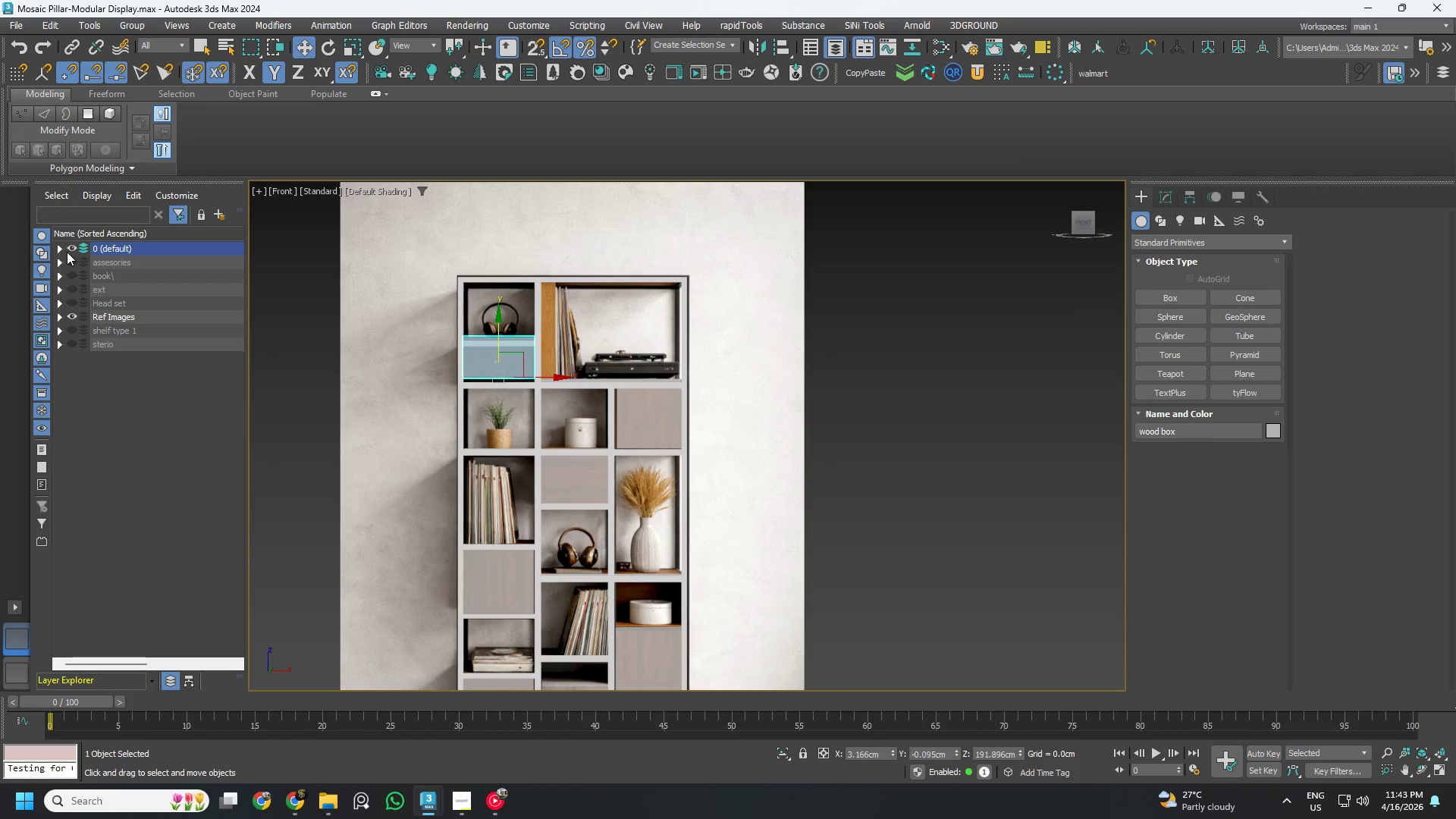 
left_click([59, 248])
 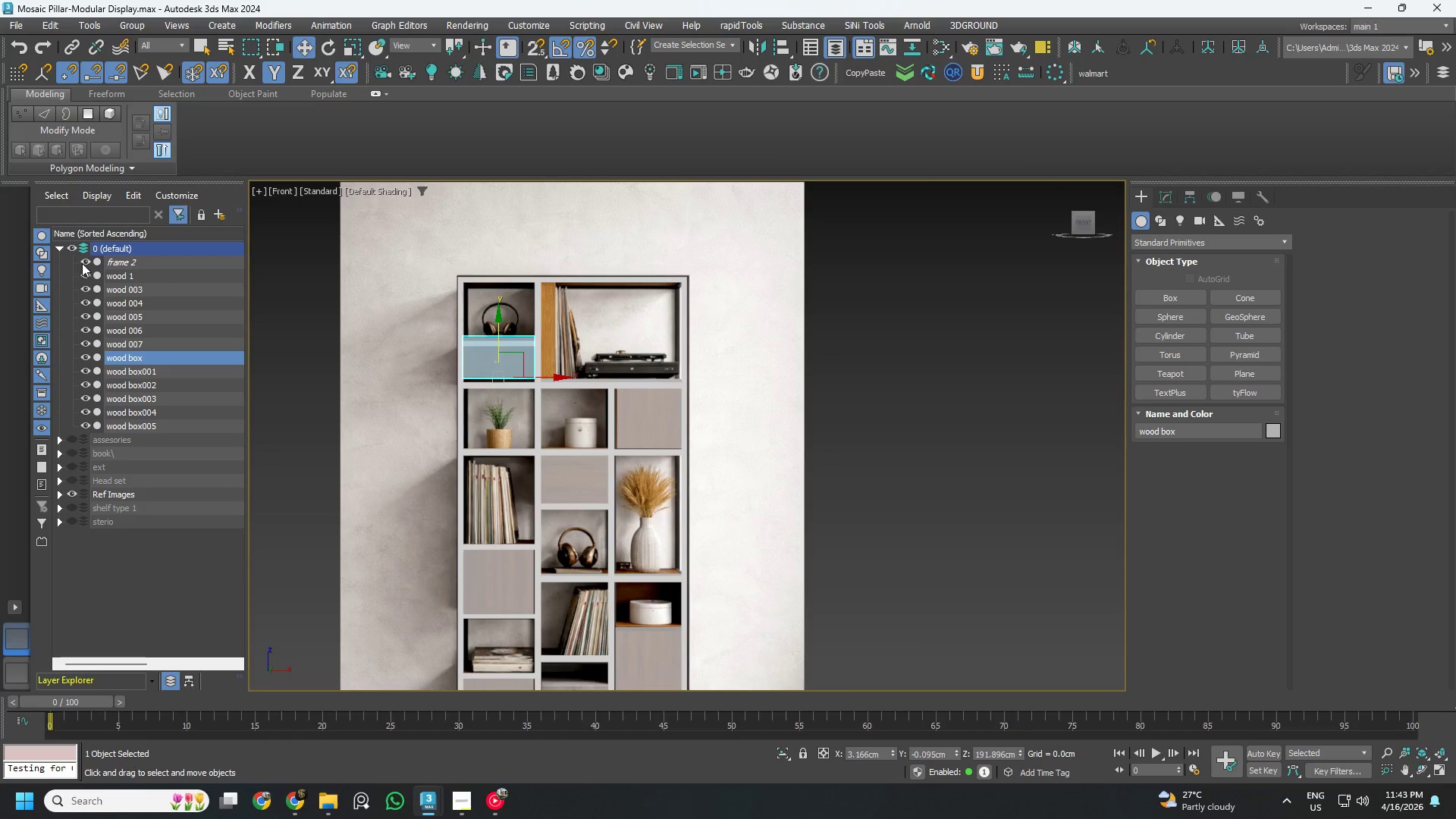 
left_click([82, 263])
 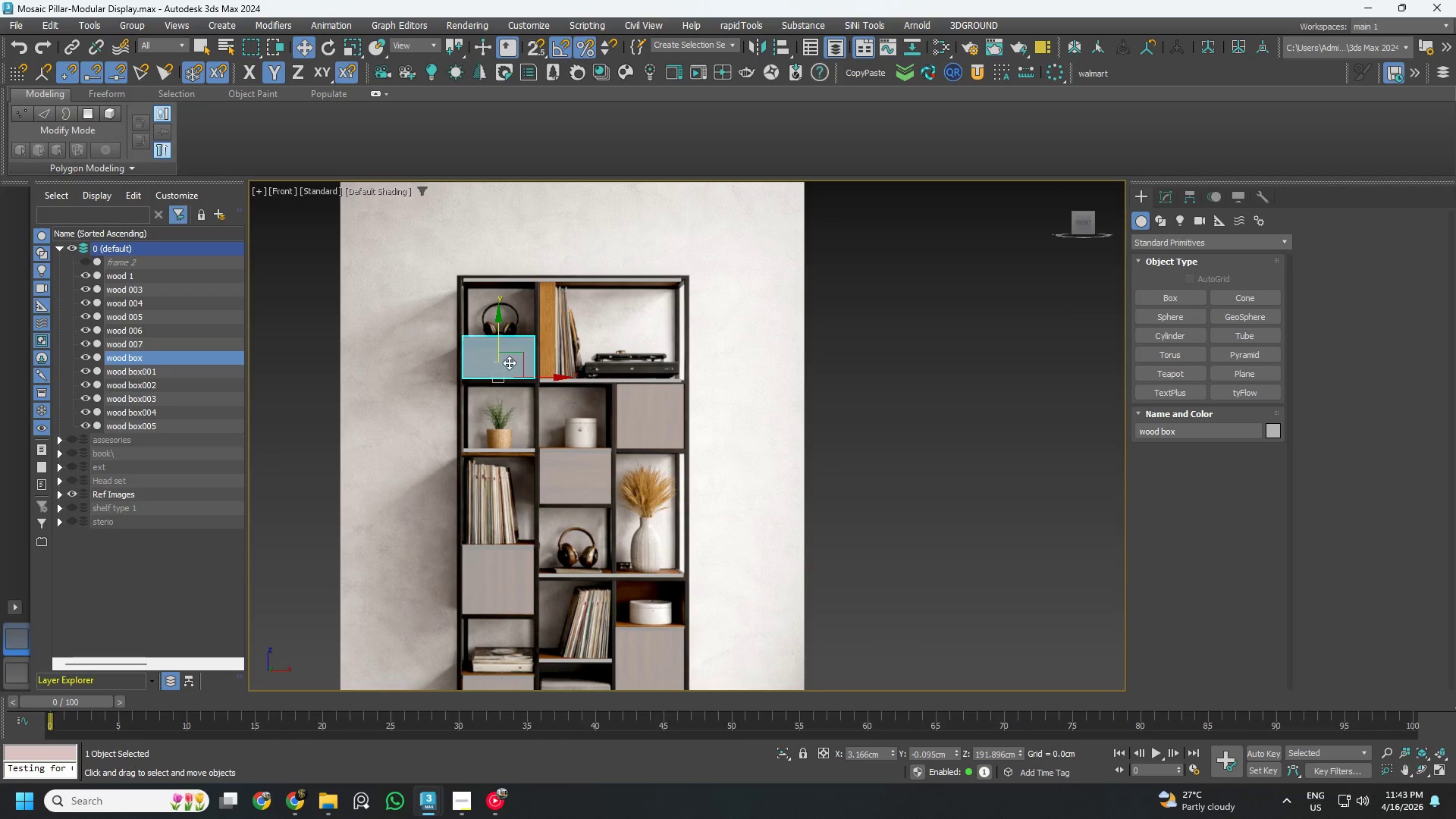 
scroll: coordinate [505, 369], scroll_direction: up, amount: 5.0
 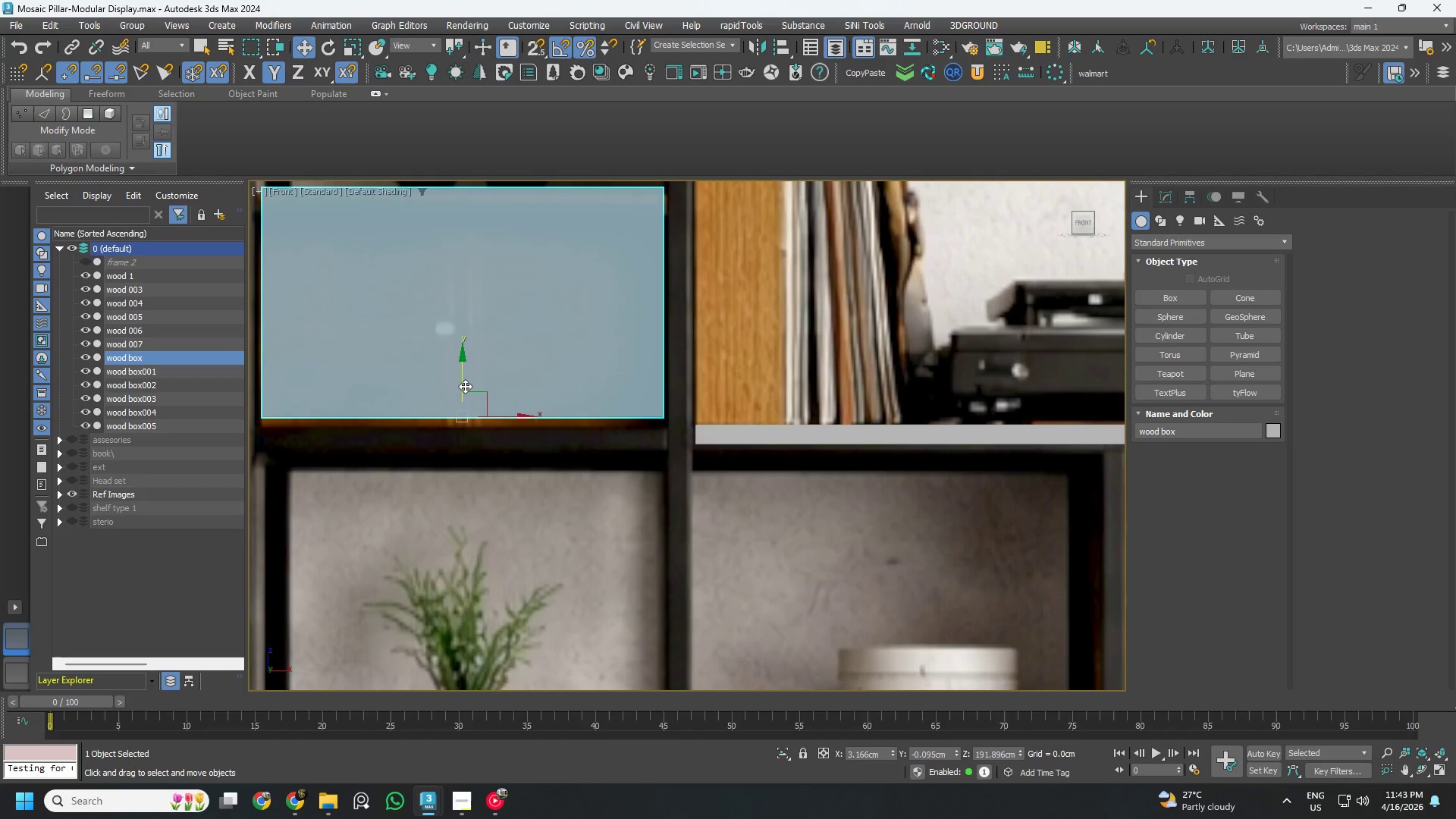 
left_click_drag(start_coordinate=[463, 386], to_coordinate=[478, 394])
 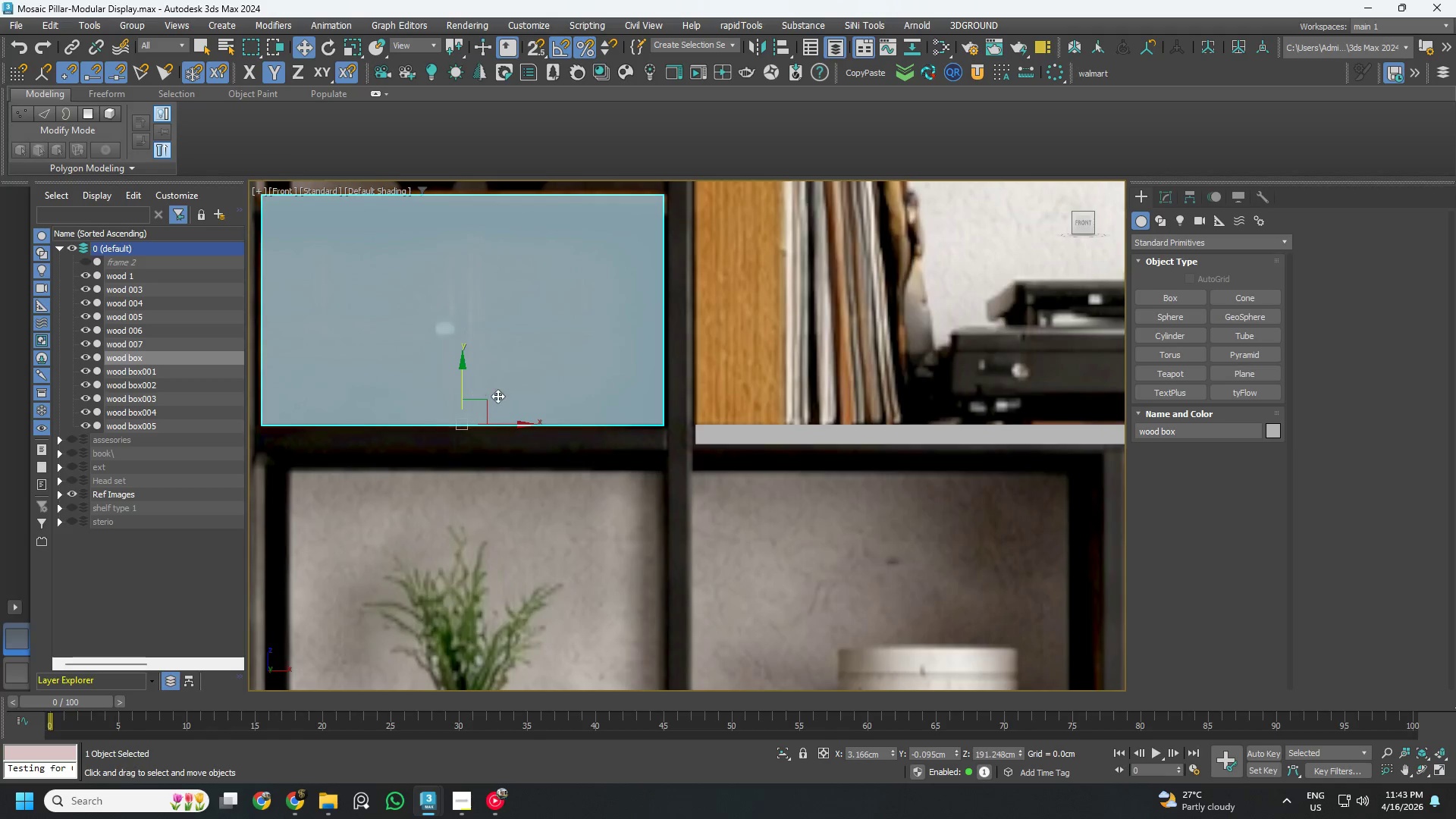 
scroll: coordinate [506, 397], scroll_direction: down, amount: 3.0
 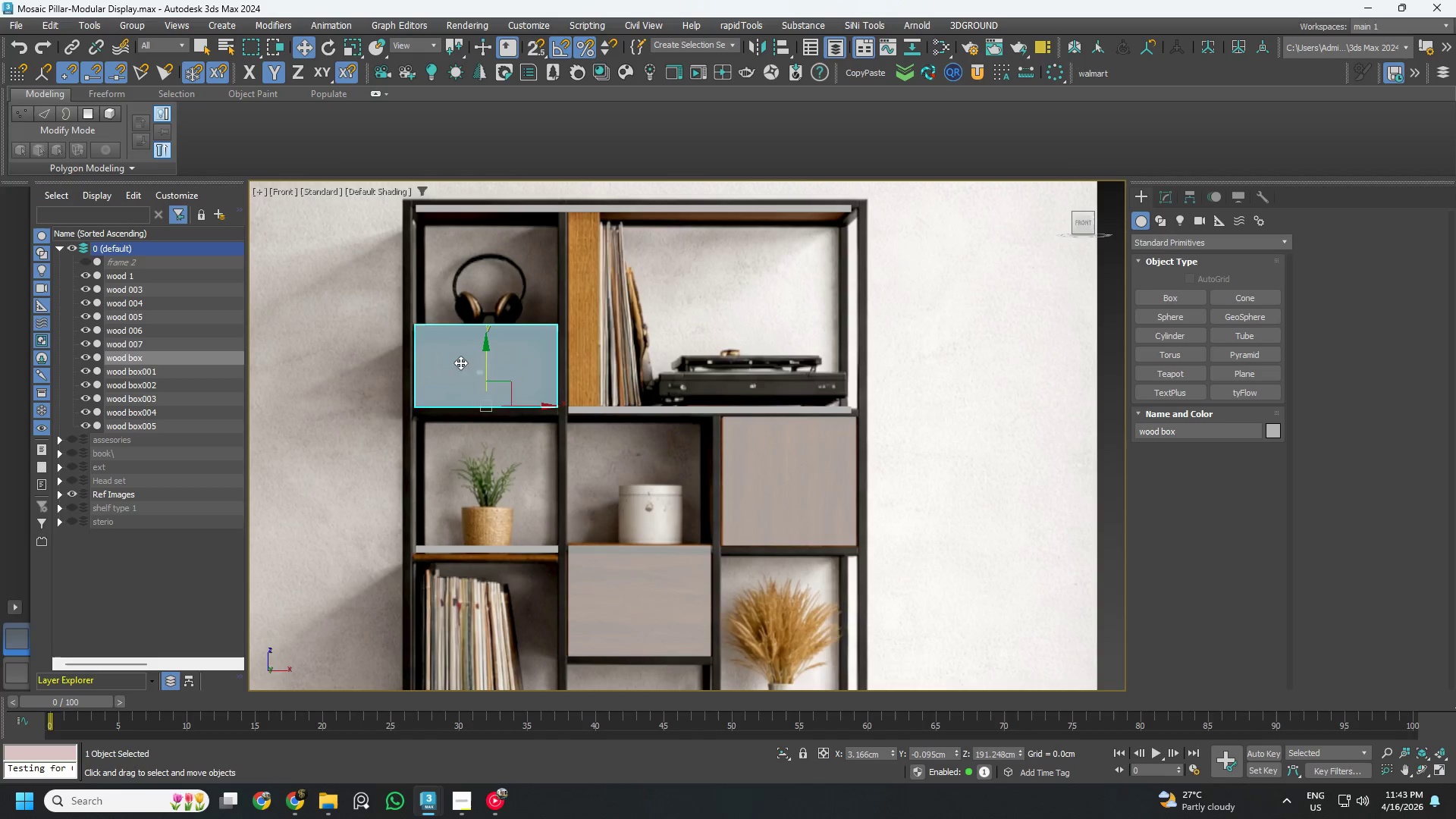 
scroll: coordinate [454, 362], scroll_direction: up, amount: 3.0
 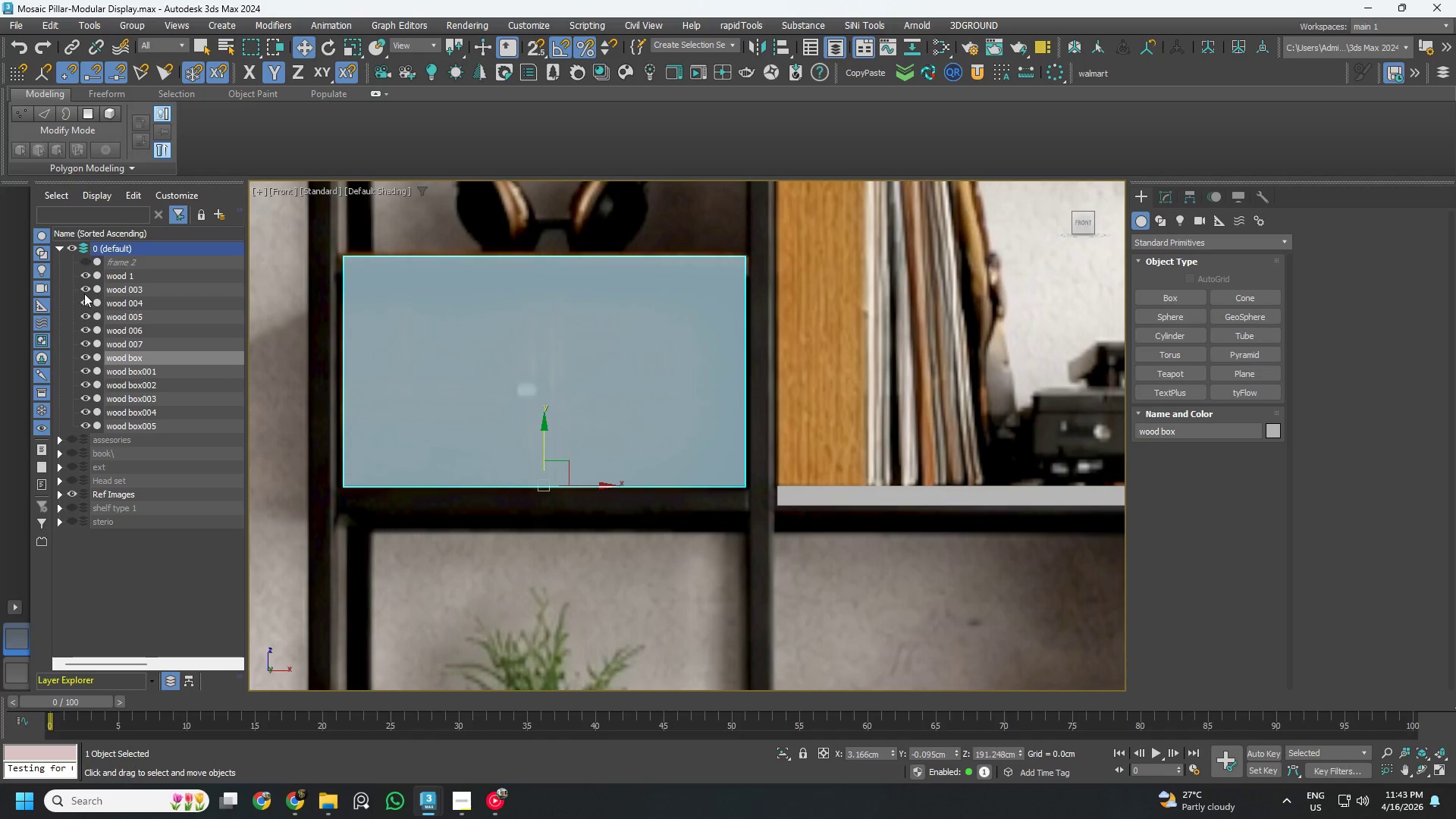 
left_click([84, 259])
 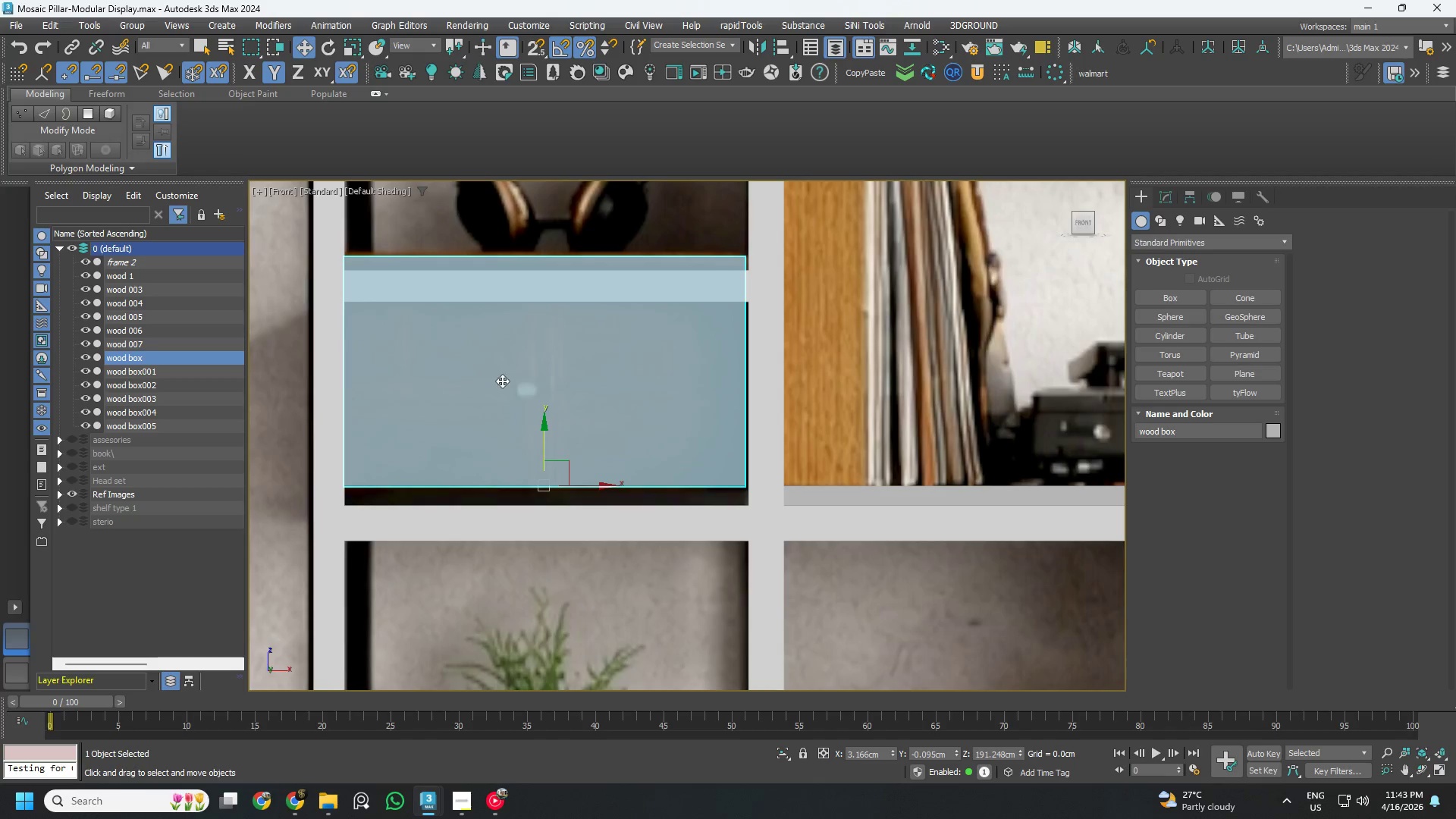 
hold_key(key=AltLeft, duration=2.69)
 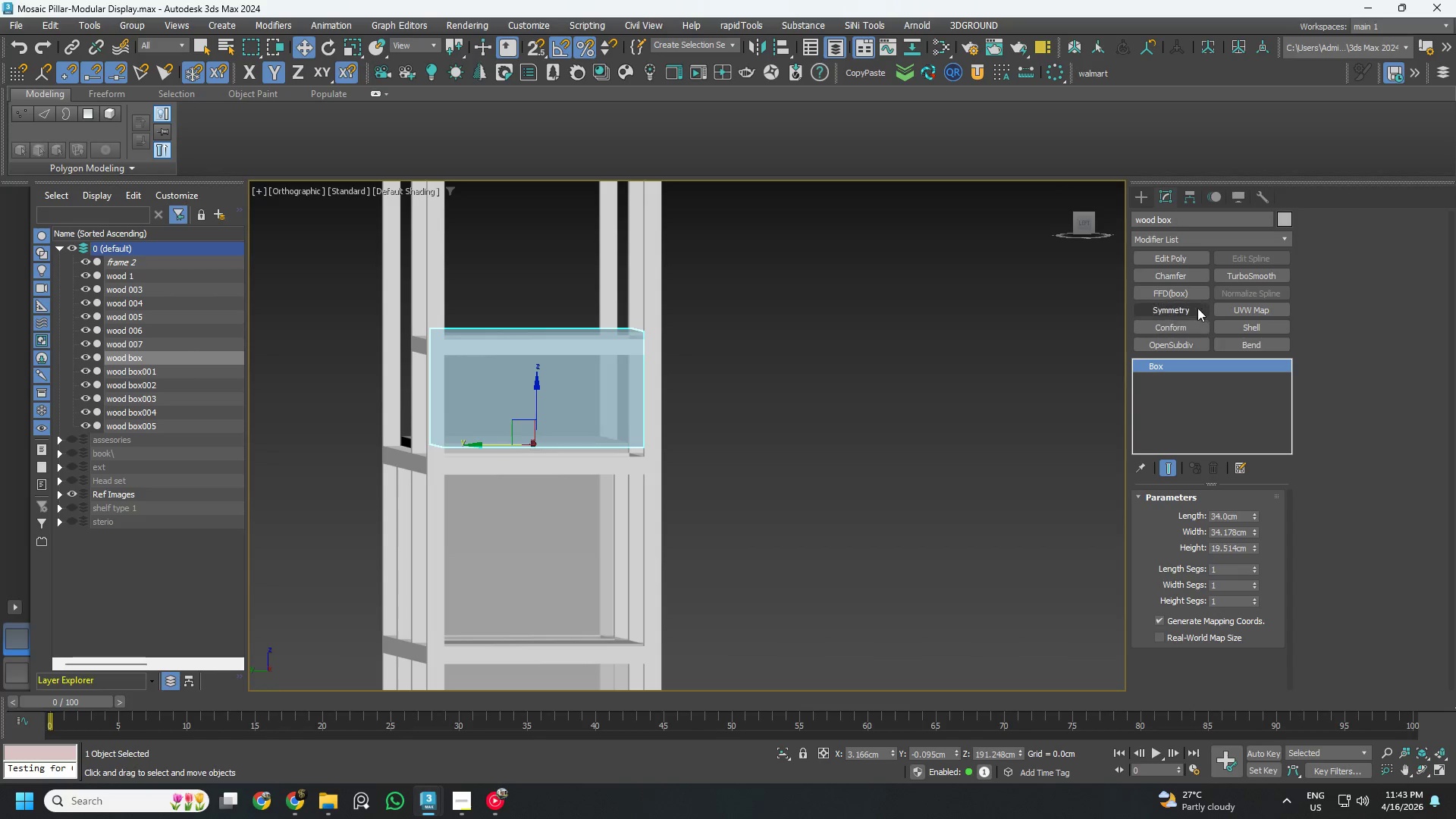 
scroll: coordinate [529, 404], scroll_direction: down, amount: 2.0
 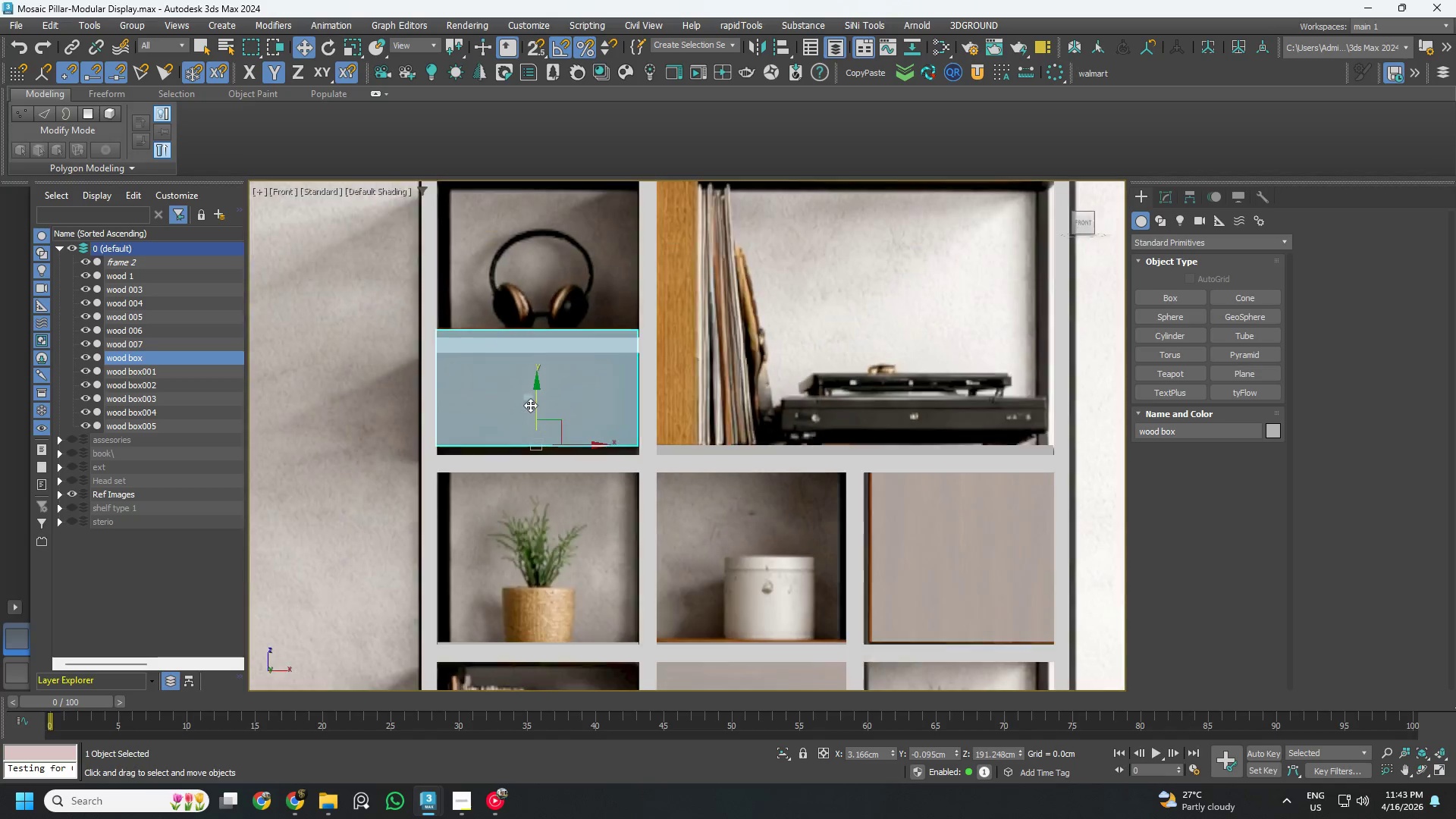 
left_click([1185, 258])
 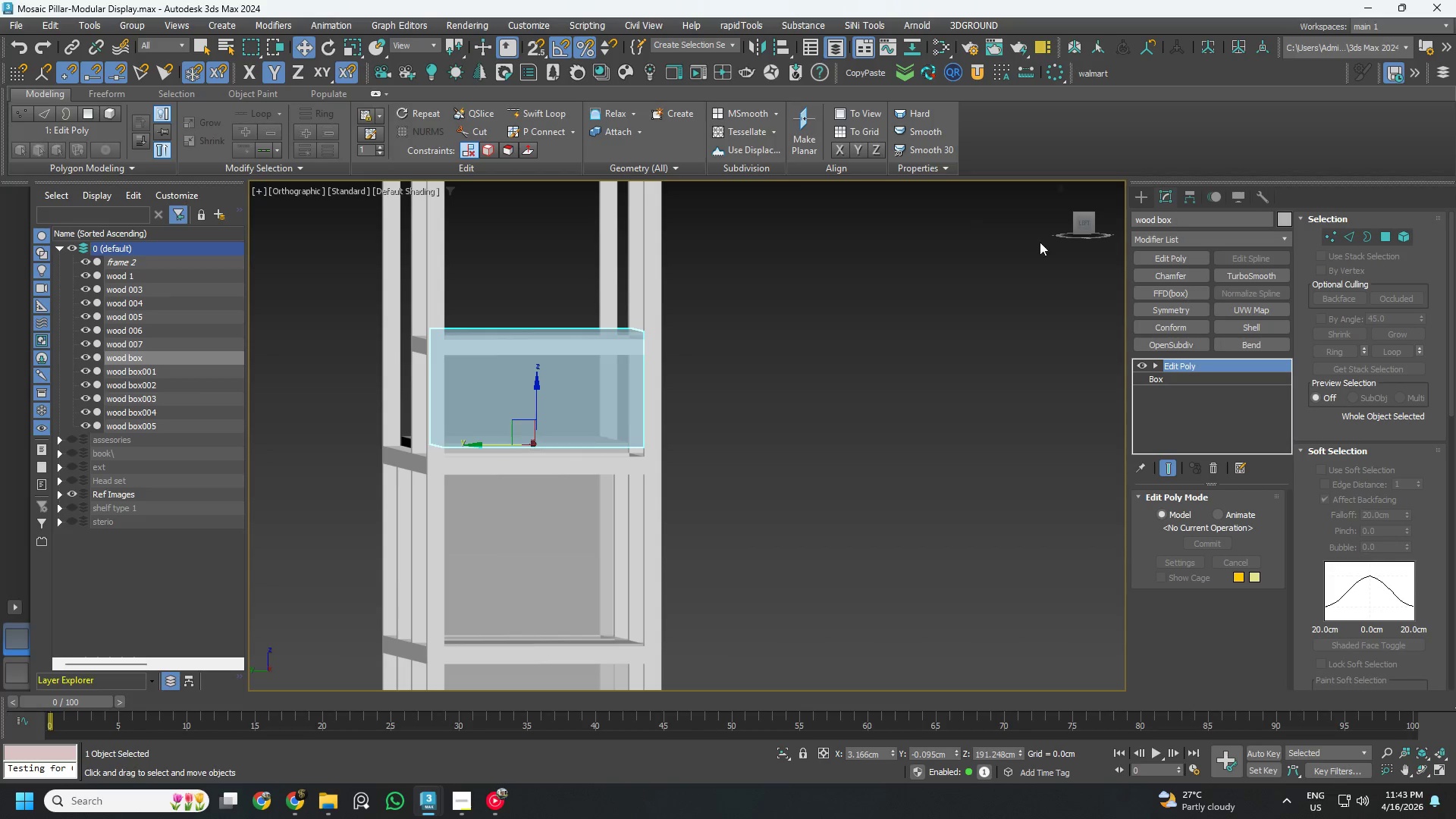 
left_click([1082, 223])
 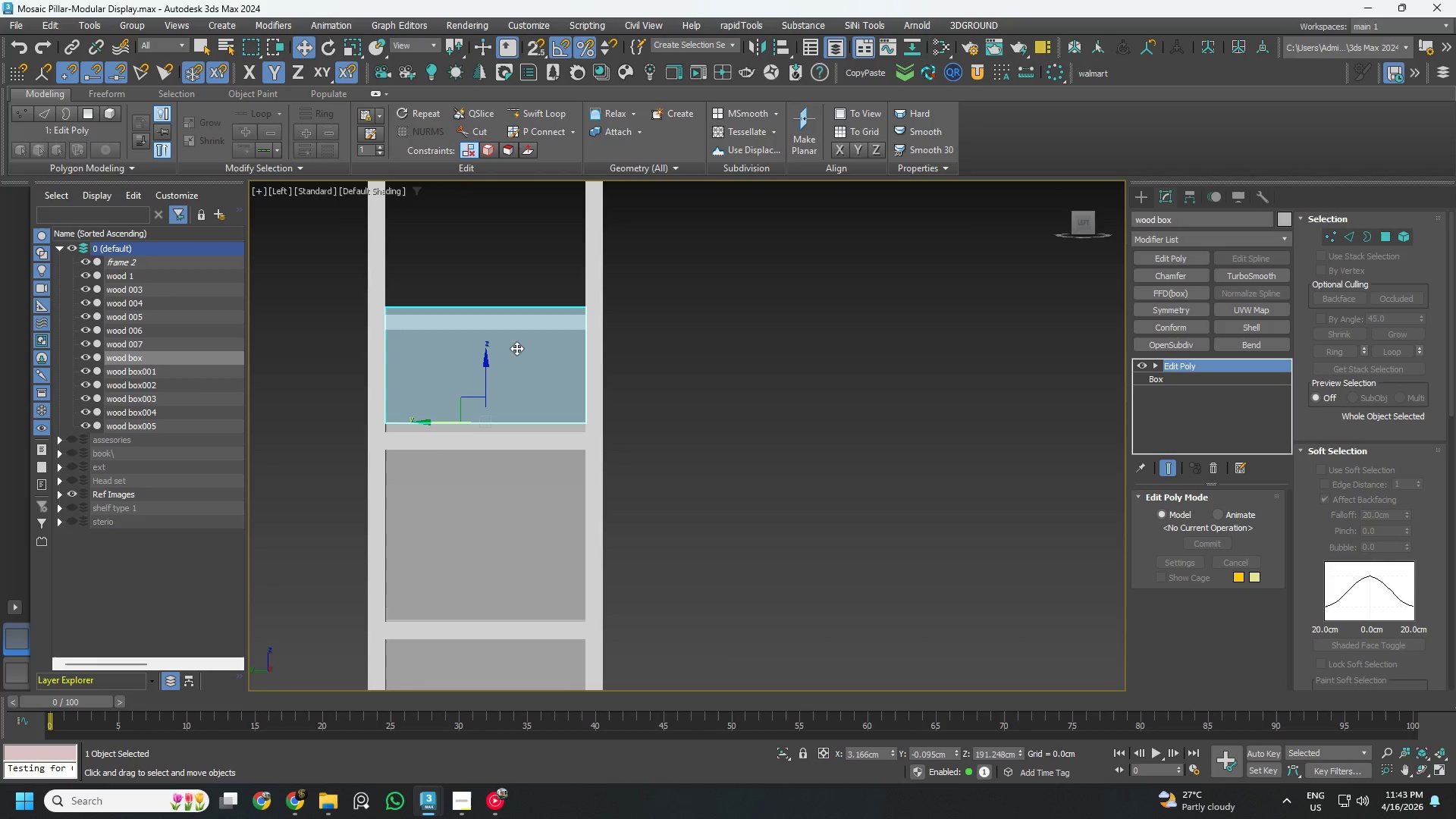 
key(1)
 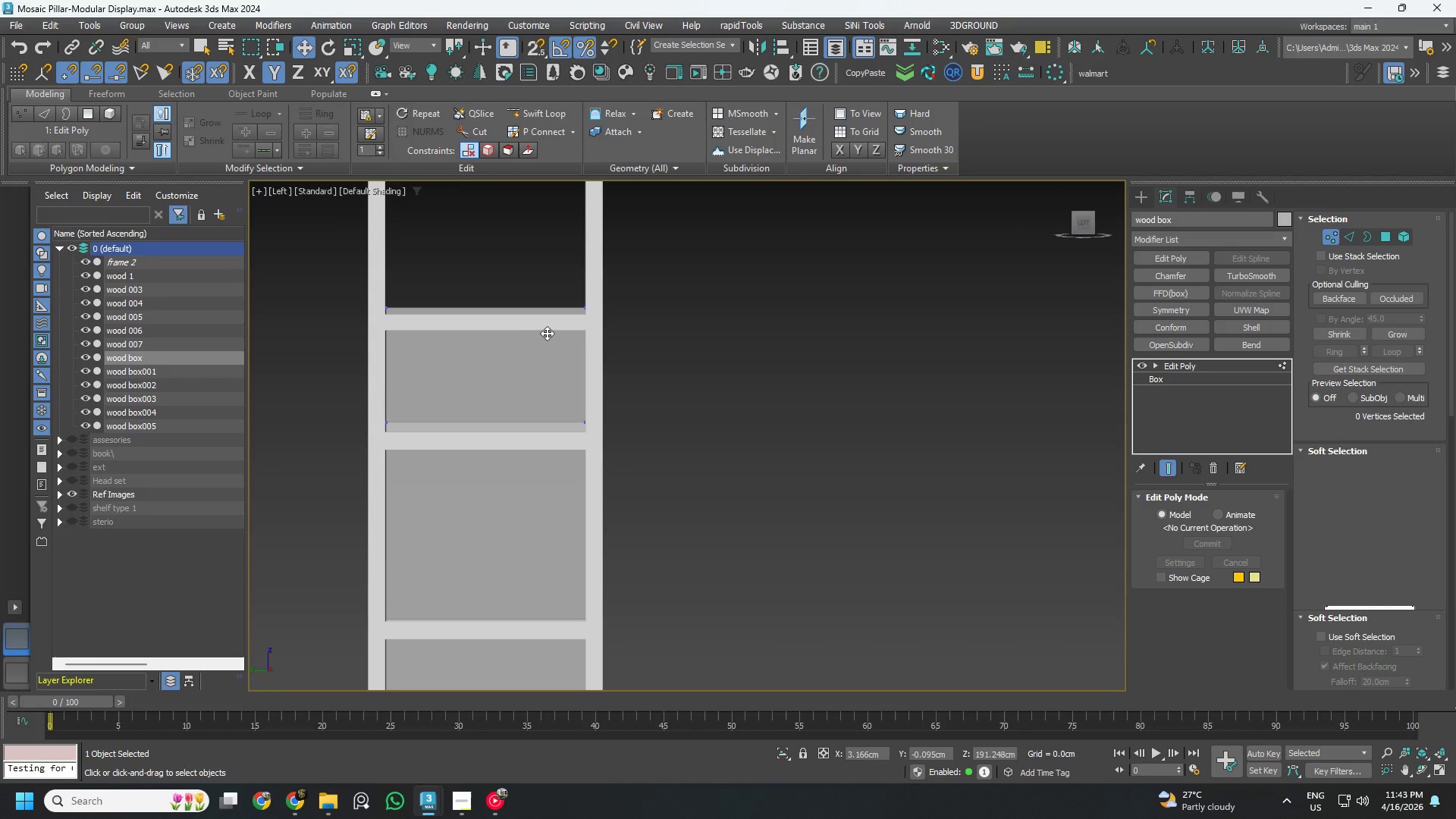 
scroll: coordinate [560, 337], scroll_direction: up, amount: 2.0
 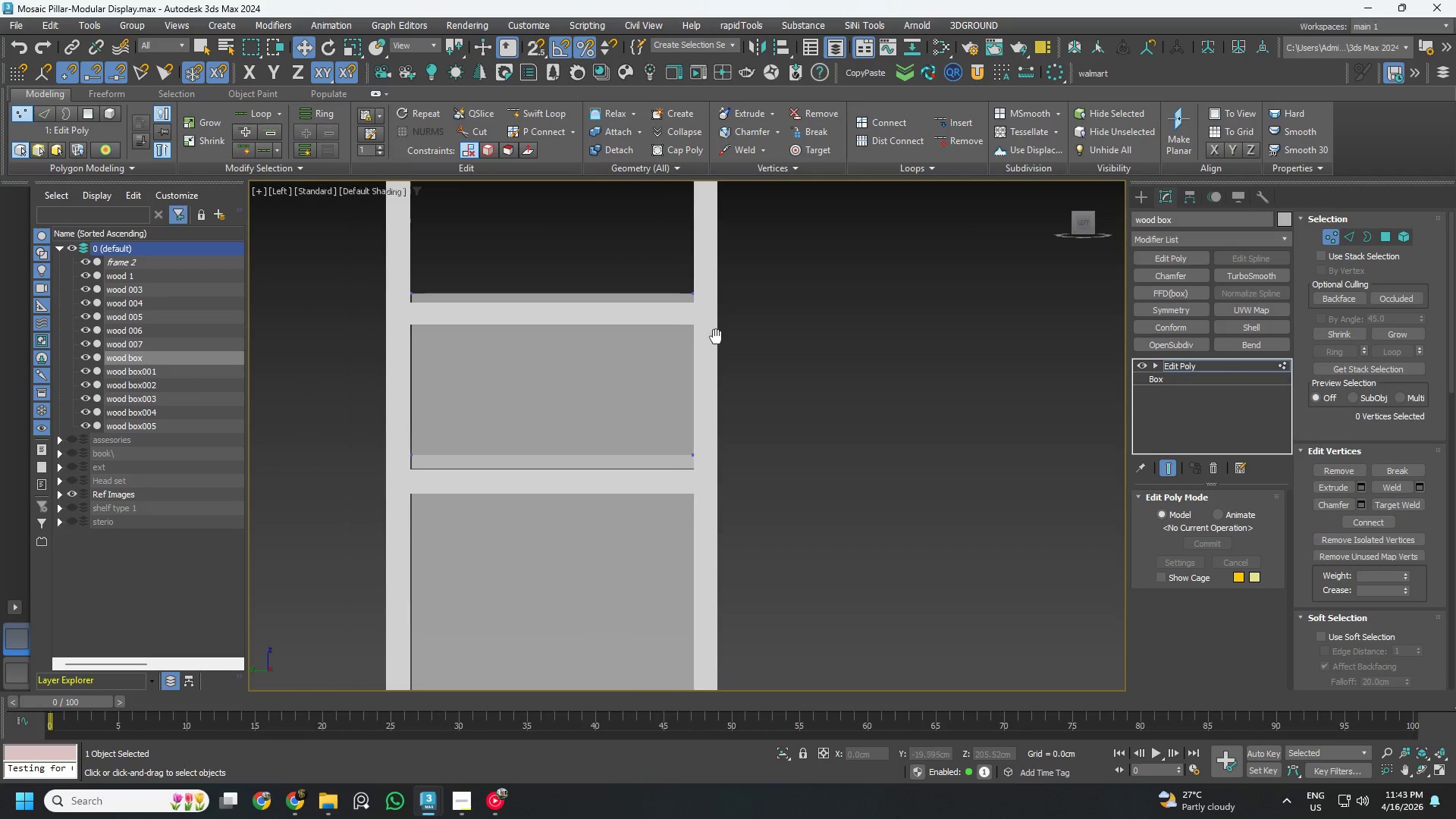 
type(11s)
 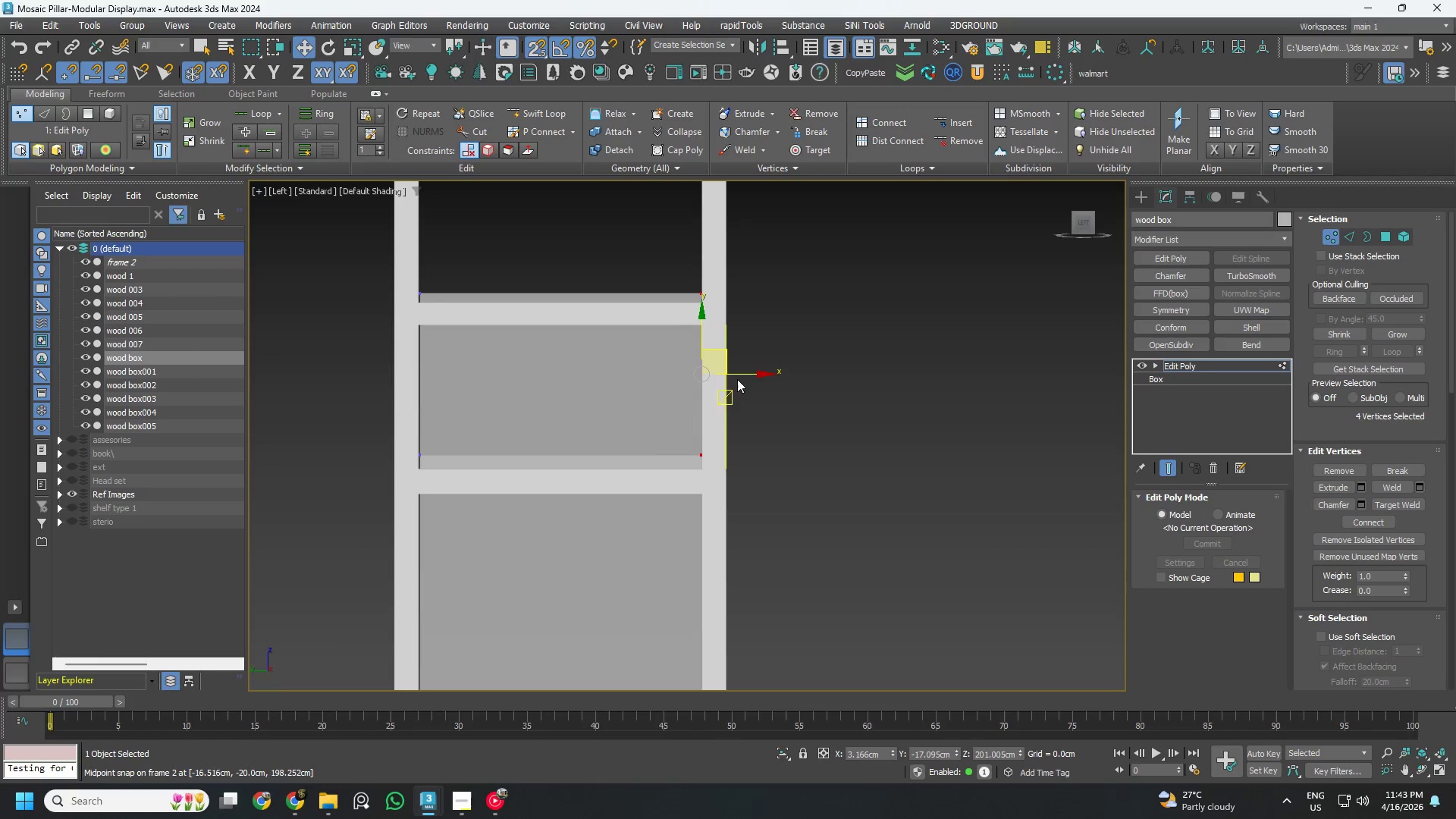 
left_click_drag(start_coordinate=[806, 253], to_coordinate=[638, 538])
 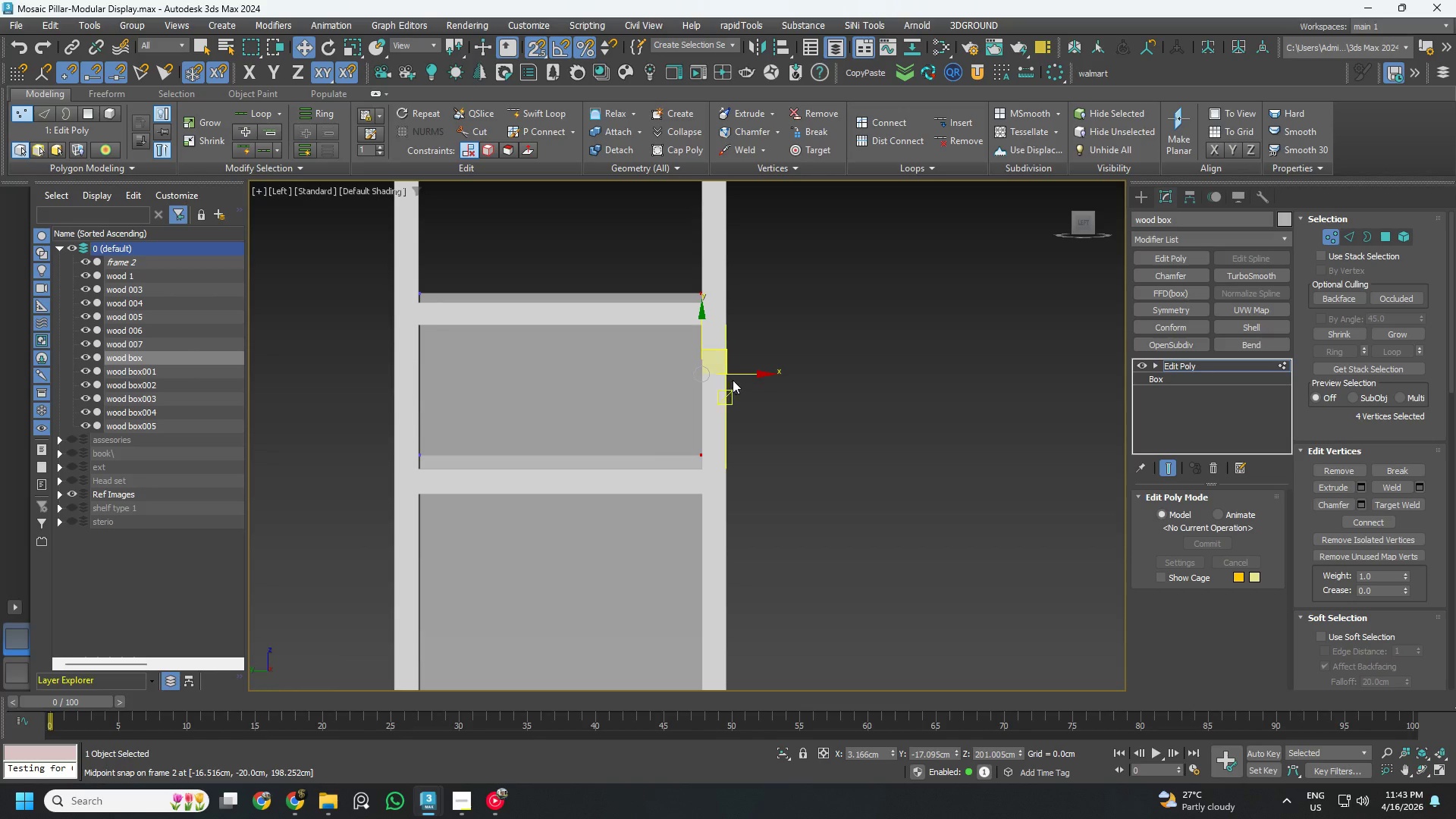 
left_click_drag(start_coordinate=[747, 370], to_coordinate=[689, 393])
 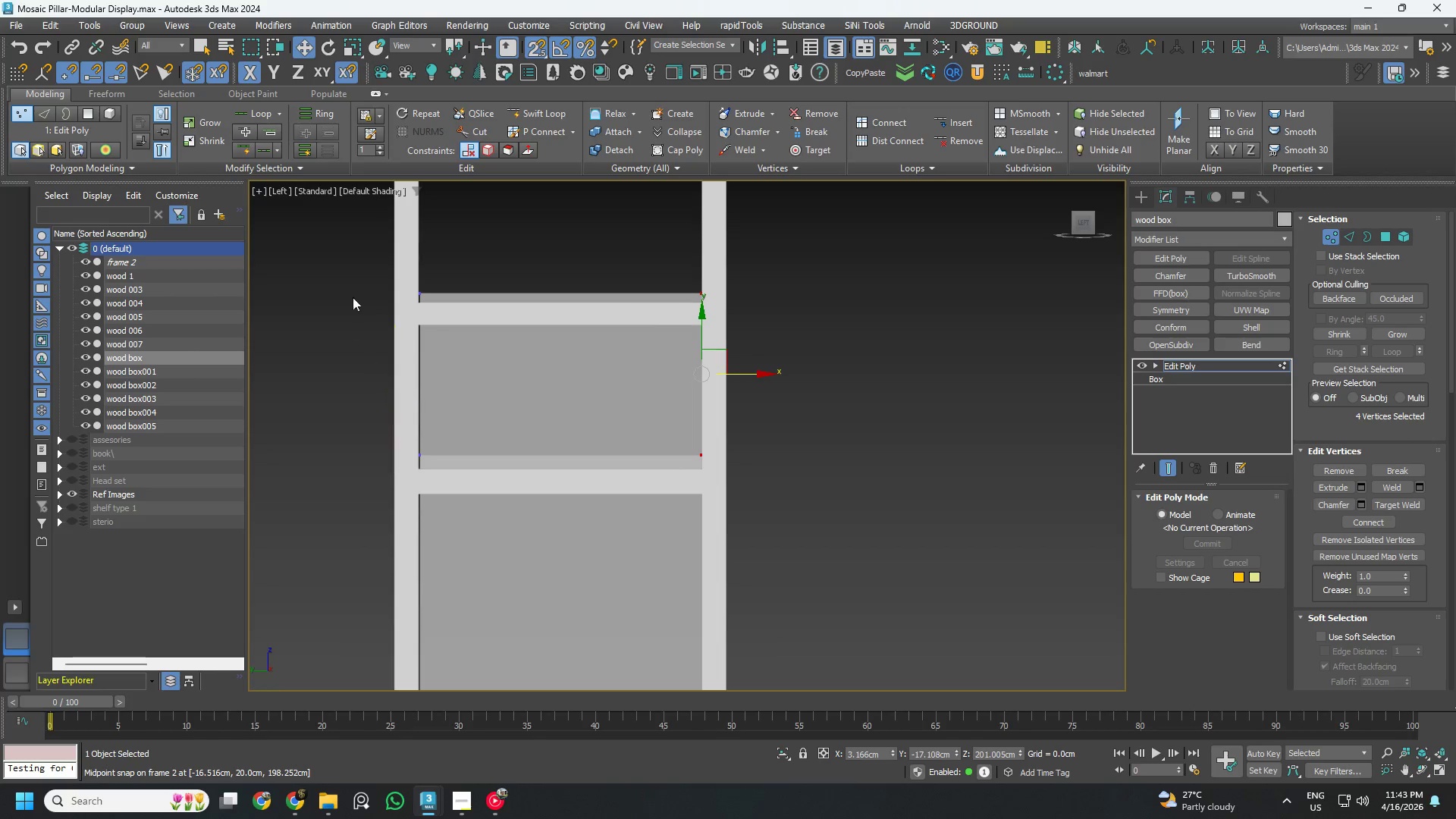 
left_click_drag(start_coordinate=[348, 262], to_coordinate=[466, 531])
 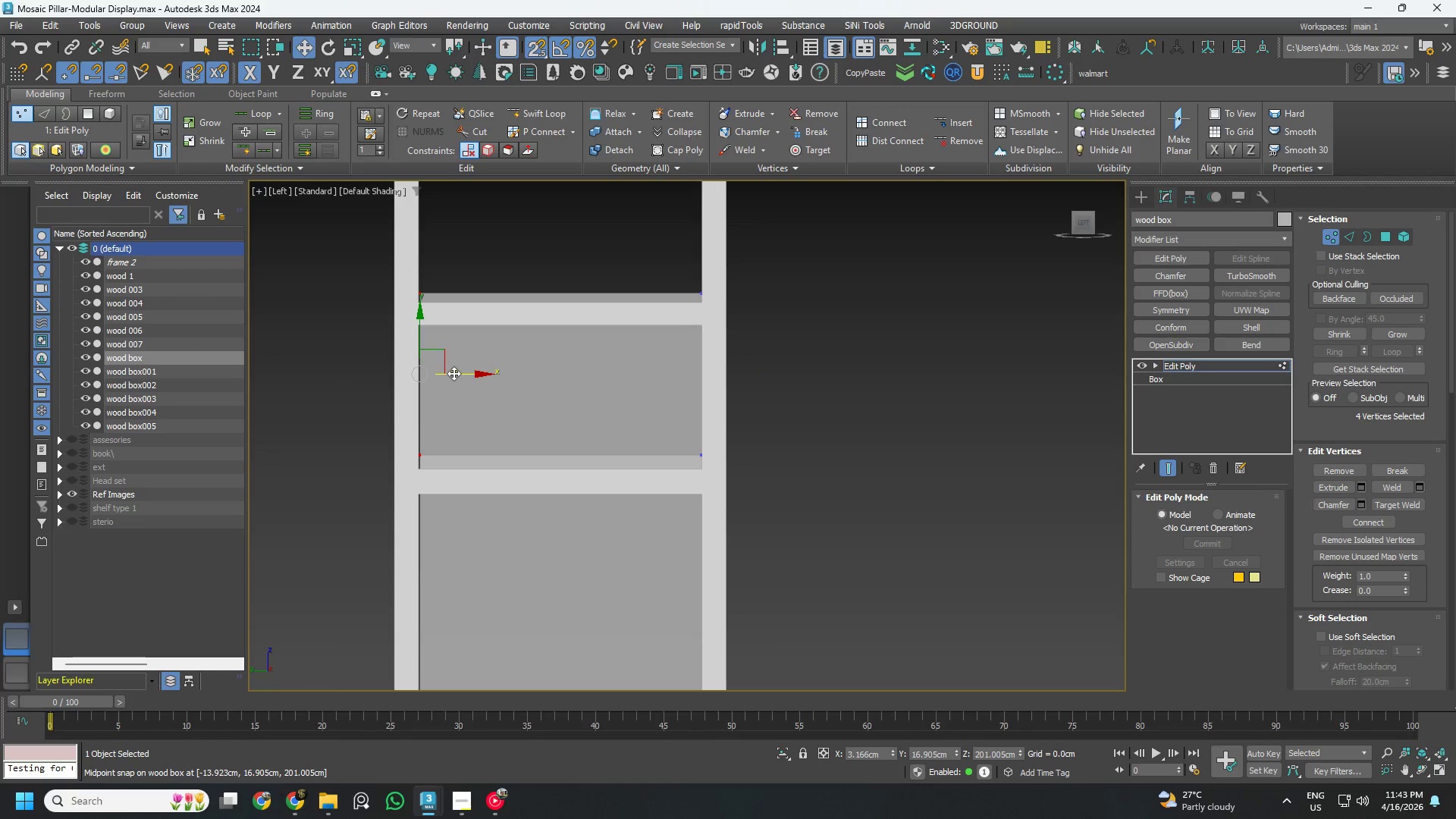 
left_click_drag(start_coordinate=[456, 372], to_coordinate=[415, 391])
 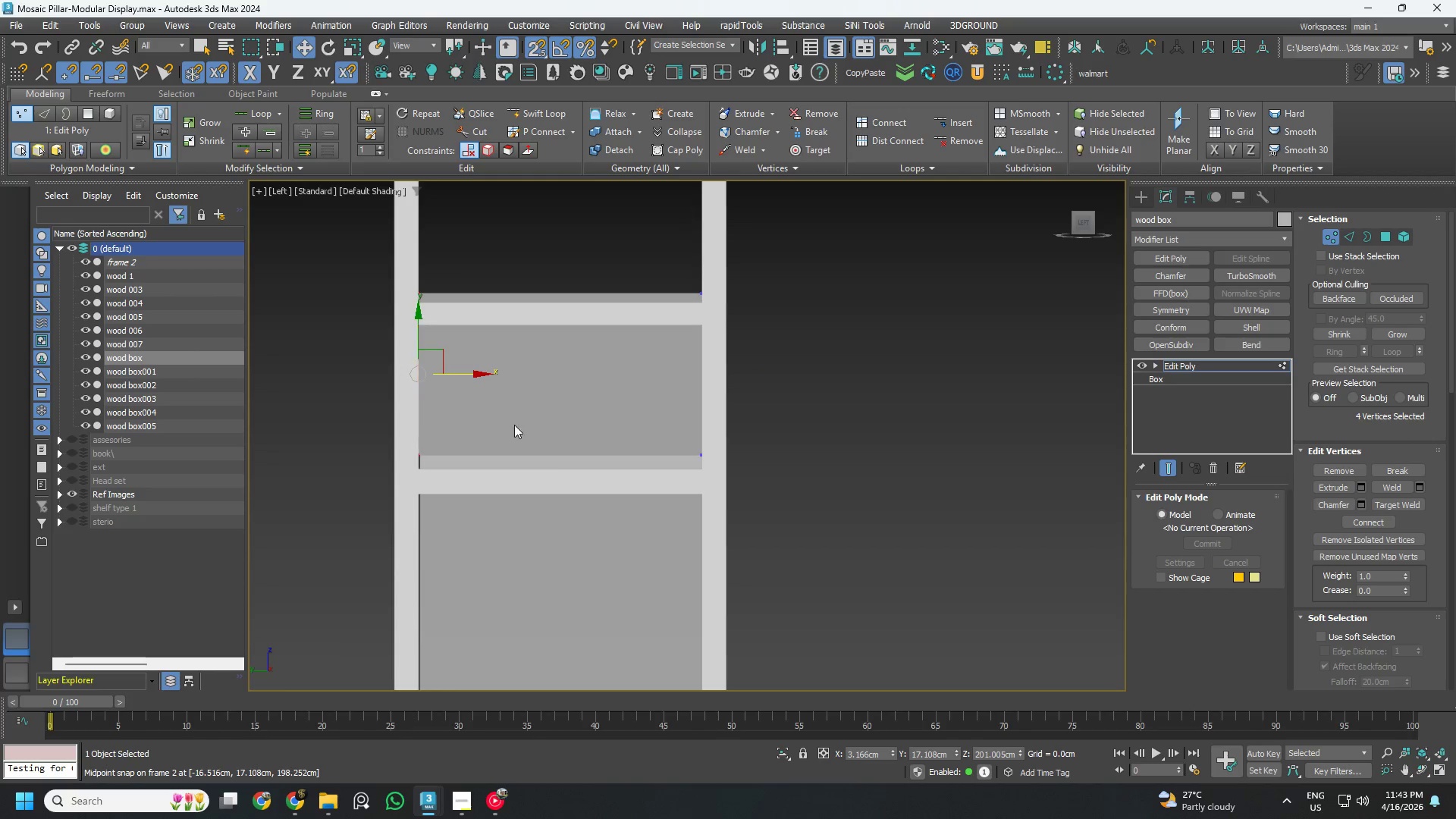 
hold_key(key=AltLeft, duration=1.01)
 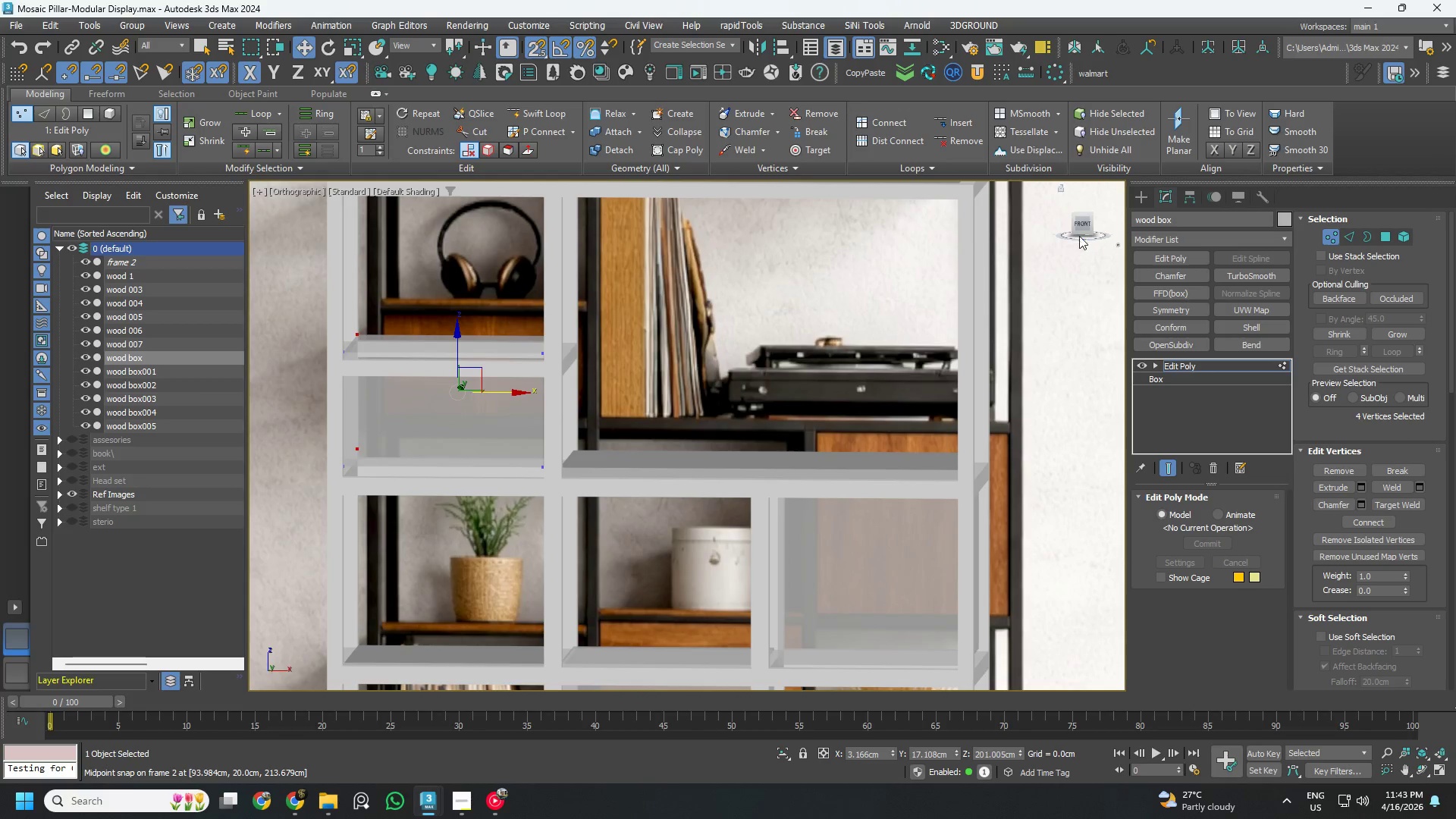 
scroll: coordinate [550, 436], scroll_direction: down, amount: 1.0
 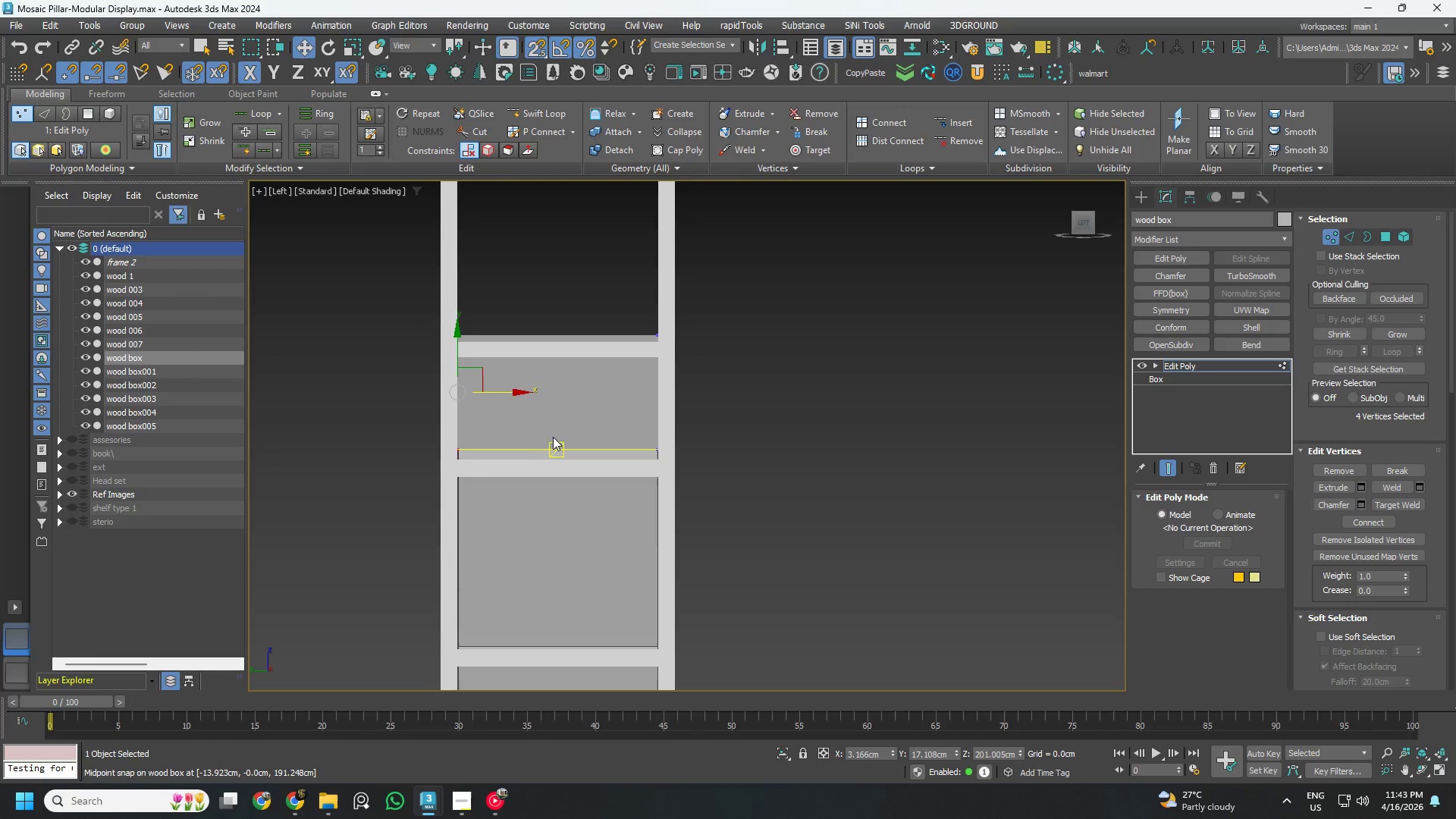 
left_click([1083, 225])
 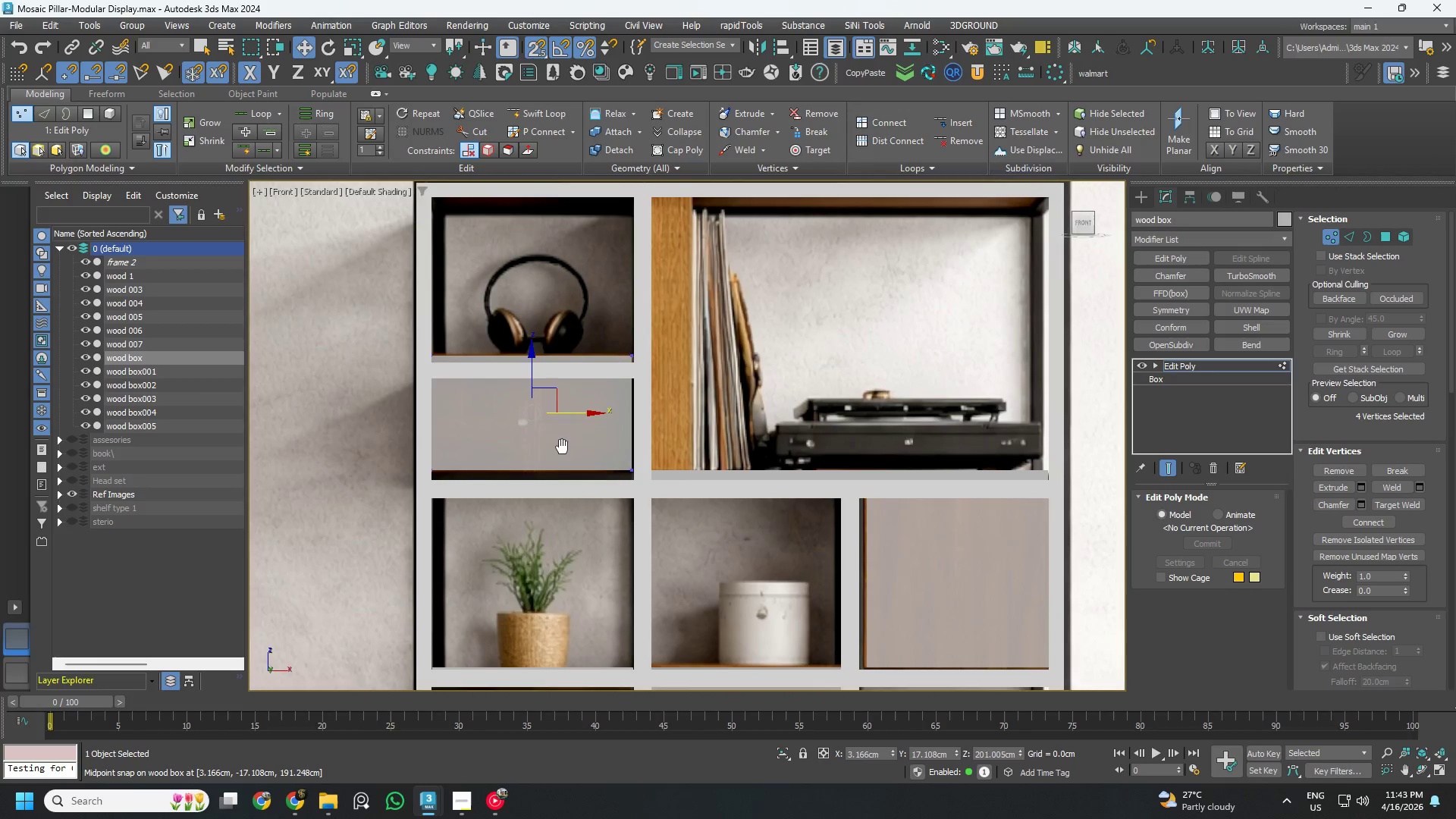 
scroll: coordinate [535, 445], scroll_direction: up, amount: 1.0
 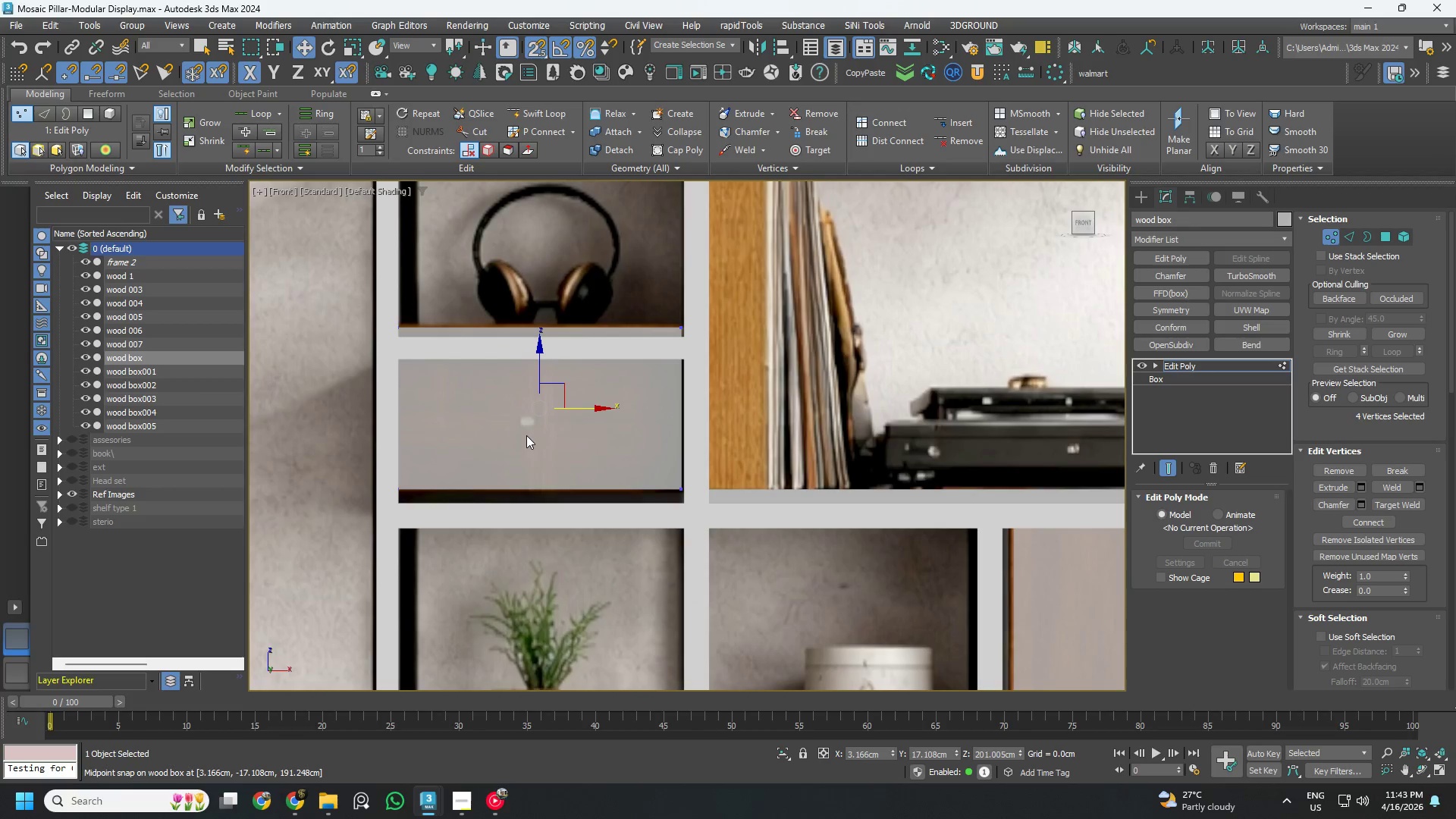 
key(1)
 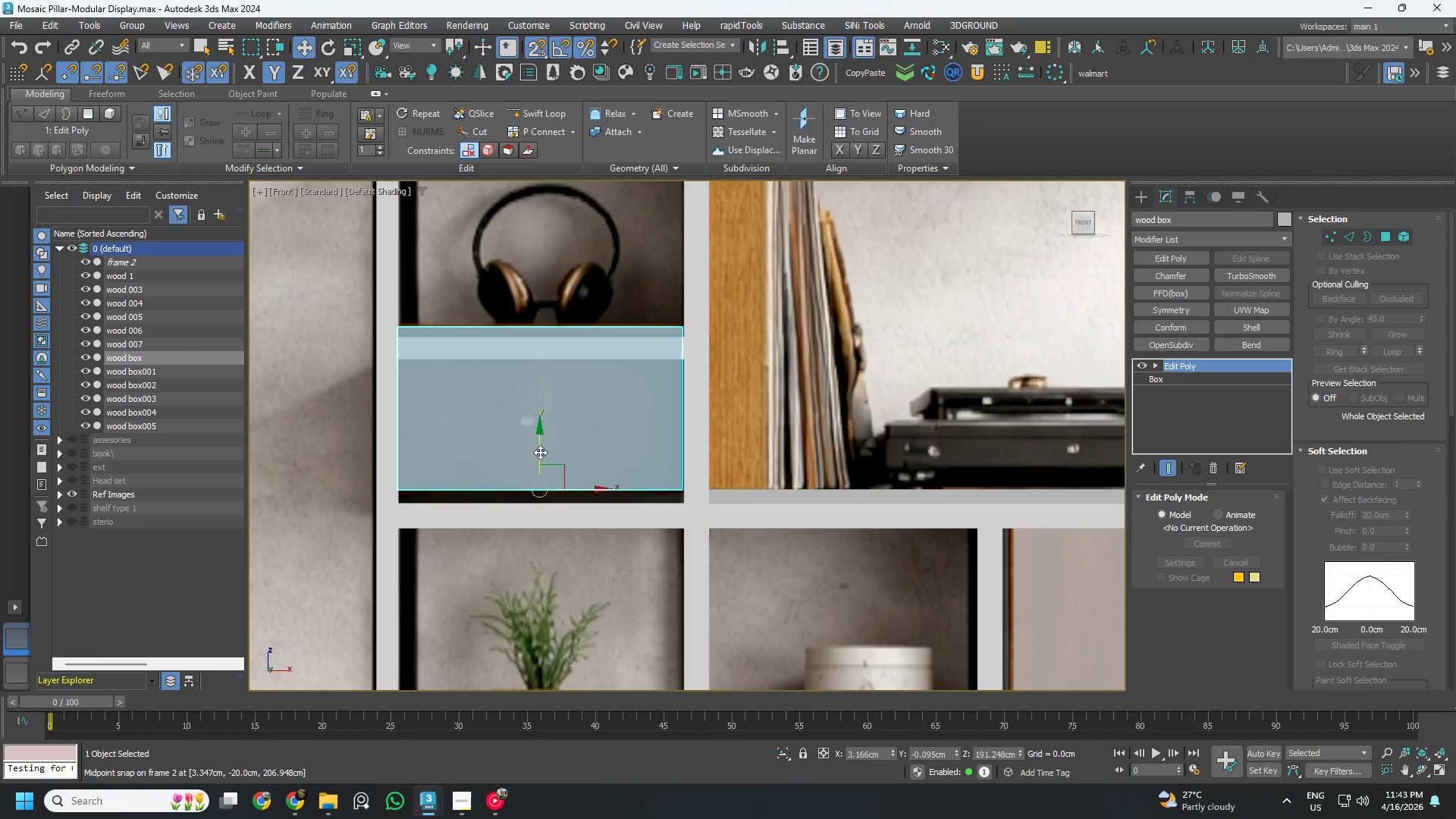 
left_click_drag(start_coordinate=[540, 452], to_coordinate=[545, 491])
 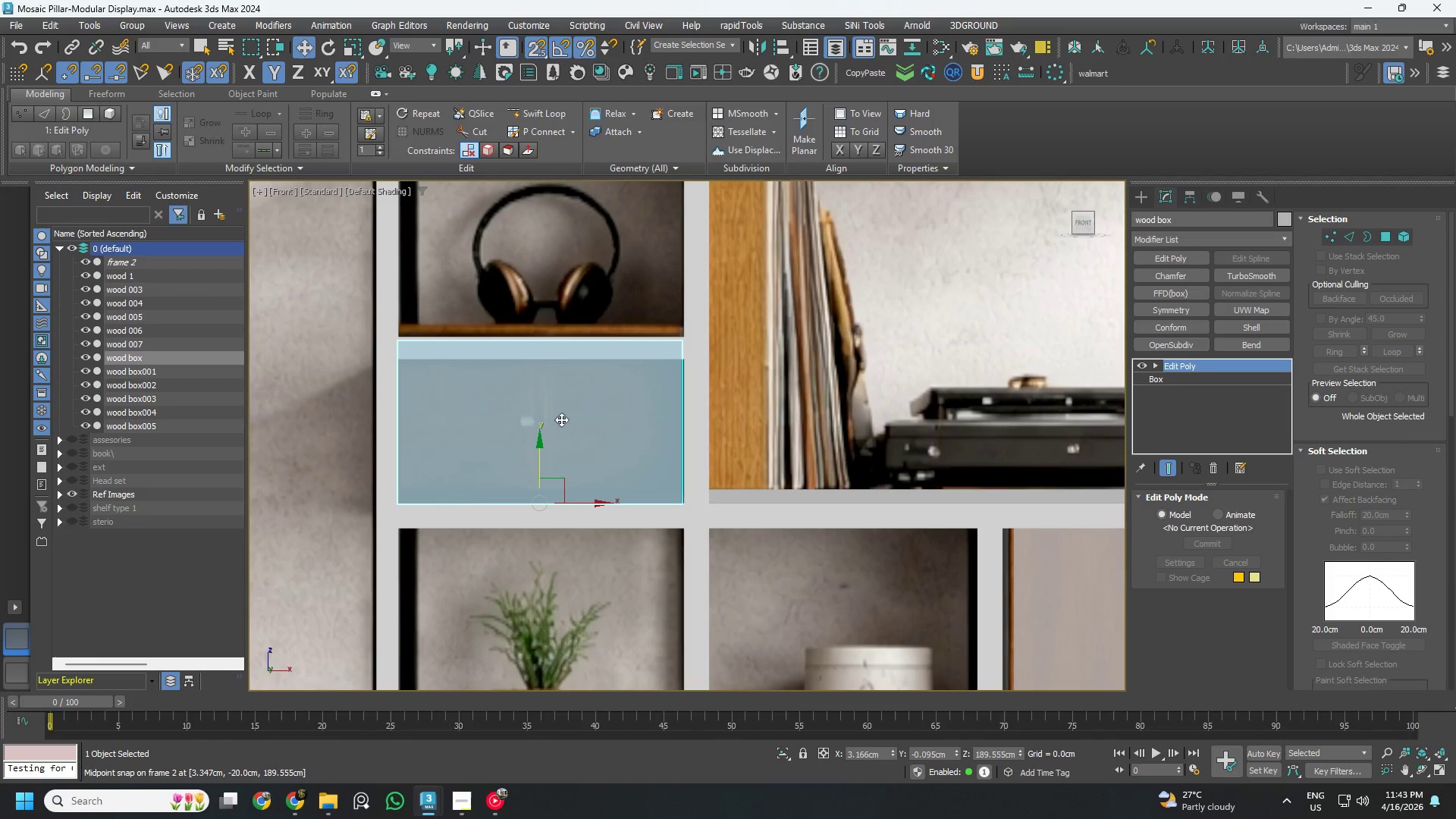 
key(1)
 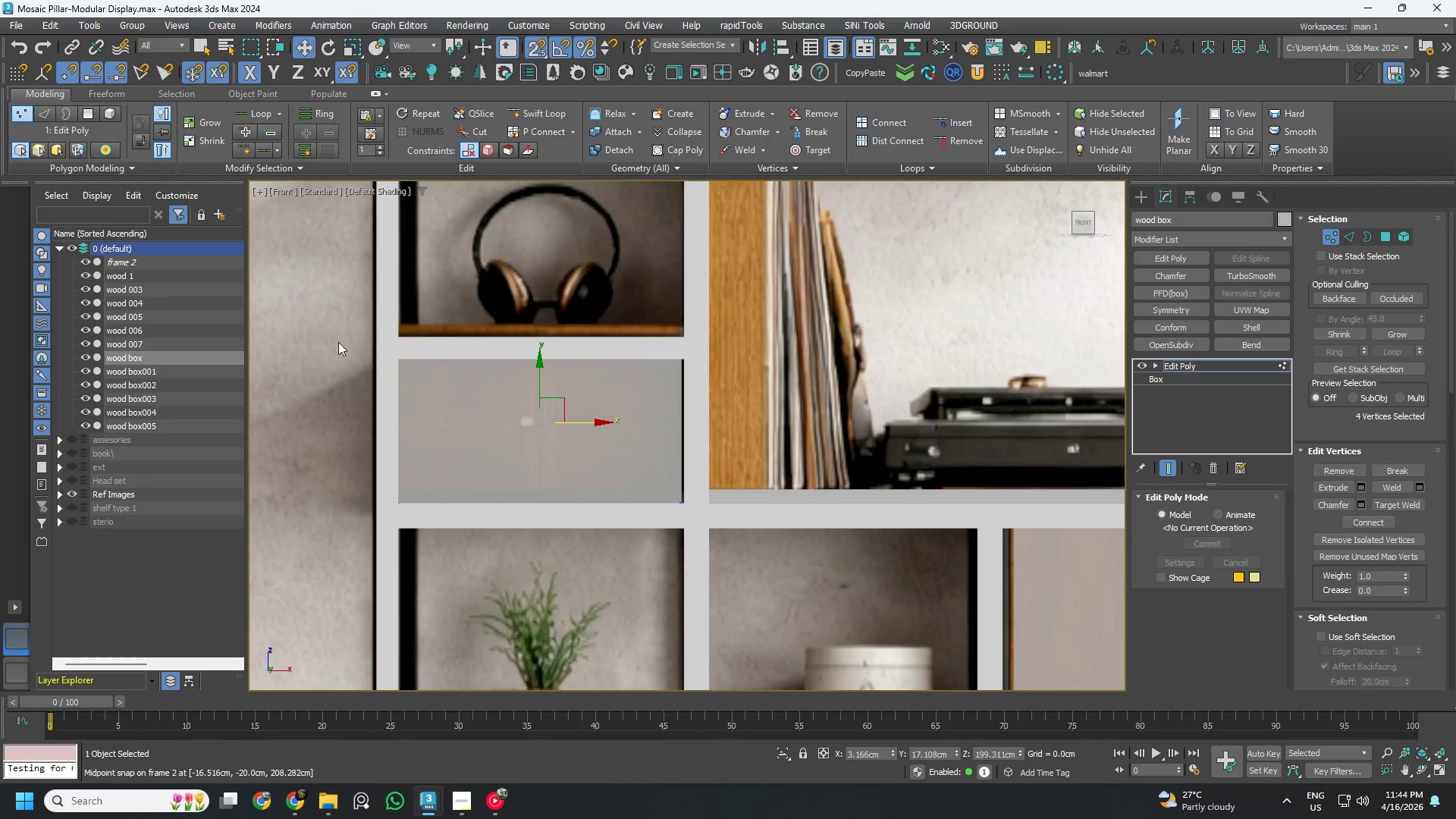 
left_click_drag(start_coordinate=[332, 319], to_coordinate=[826, 417])
 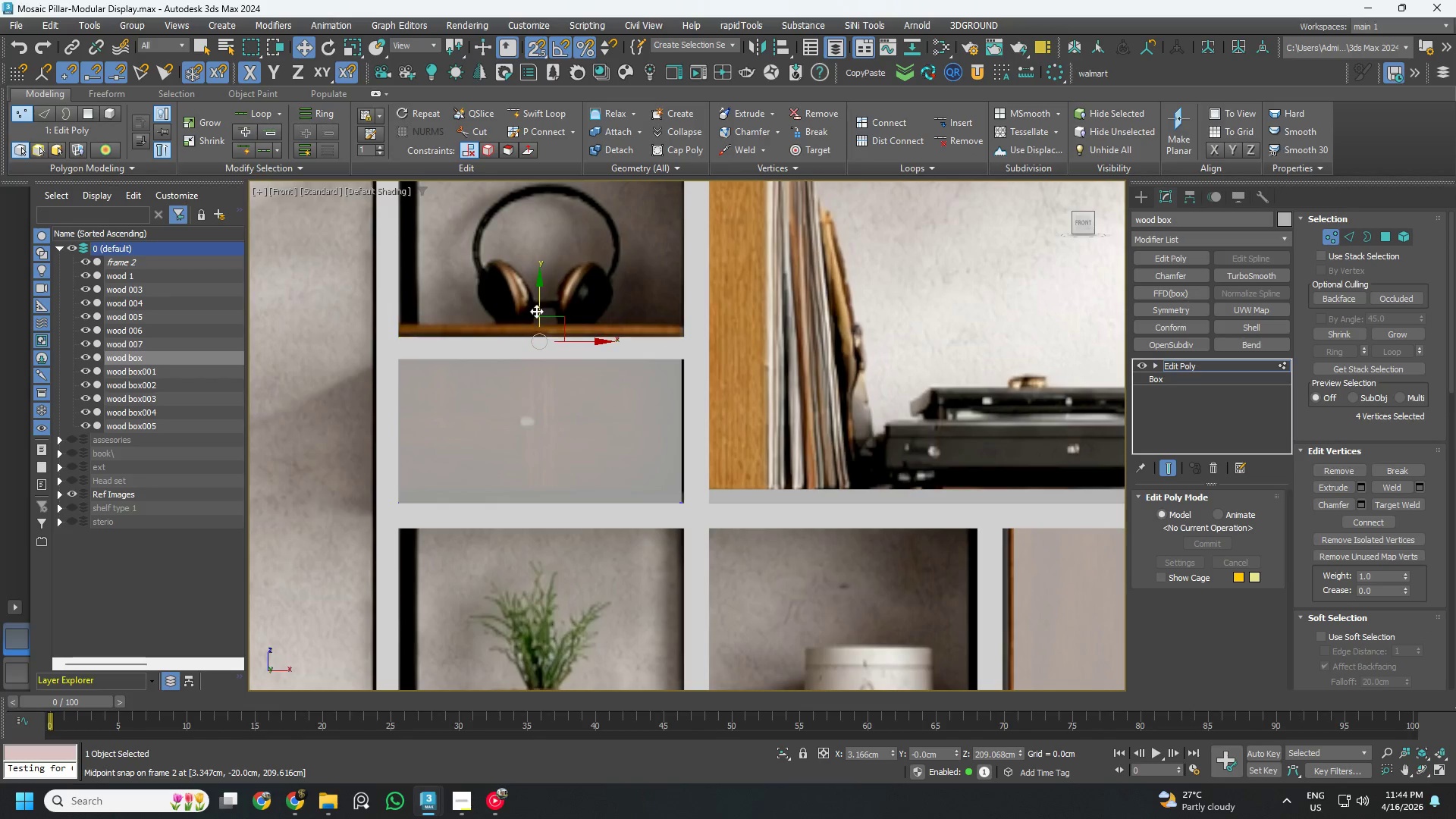 
left_click_drag(start_coordinate=[539, 306], to_coordinate=[602, 329])
 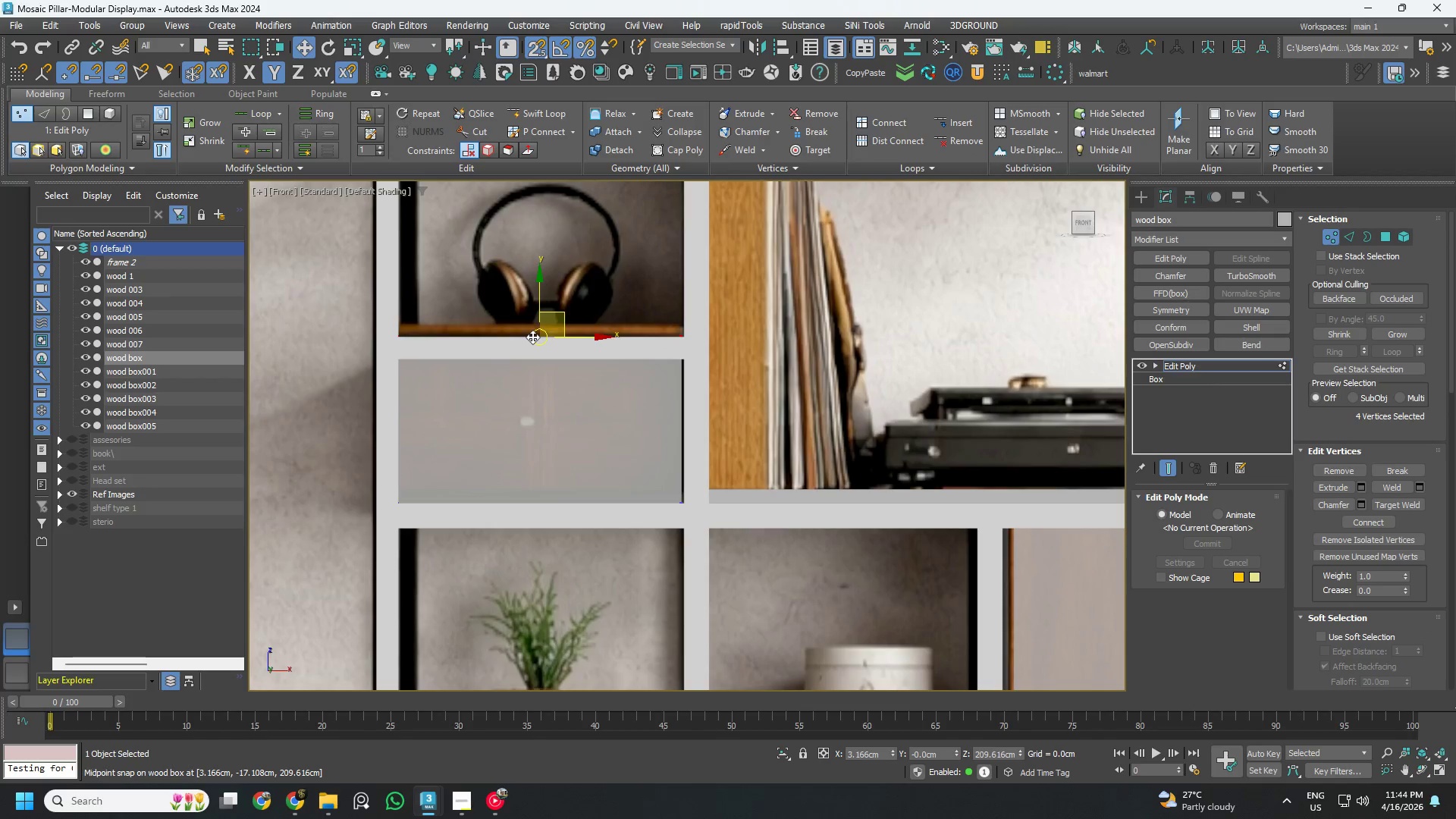 
key(S)
 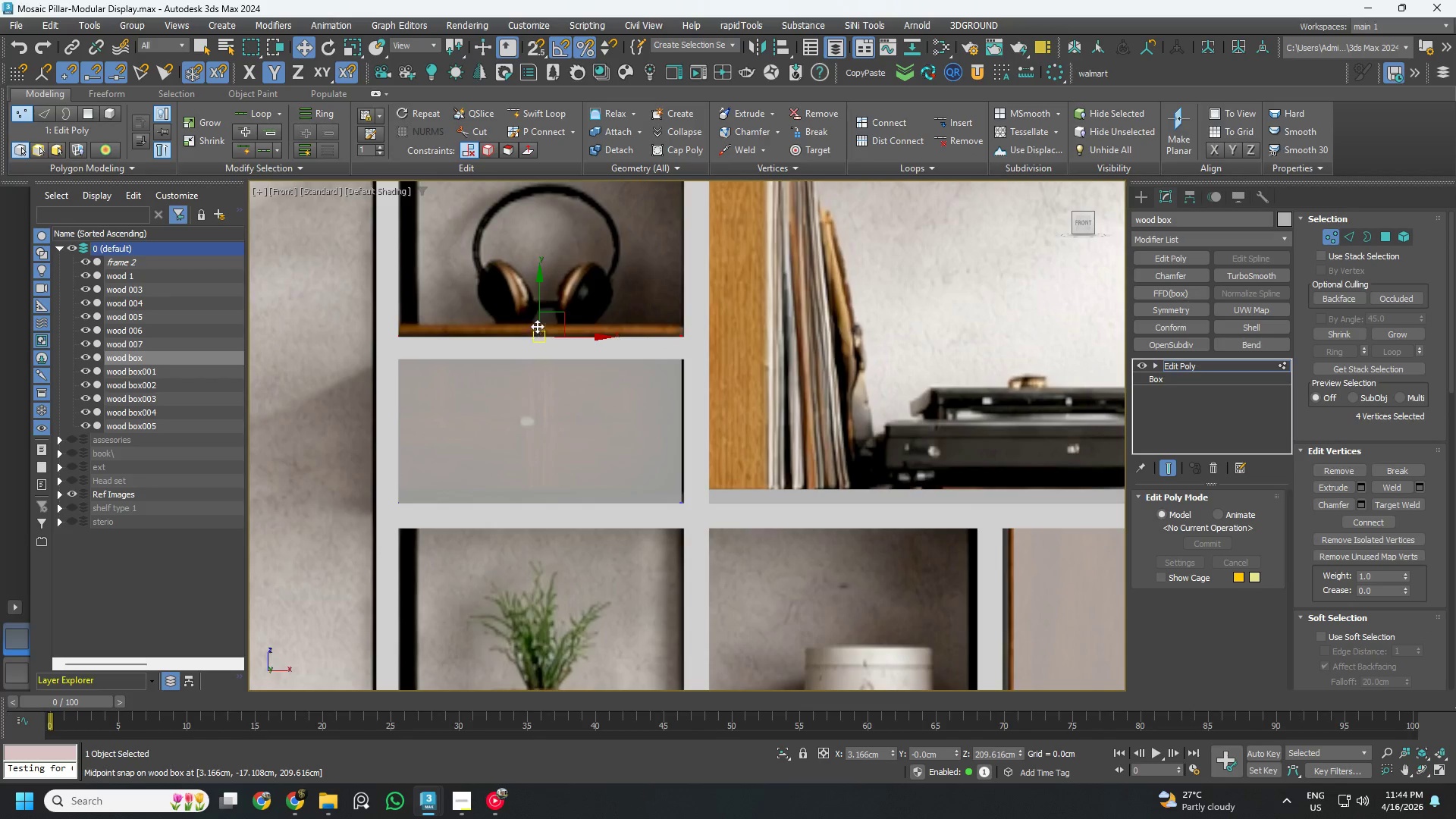 
scroll: coordinate [538, 323], scroll_direction: up, amount: 3.0
 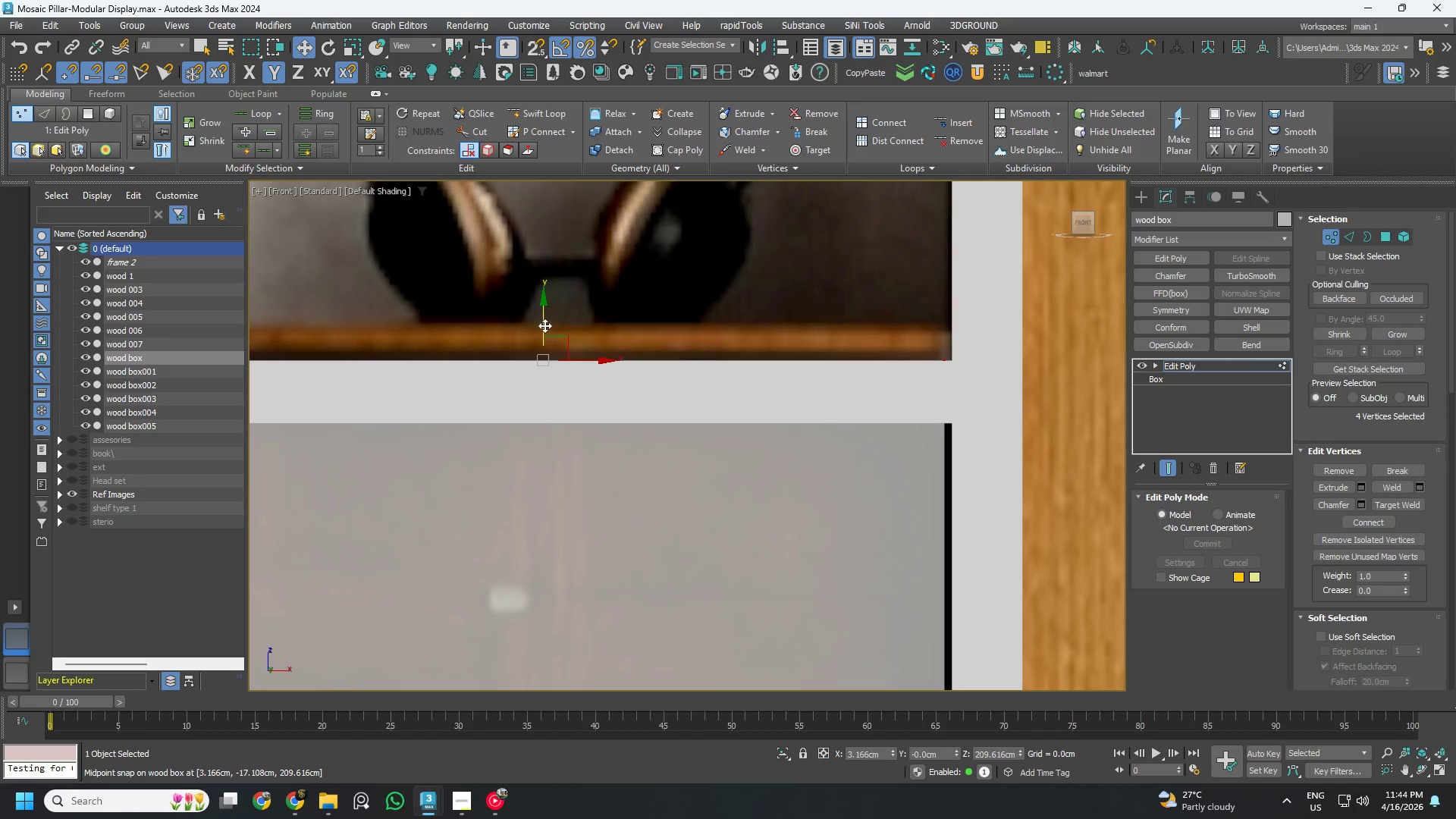 
left_click_drag(start_coordinate=[544, 325], to_coordinate=[551, 306])
 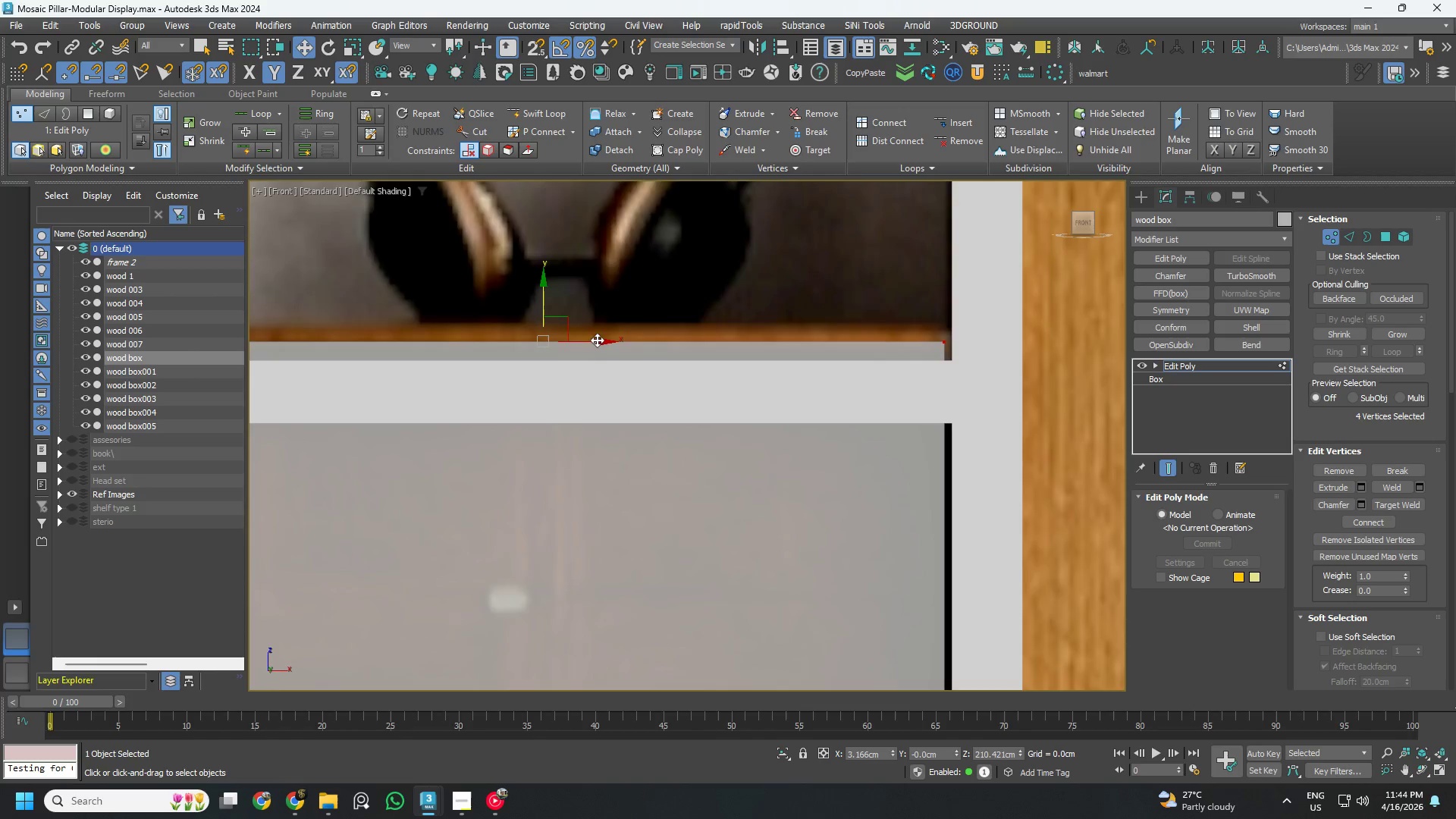 
scroll: coordinate [605, 347], scroll_direction: down, amount: 2.0
 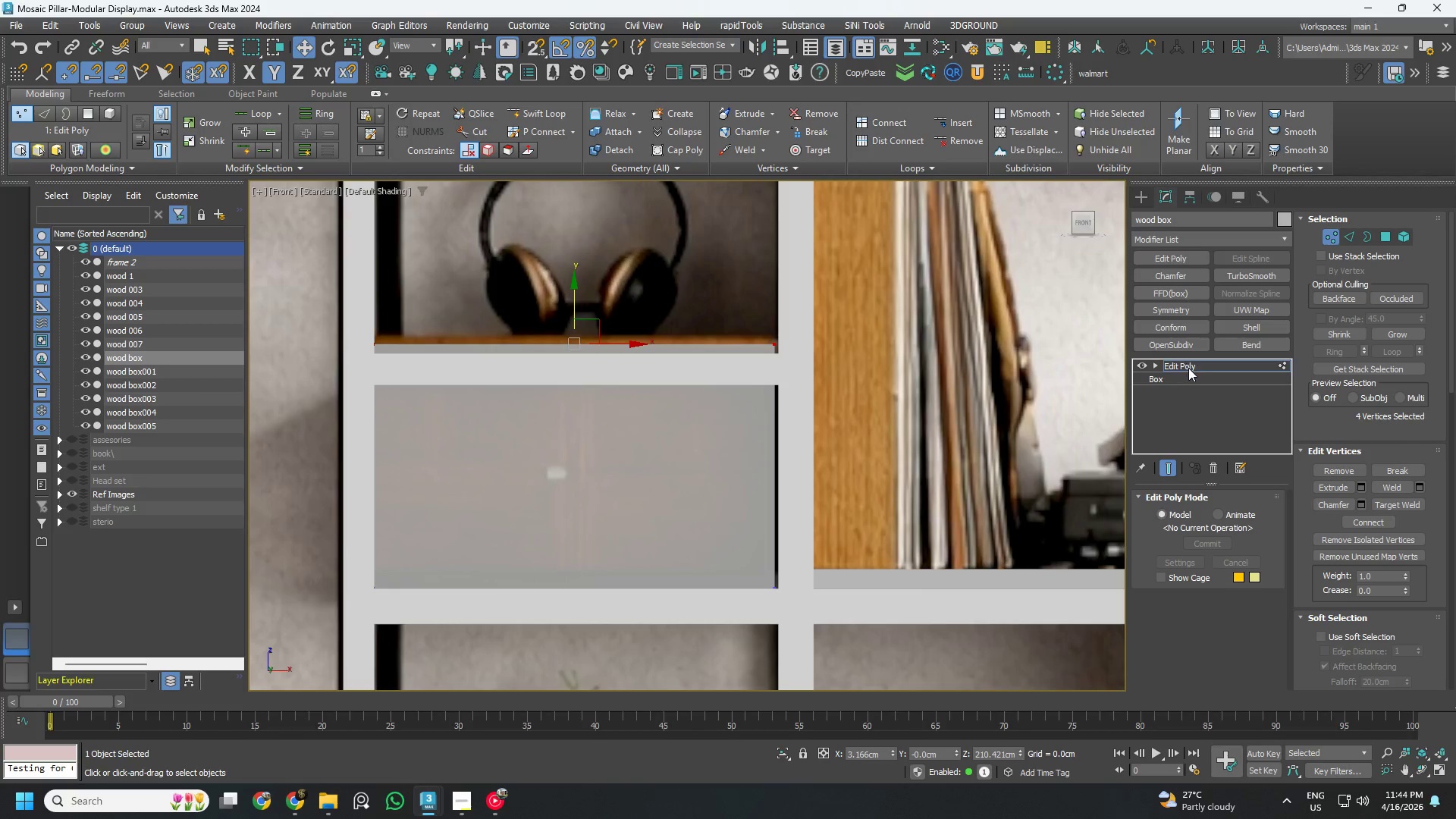 
left_click([1198, 368])
 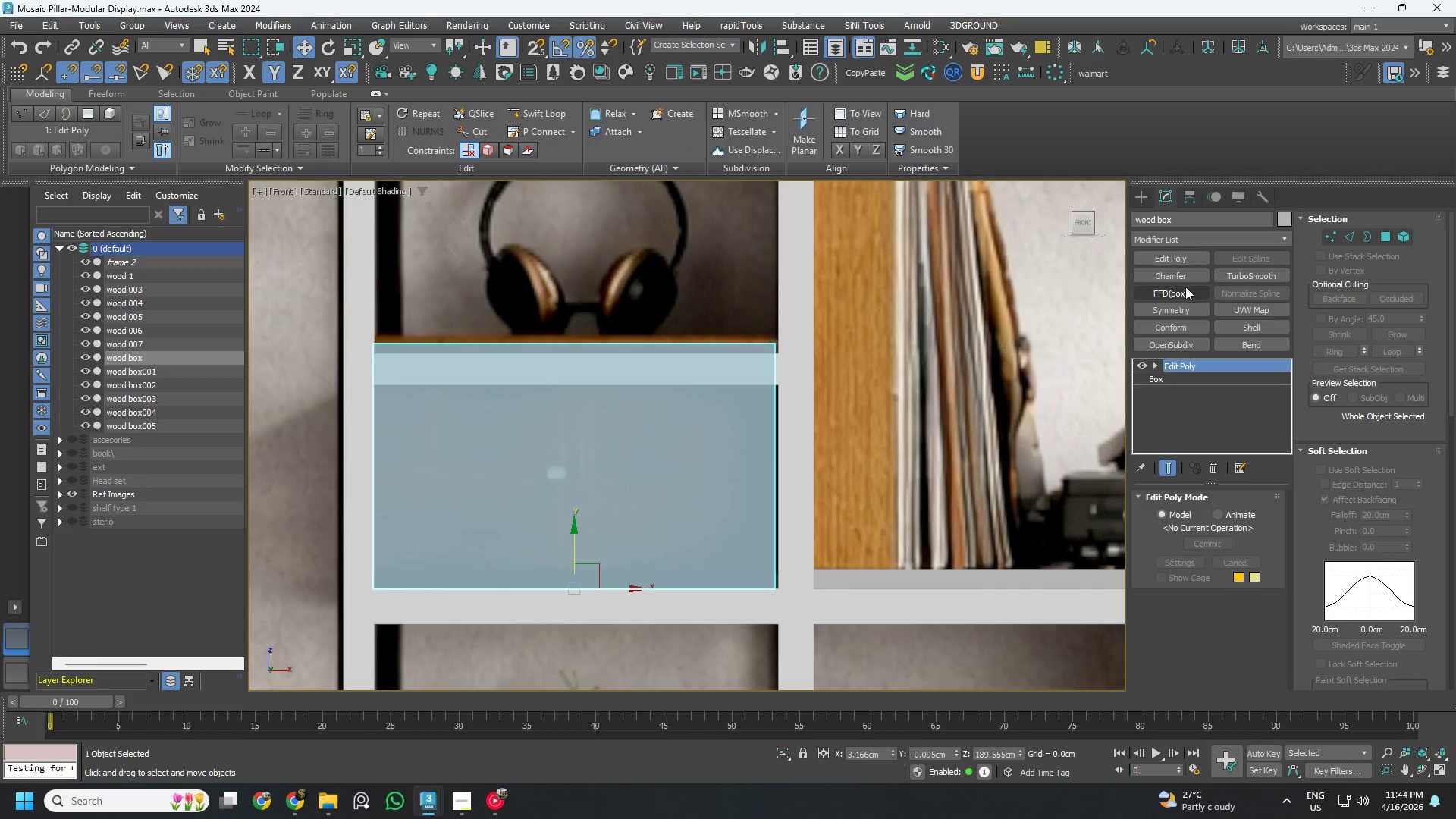 
left_click([1181, 278])
 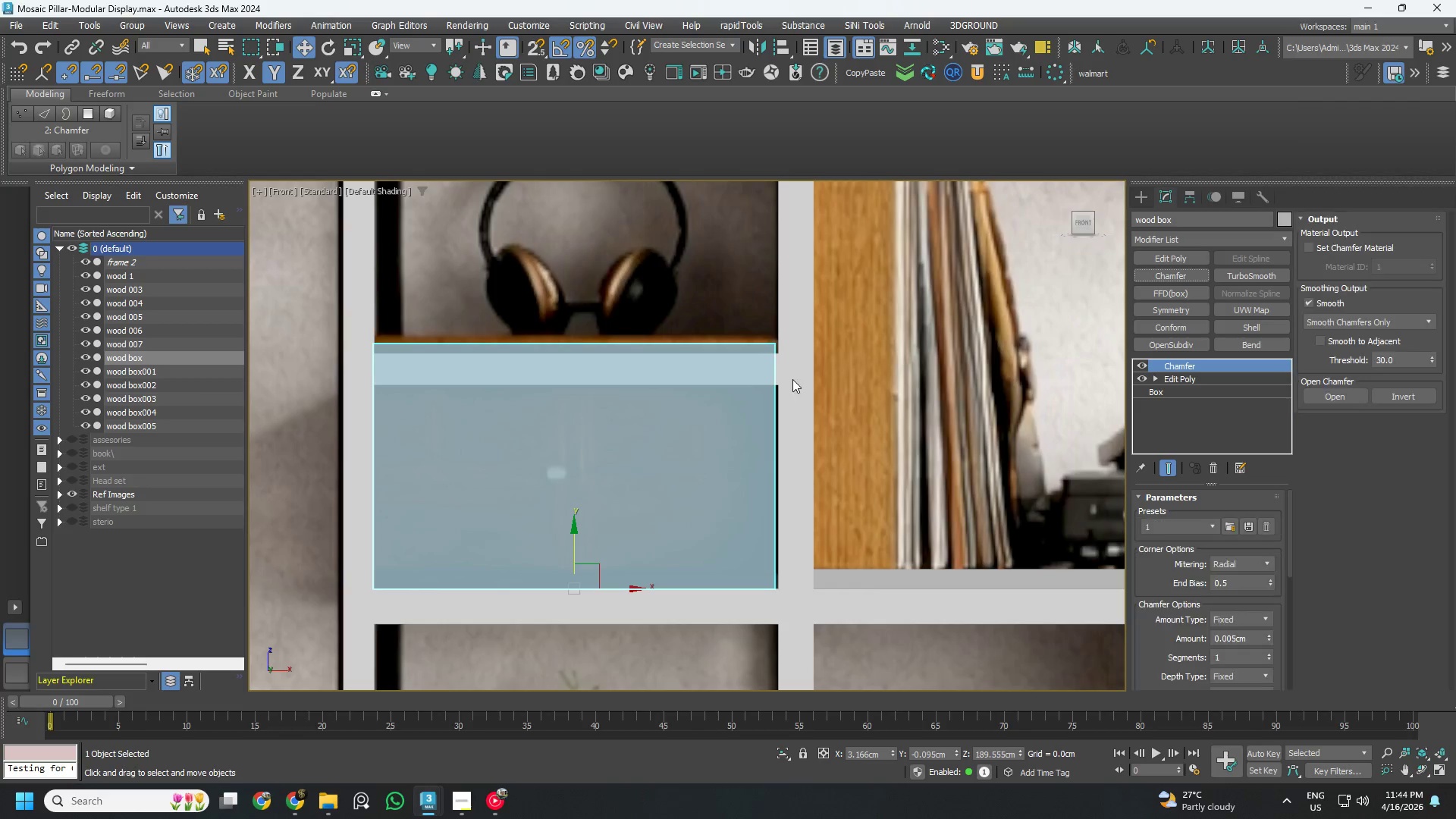 
hold_key(key=AltLeft, duration=0.47)
 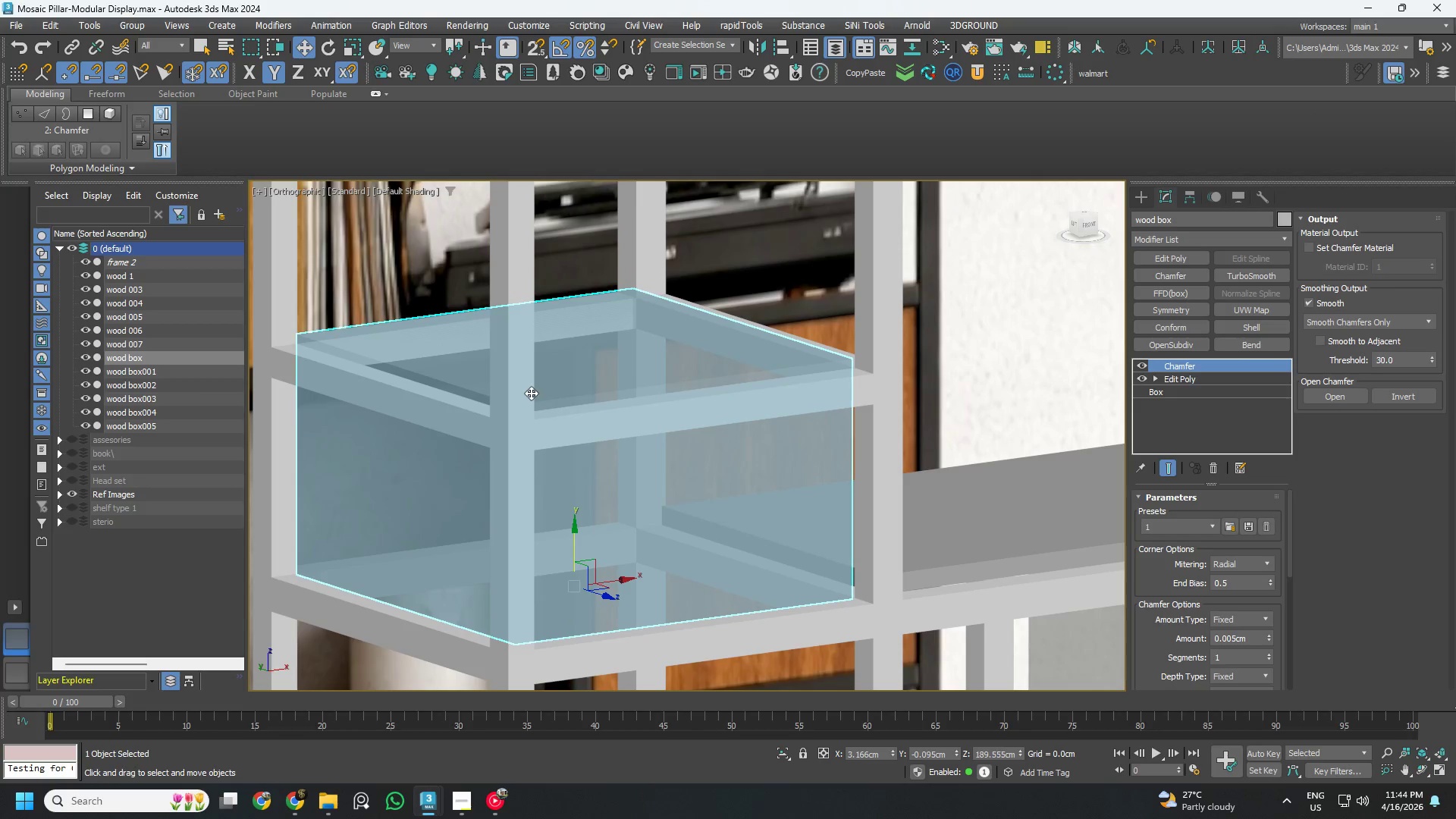 
scroll: coordinate [536, 408], scroll_direction: up, amount: 3.0
 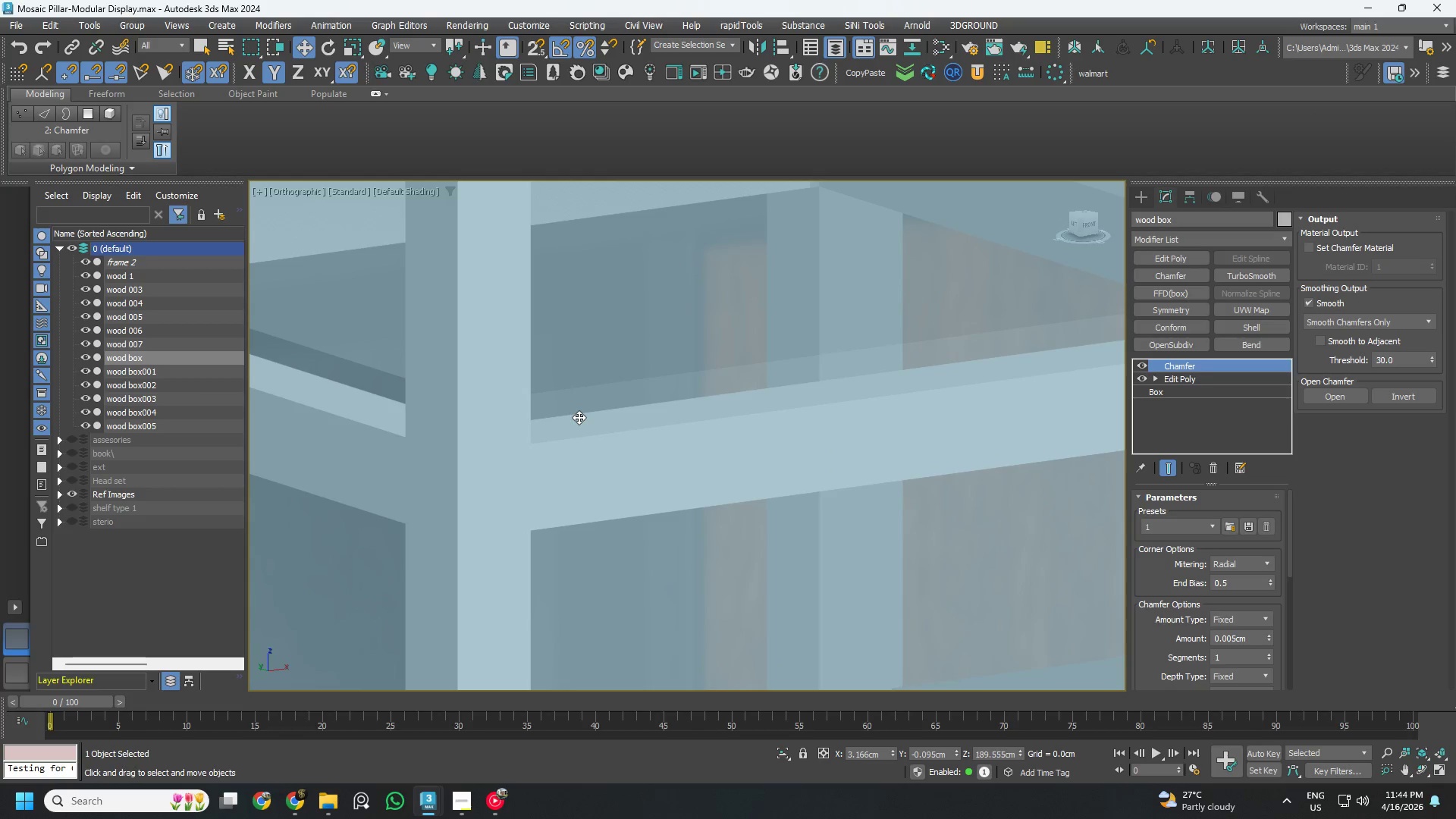 
key(F4)
 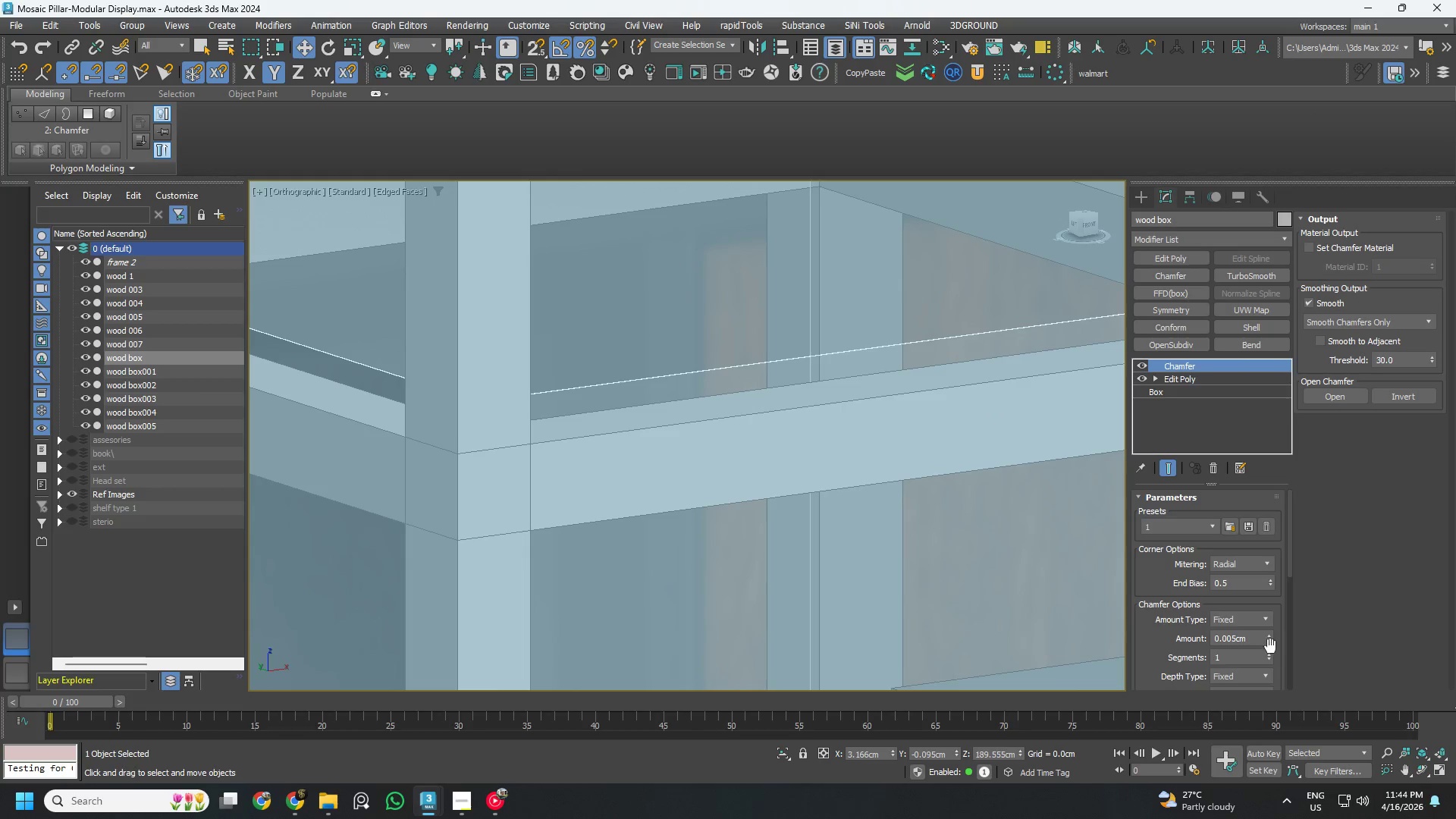 
left_click_drag(start_coordinate=[1269, 636], to_coordinate=[1266, 585])
 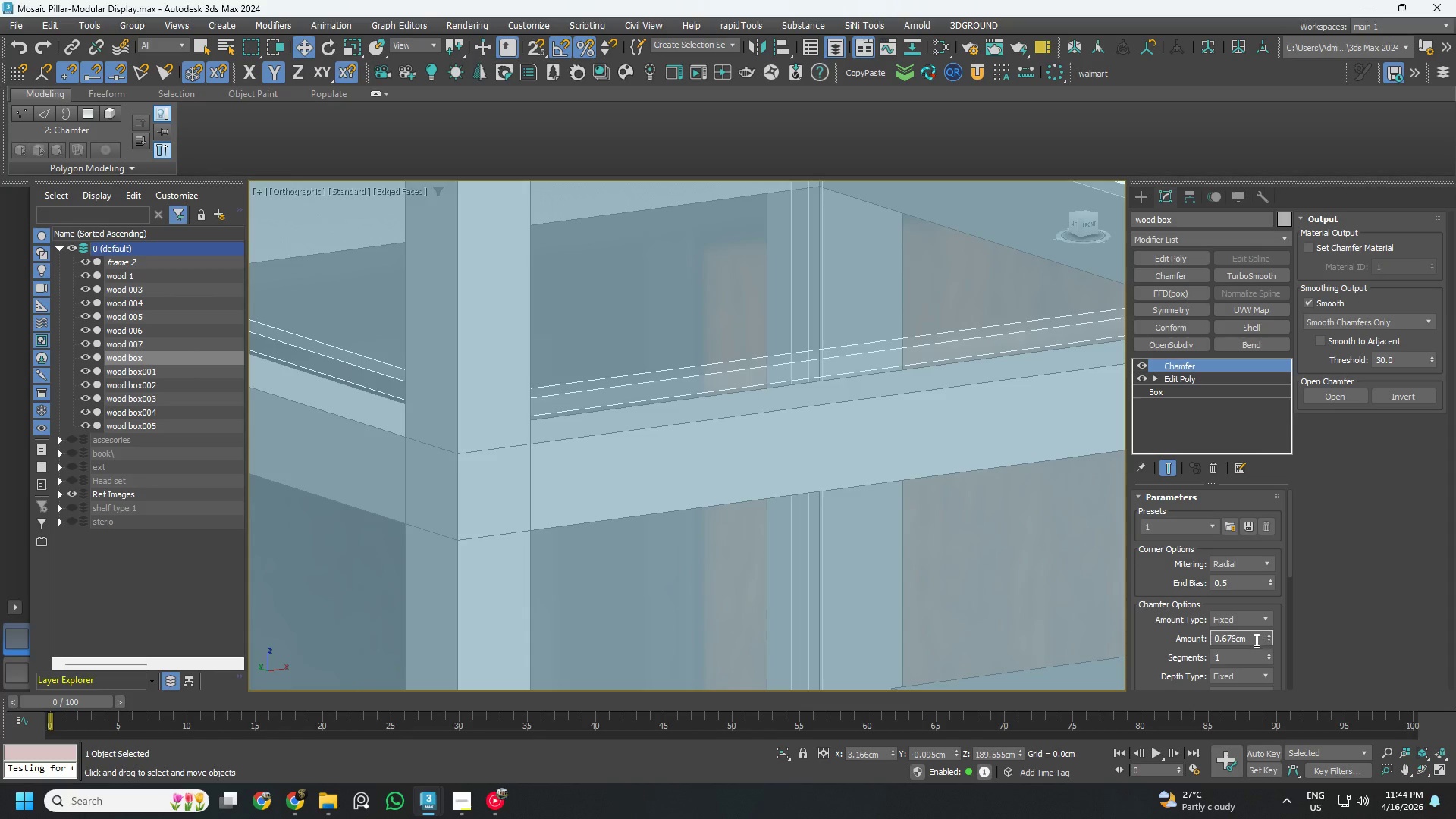 
double_click([1255, 640])
 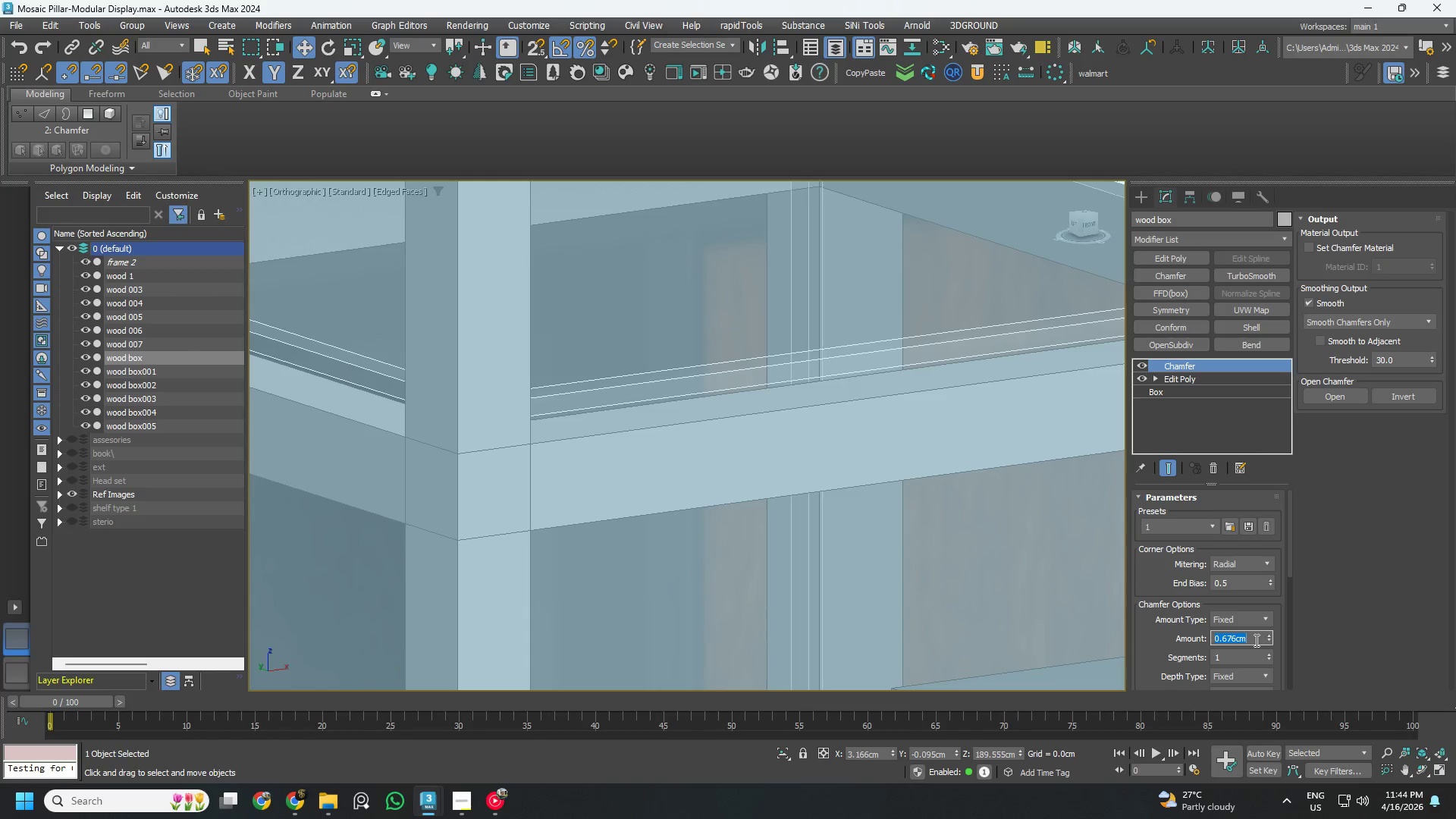 
key(NumpadDecimal)
 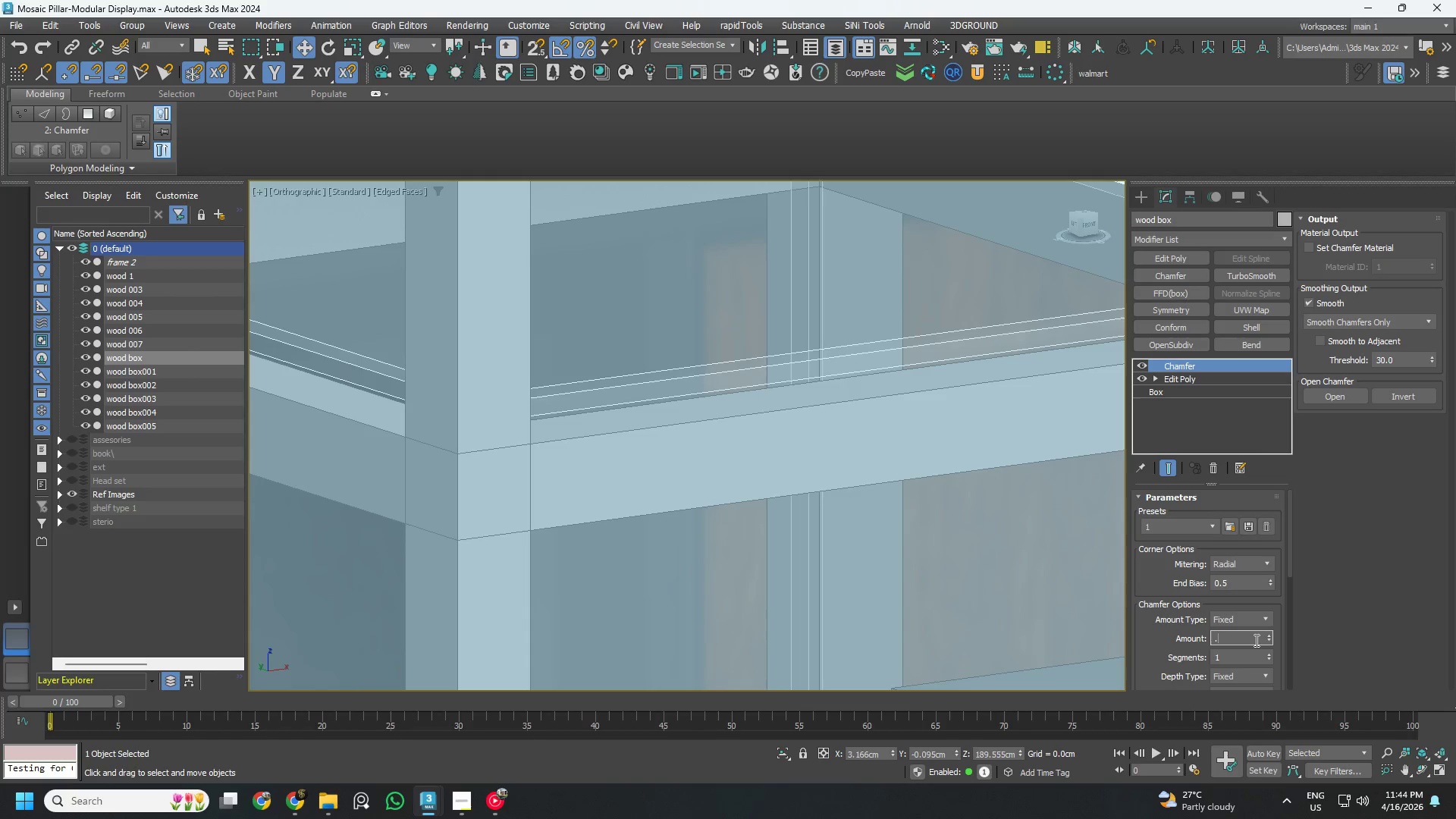 
key(Numpad6)
 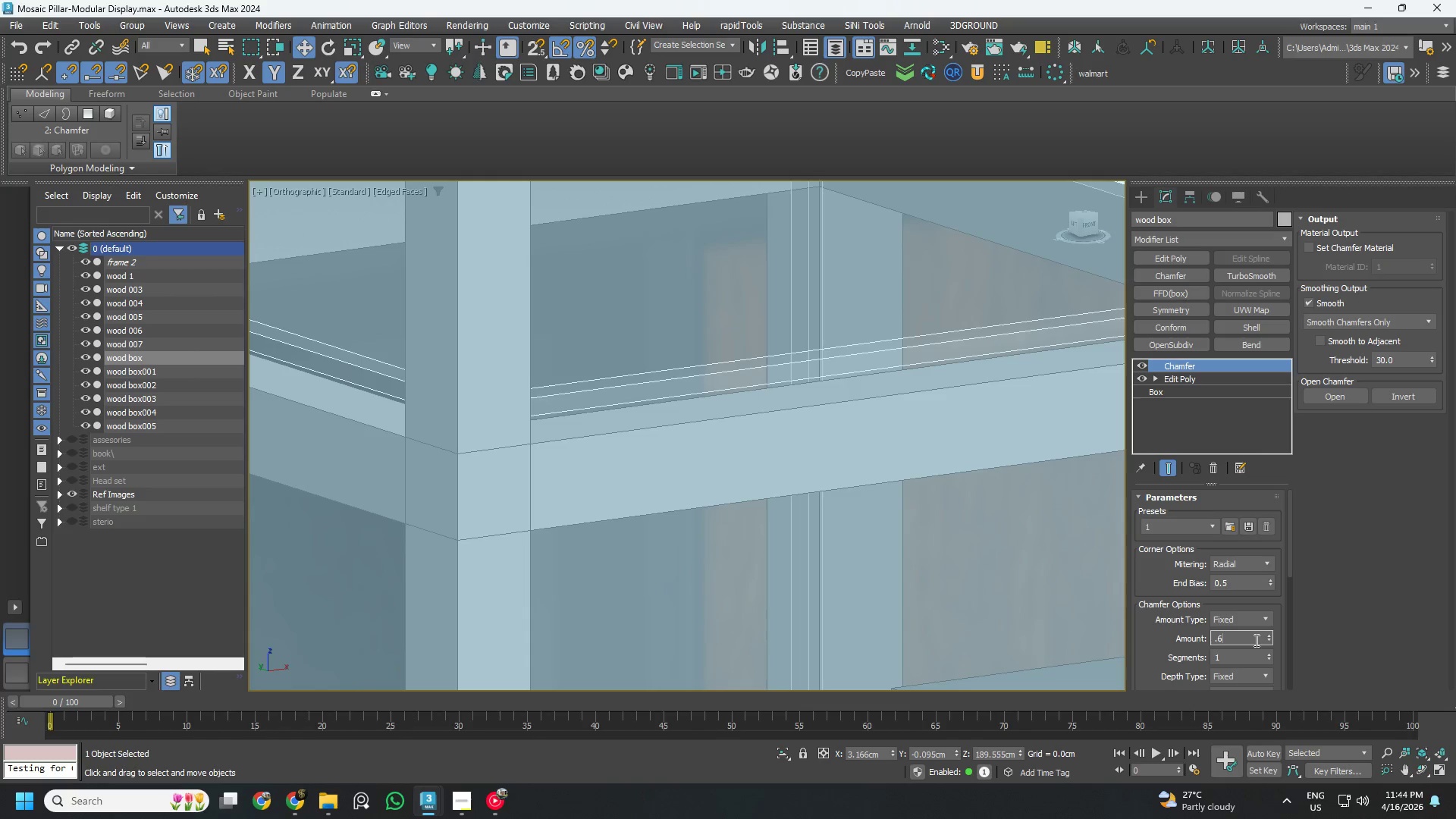 
key(Numpad5)
 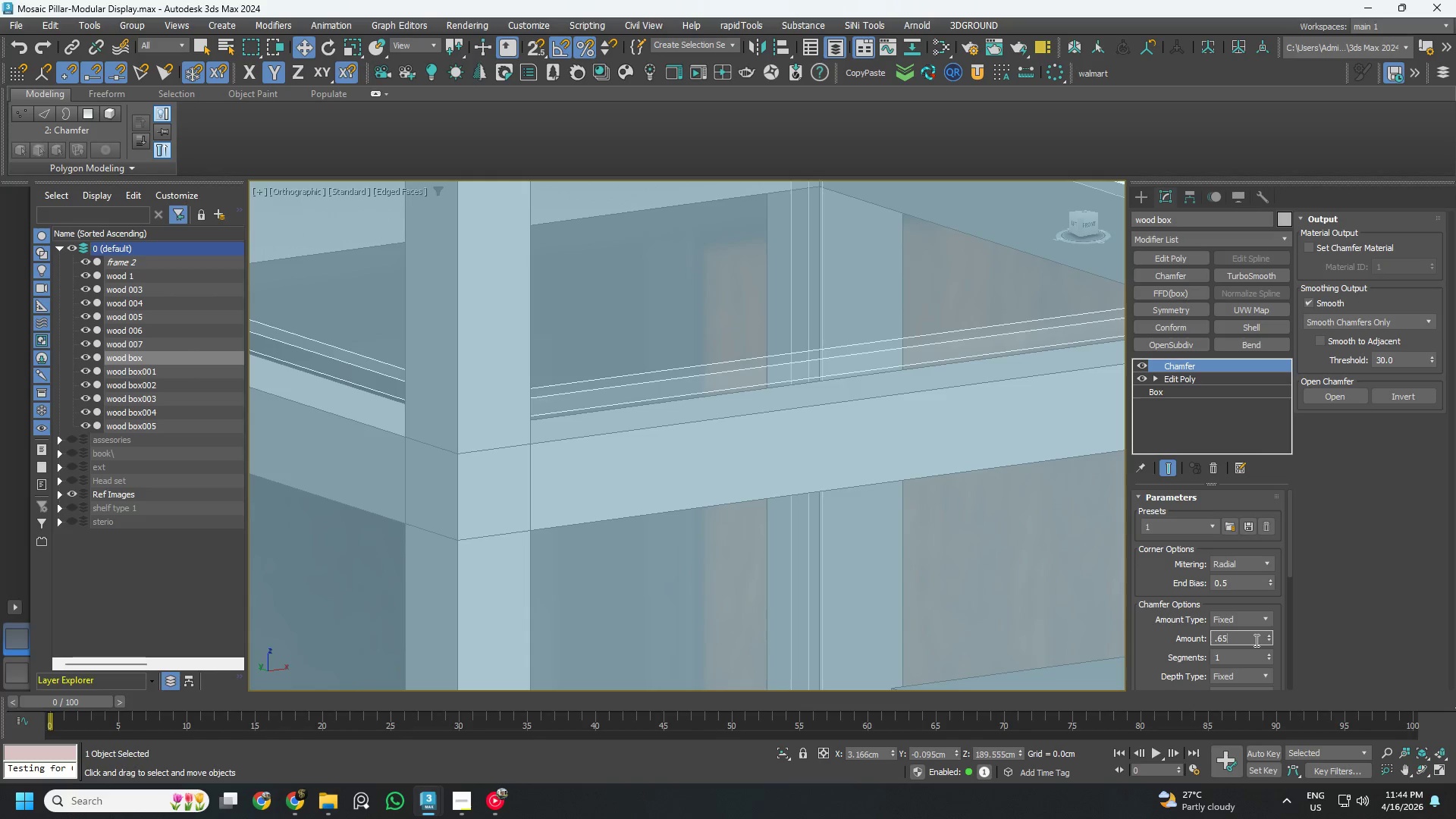 
key(NumpadEnter)
 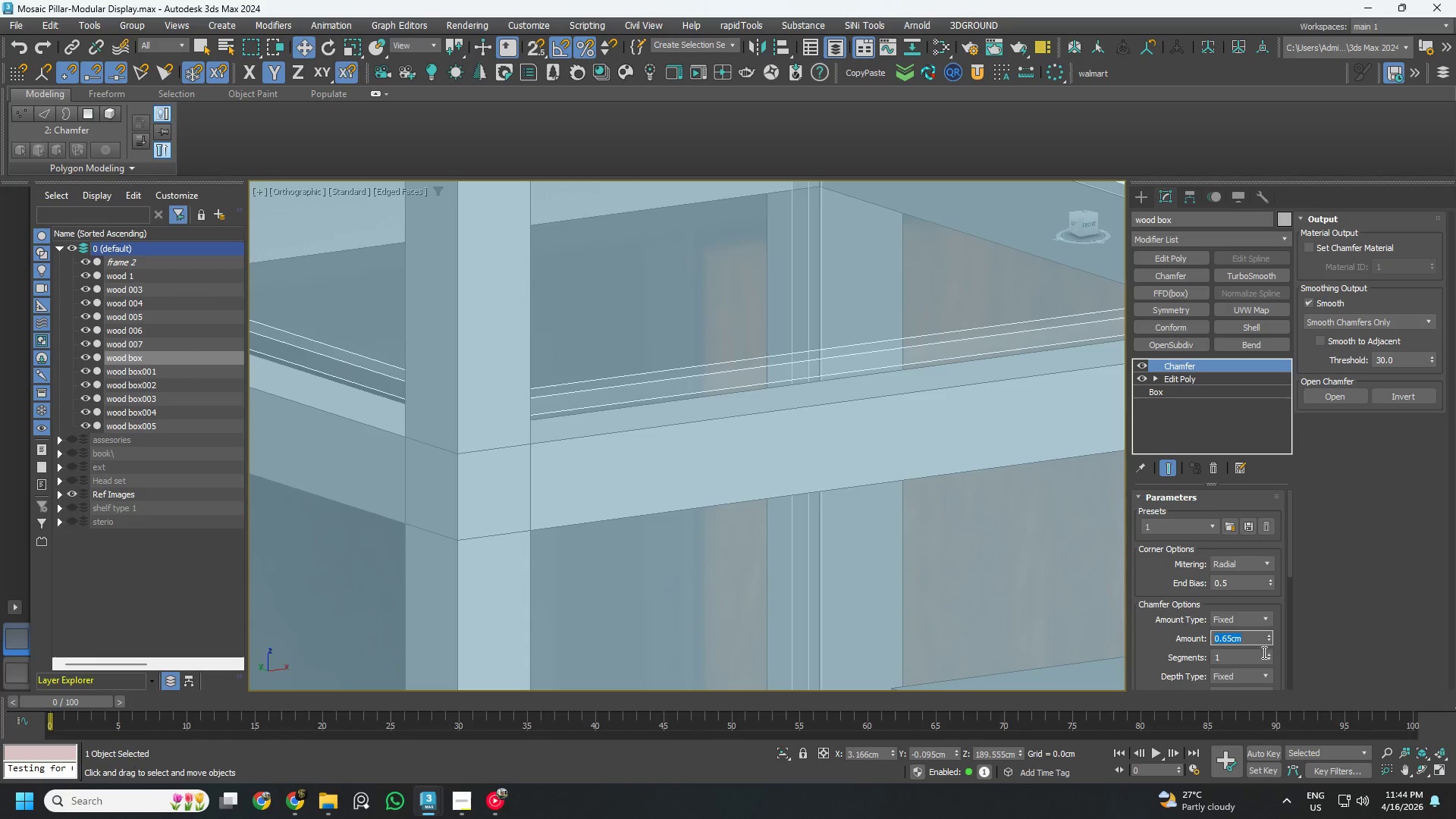 
left_click([1266, 653])
 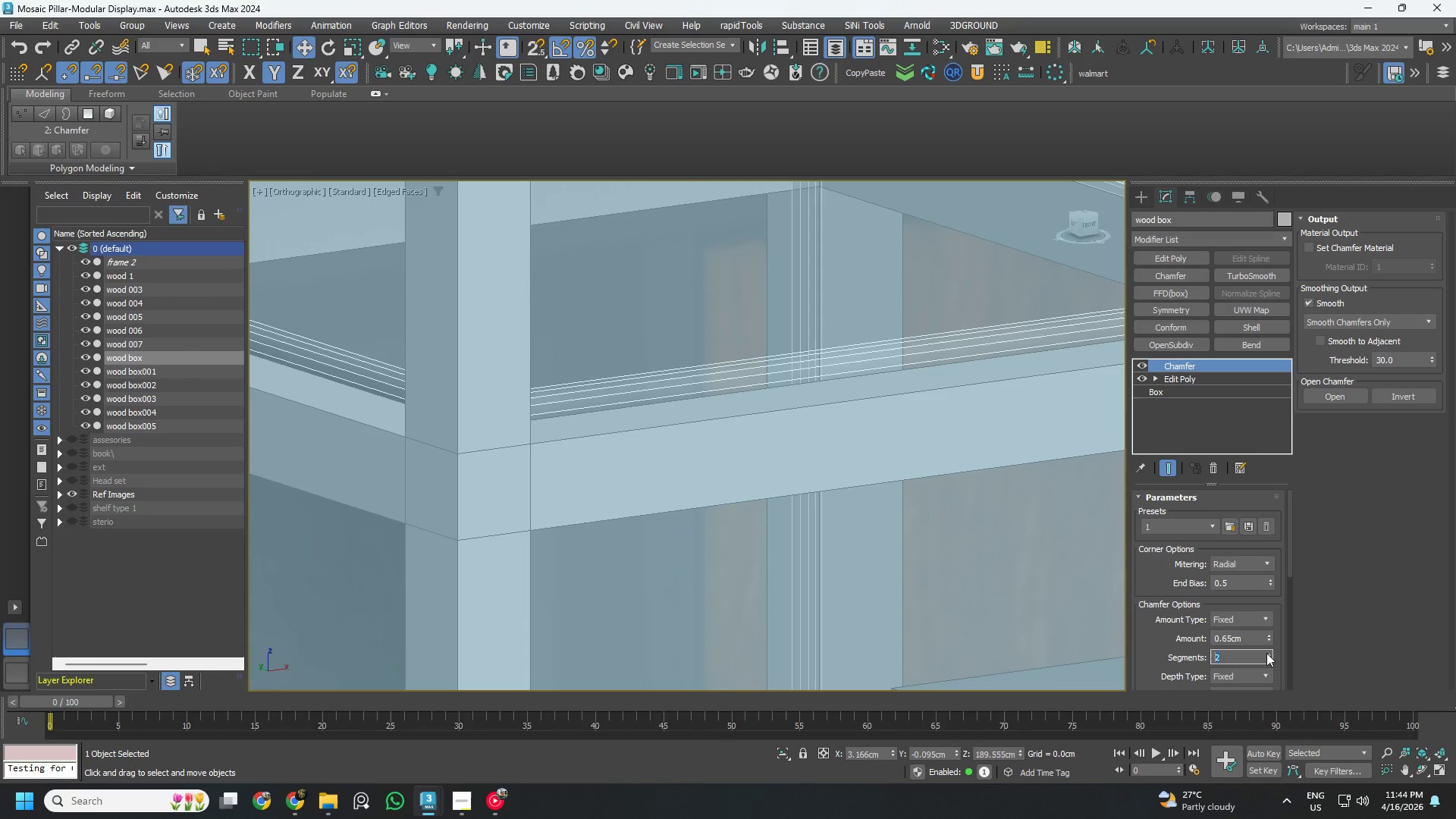 
left_click([1266, 653])
 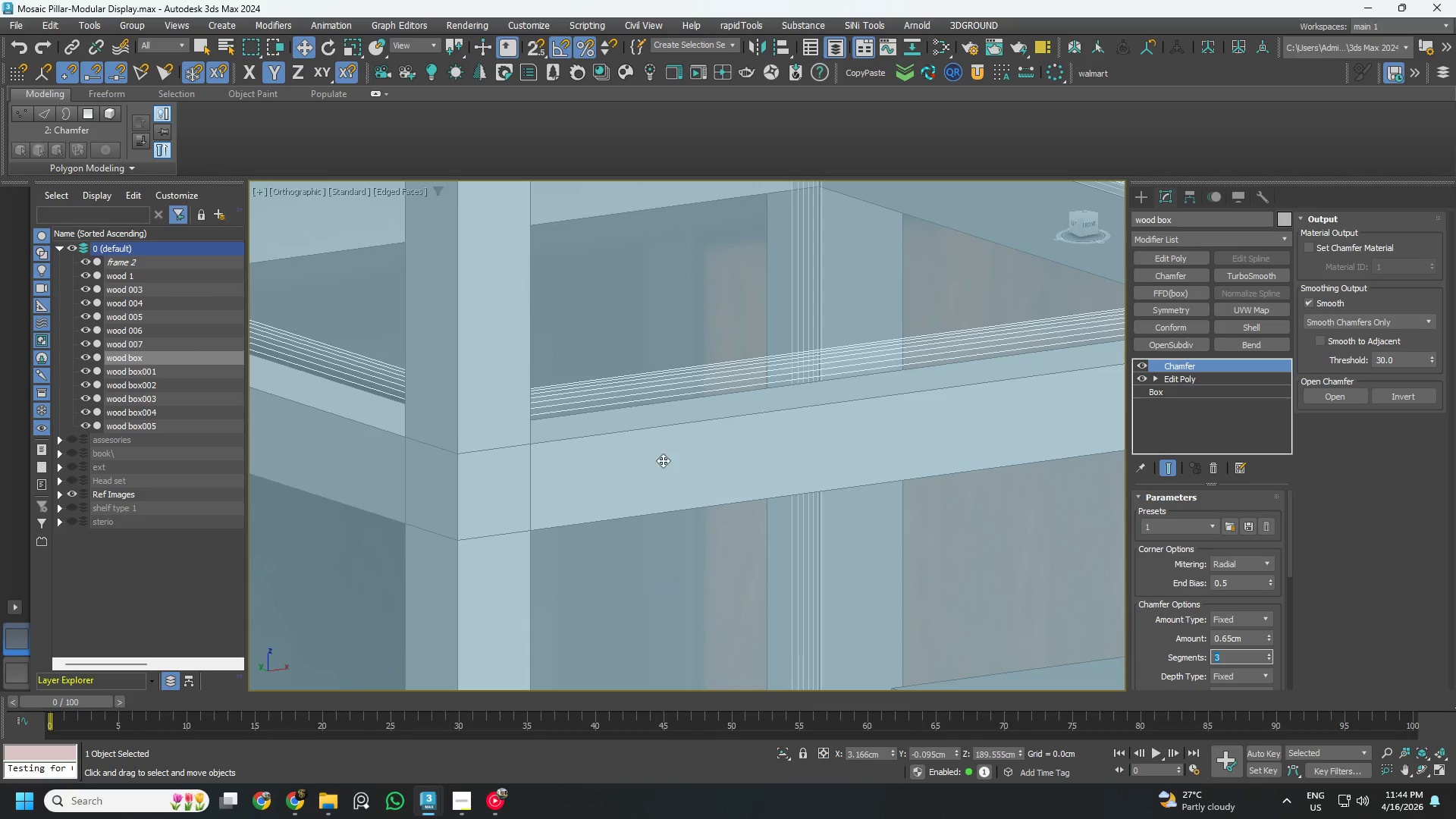 
key(Alt+AltLeft)
 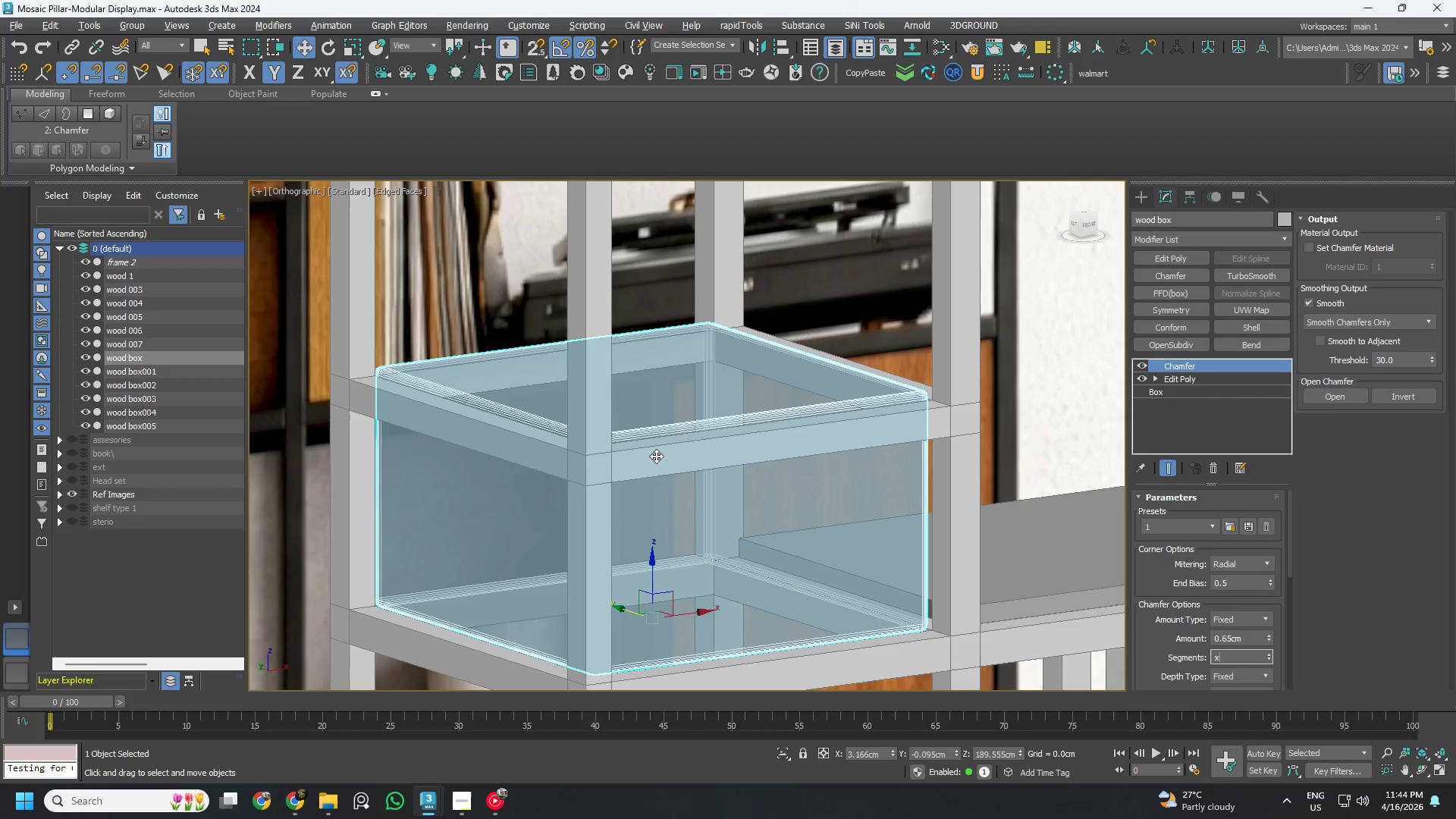 
key(Alt+X)
 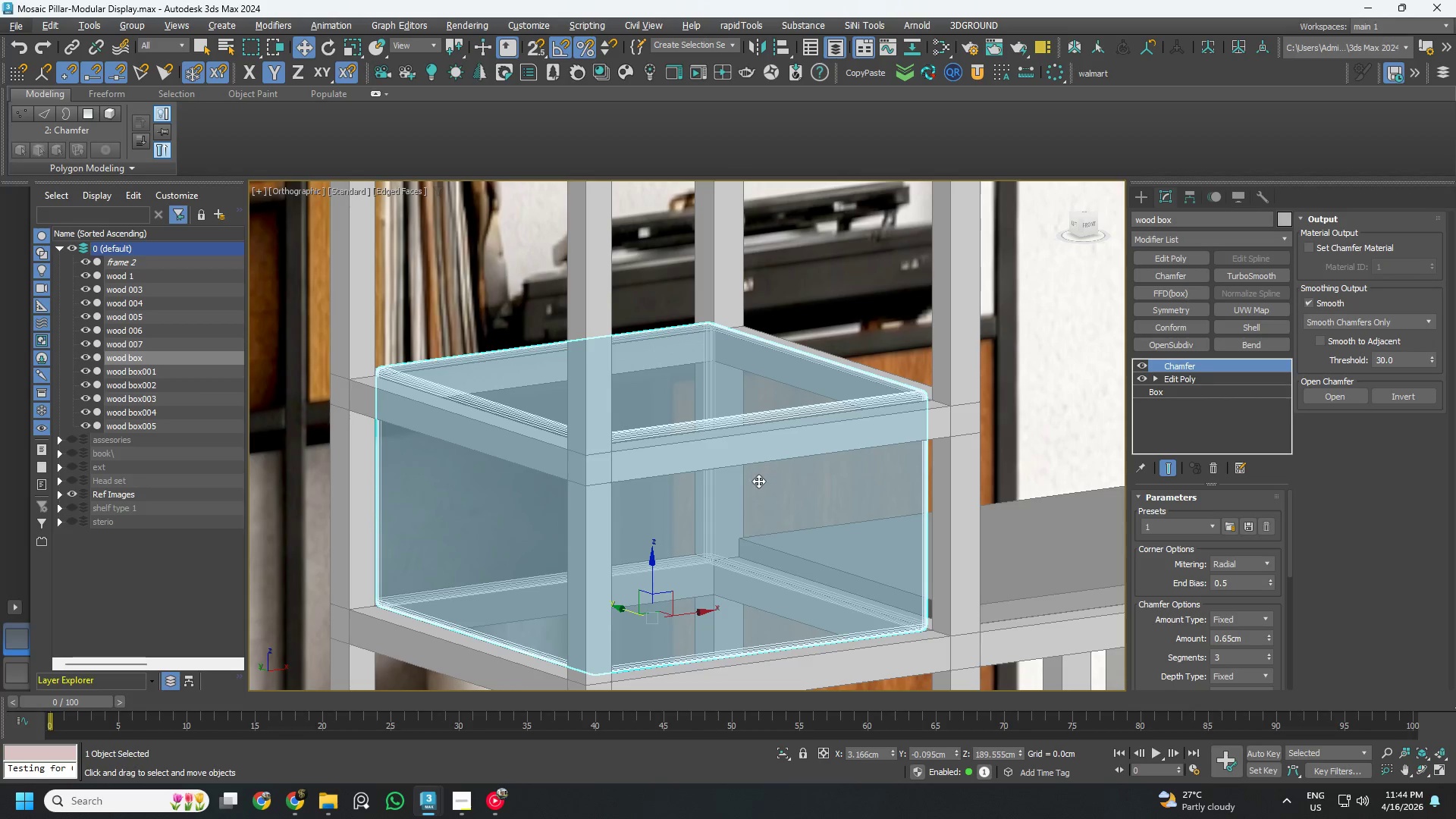 
scroll: coordinate [656, 456], scroll_direction: down, amount: 3.0
 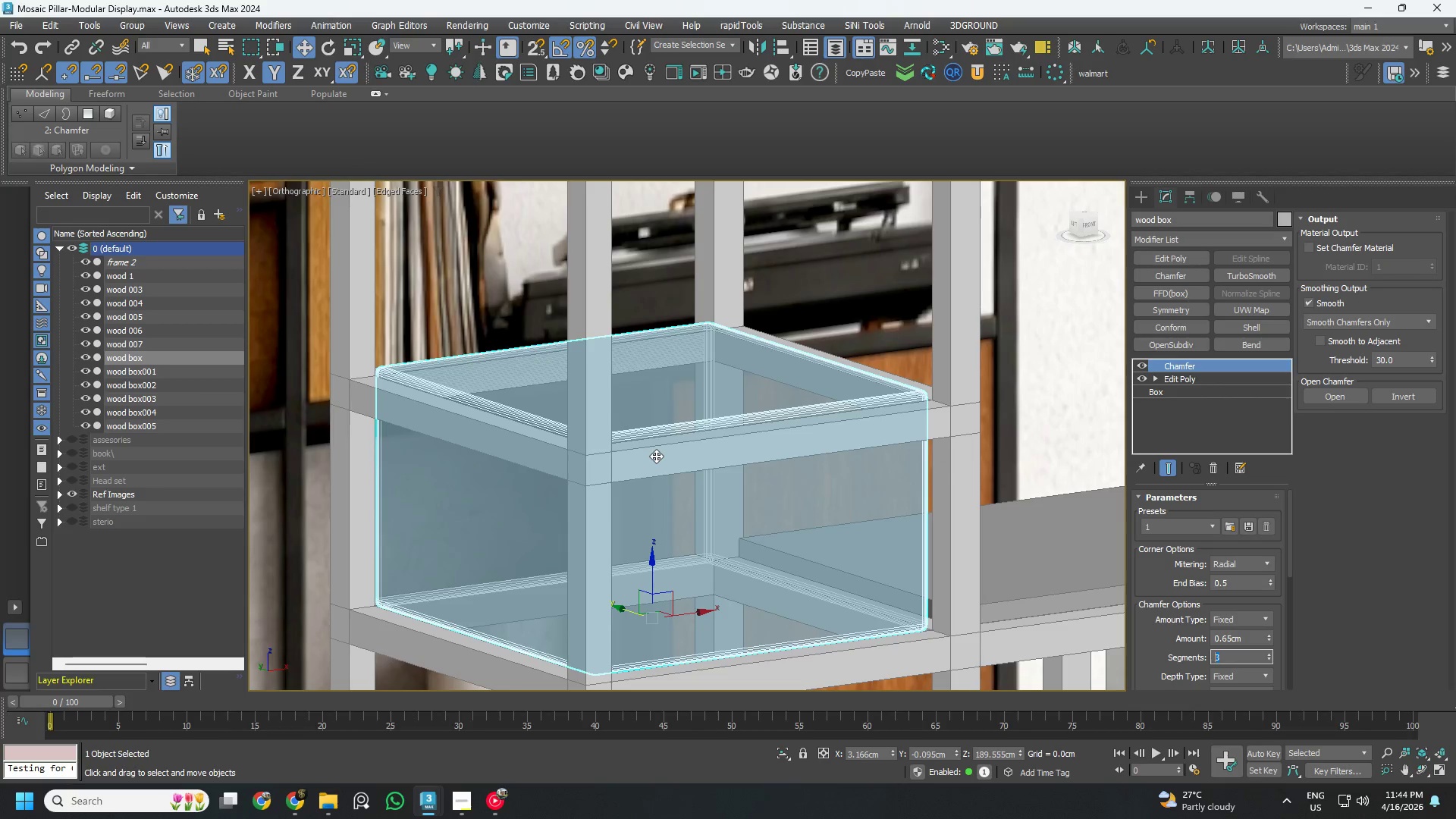 
key(Alt+X)
 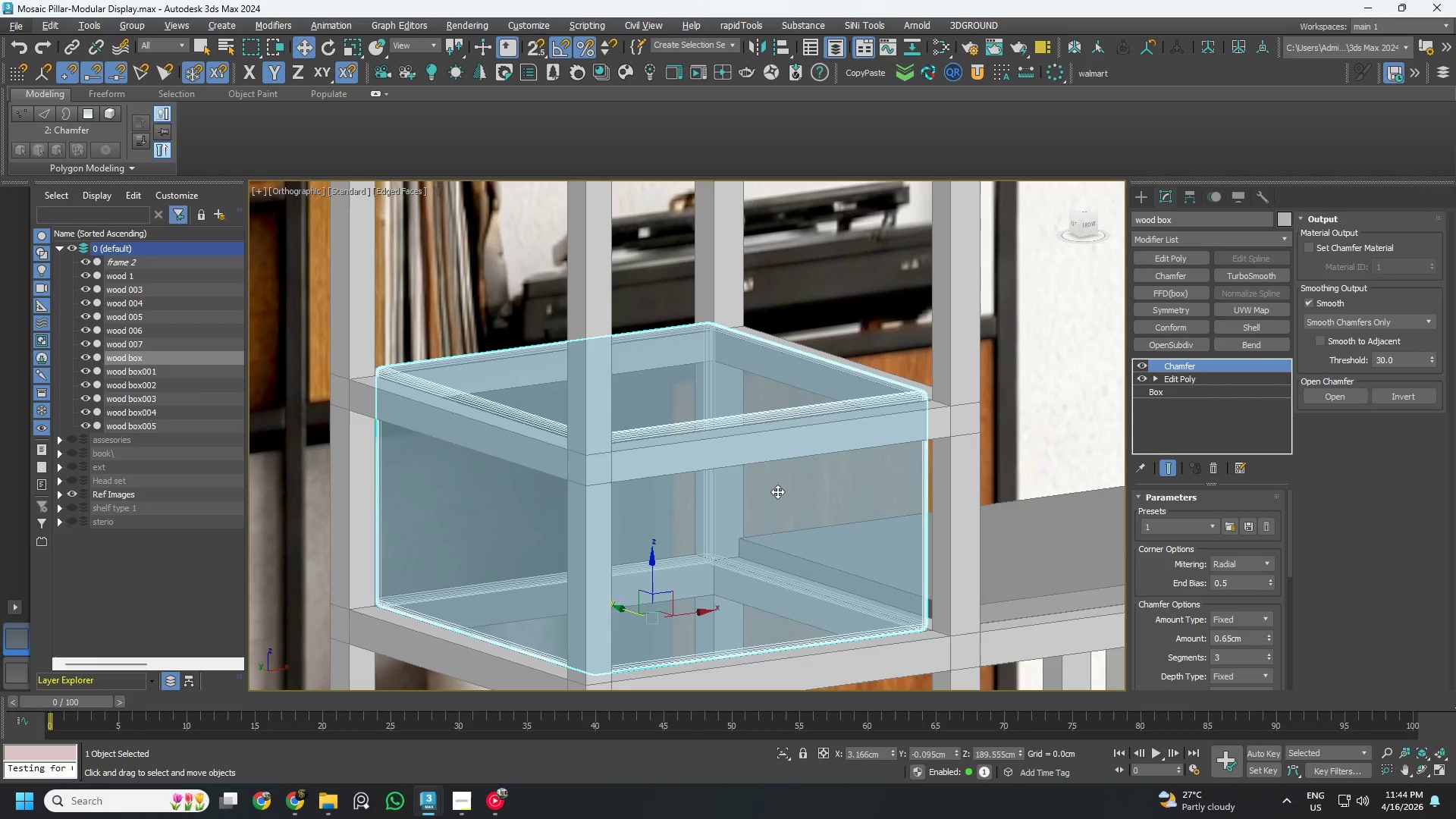 
left_click([783, 492])
 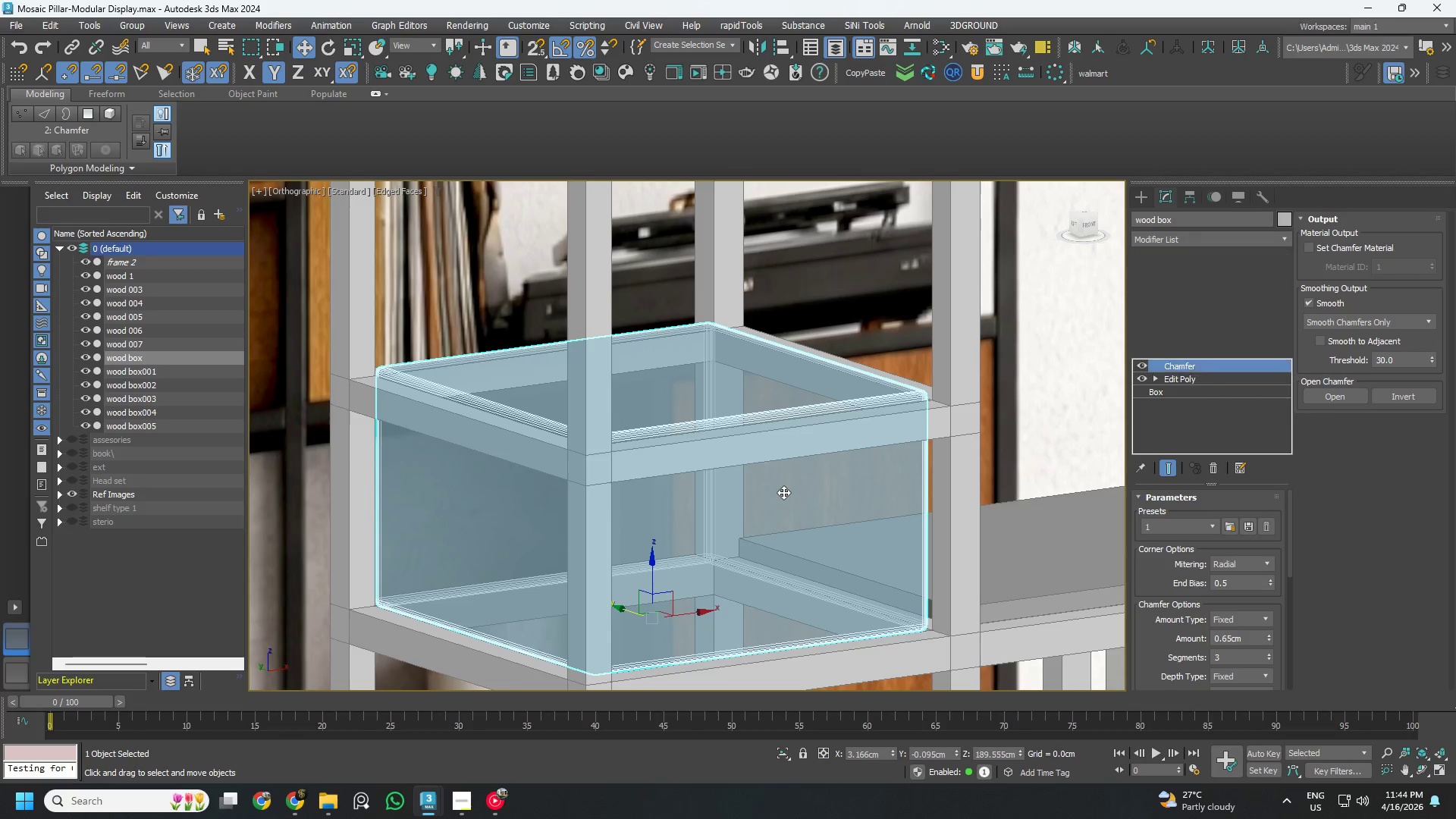 
key(Alt+AltLeft)
 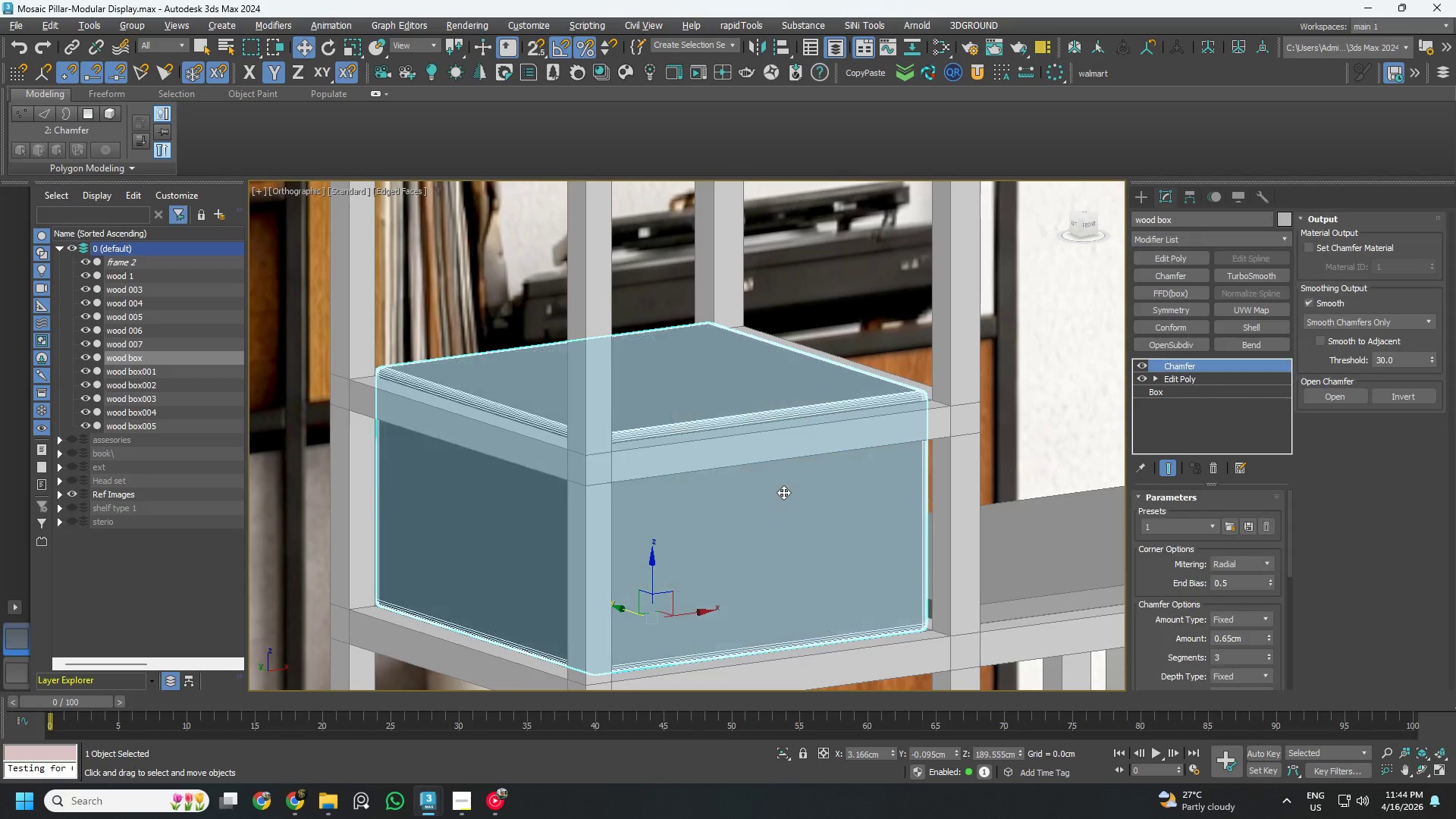 
key(Alt+X)
 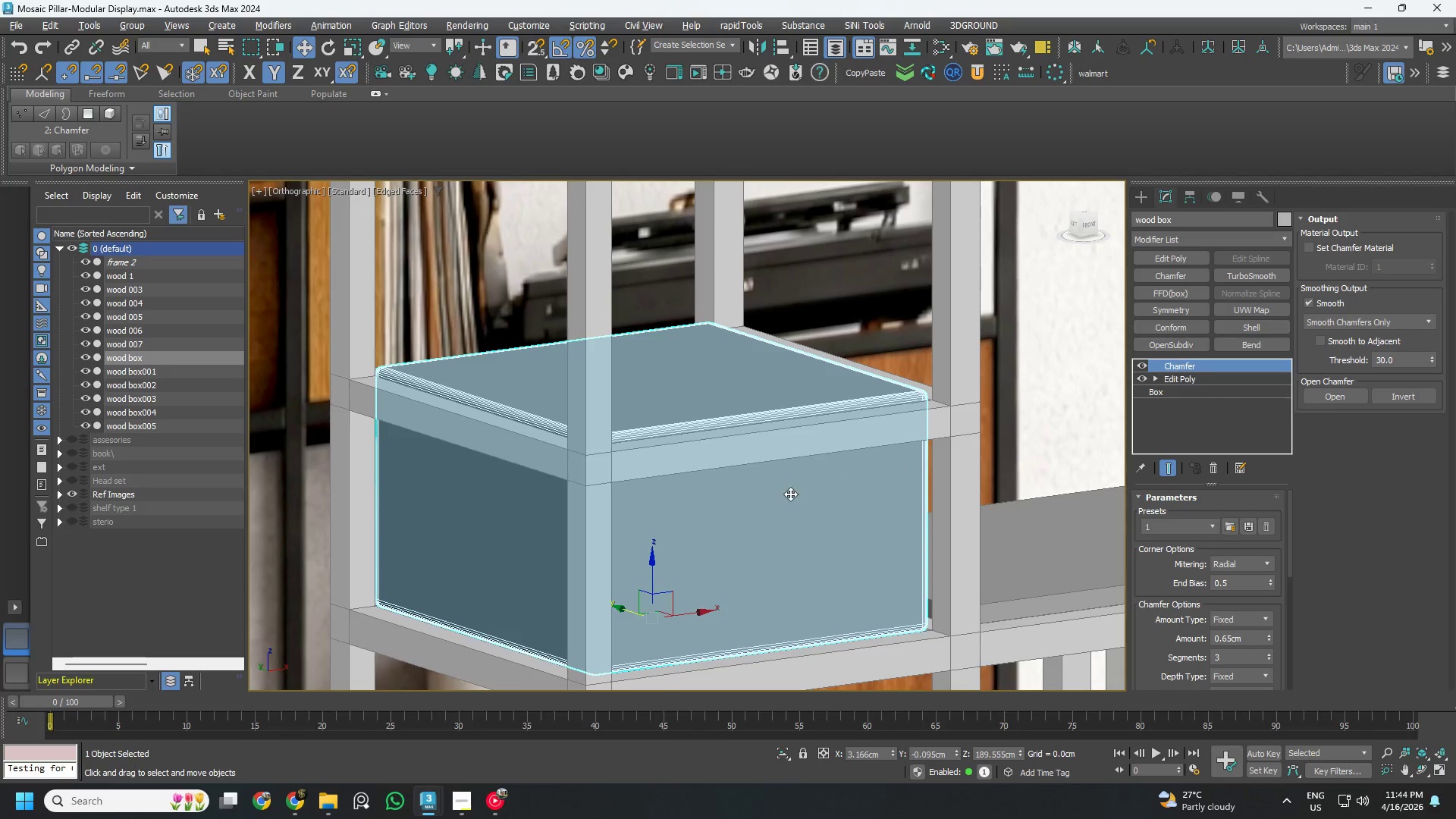 
hold_key(key=AltLeft, duration=1.97)
 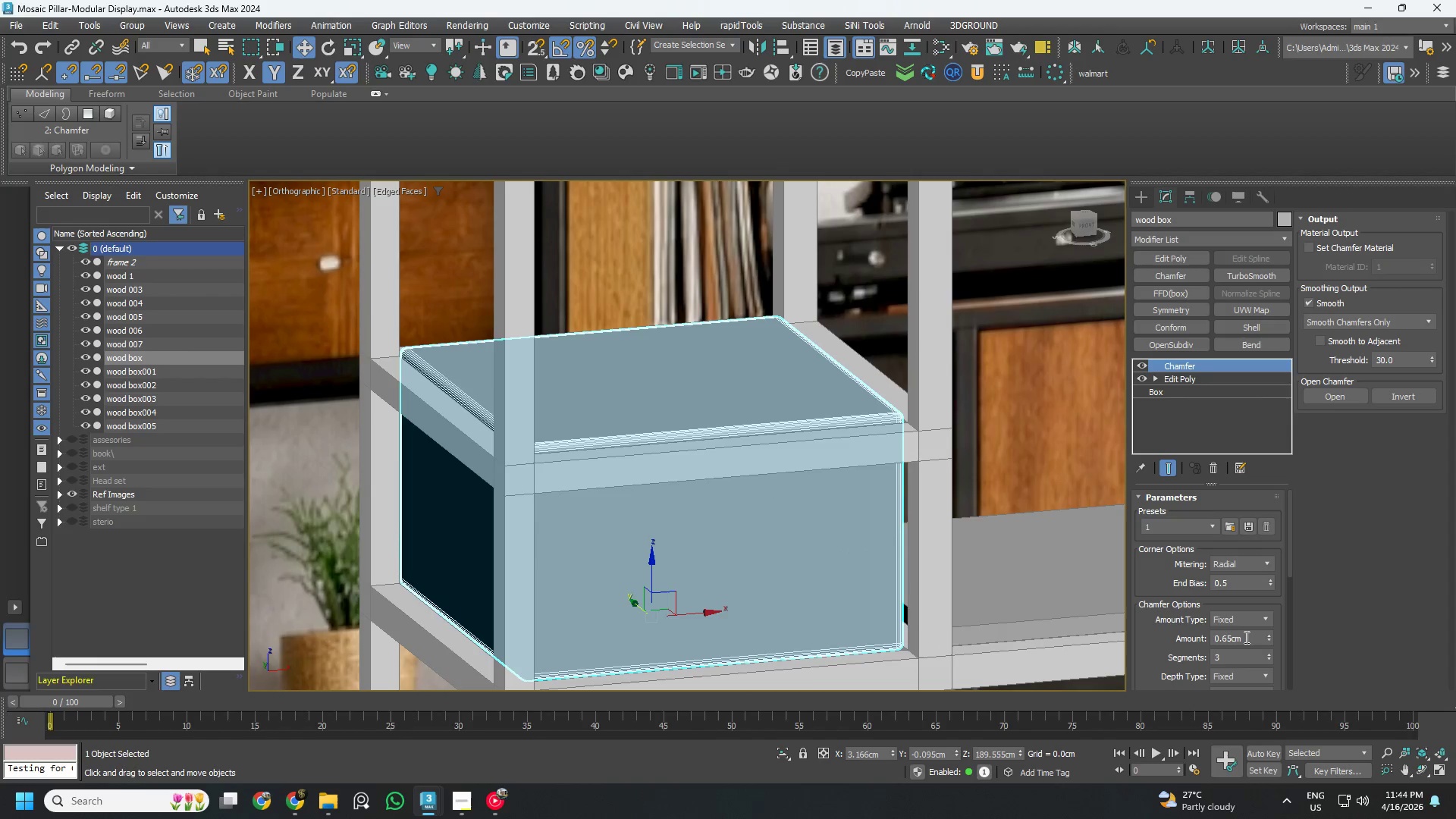 
double_click([1246, 638])
 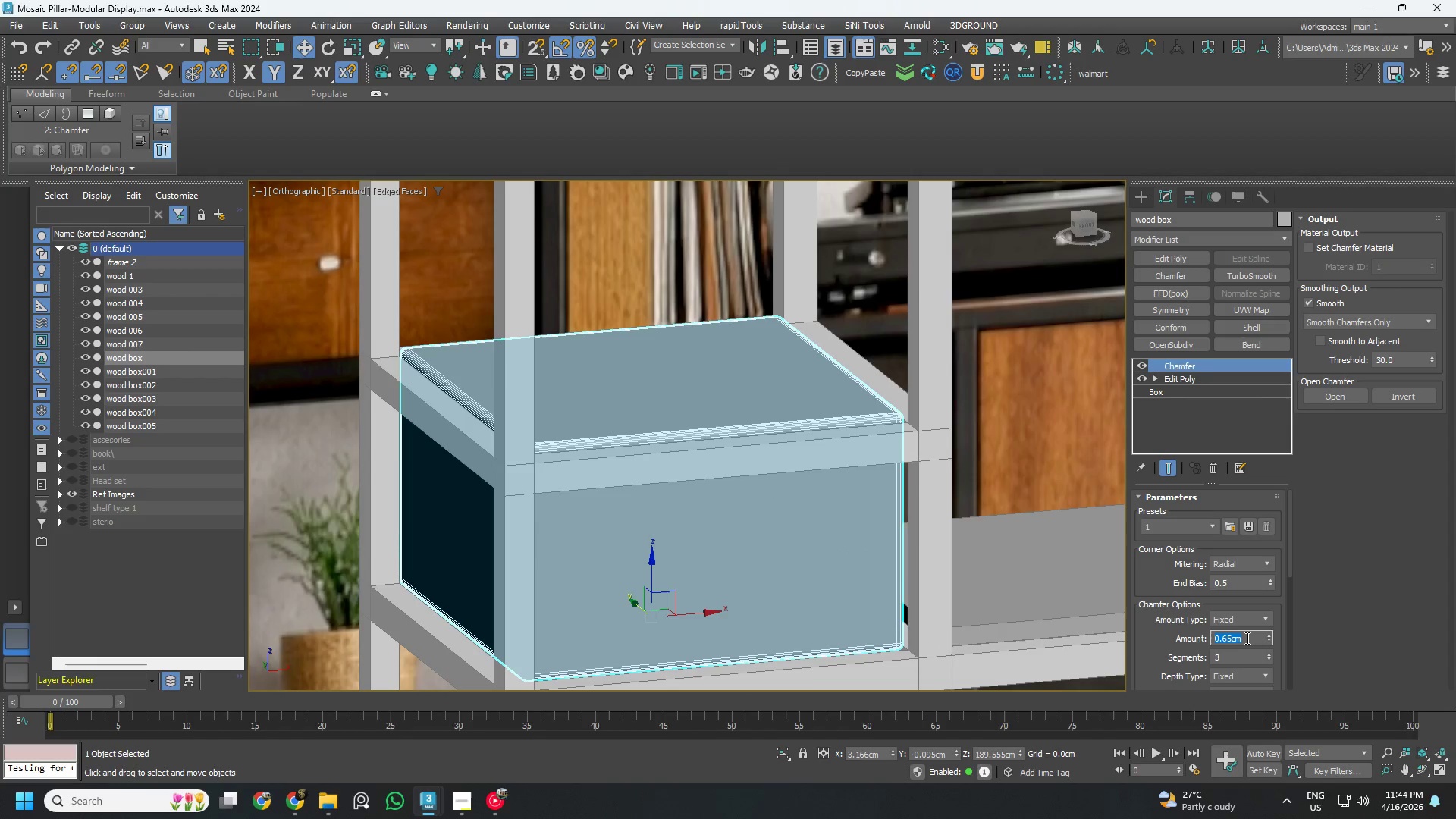 
hold_key(key=NumpadDecimal, duration=0.38)
 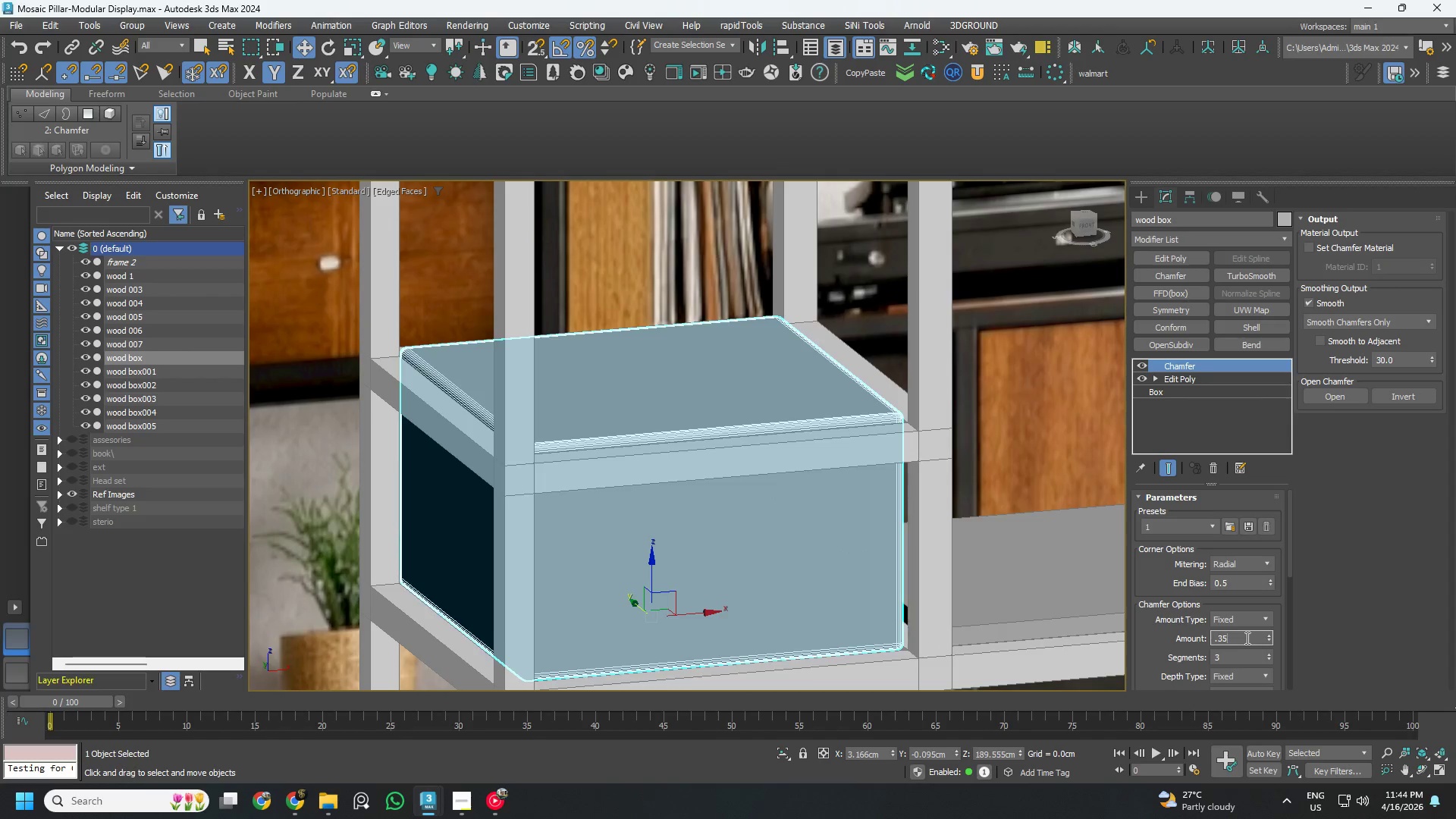 
key(Numpad3)
 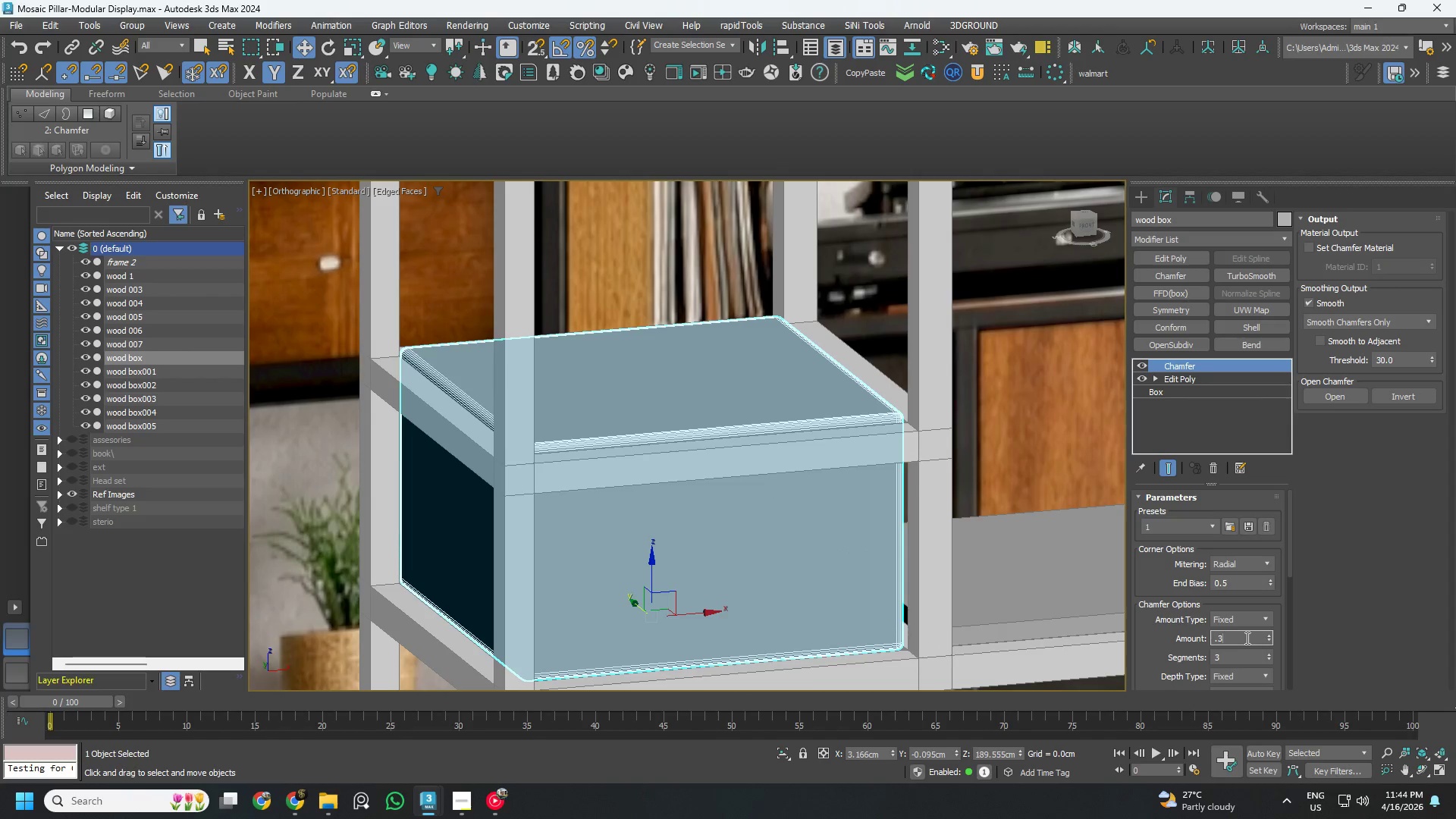 
key(Numpad5)
 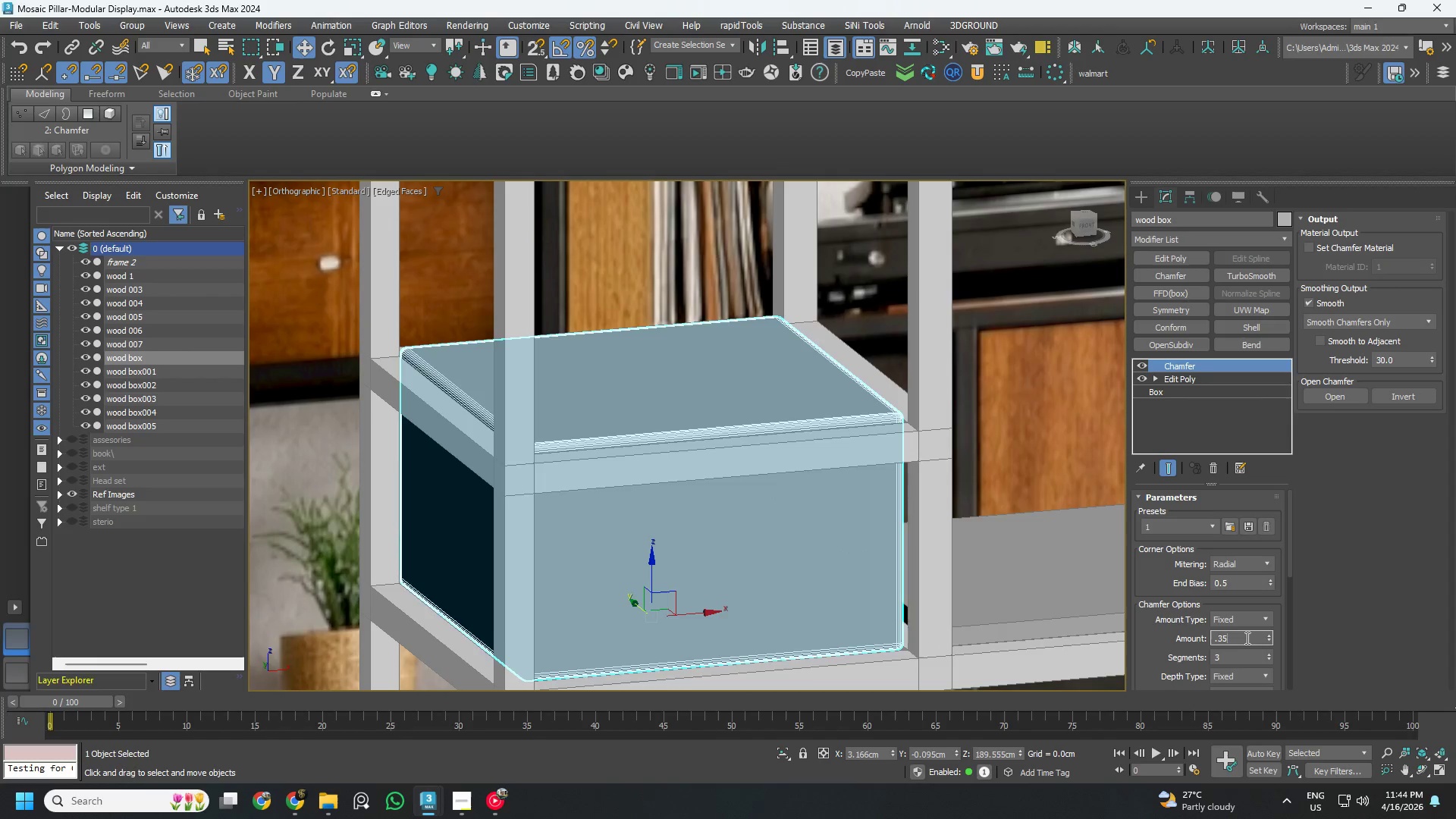 
key(NumpadEnter)
 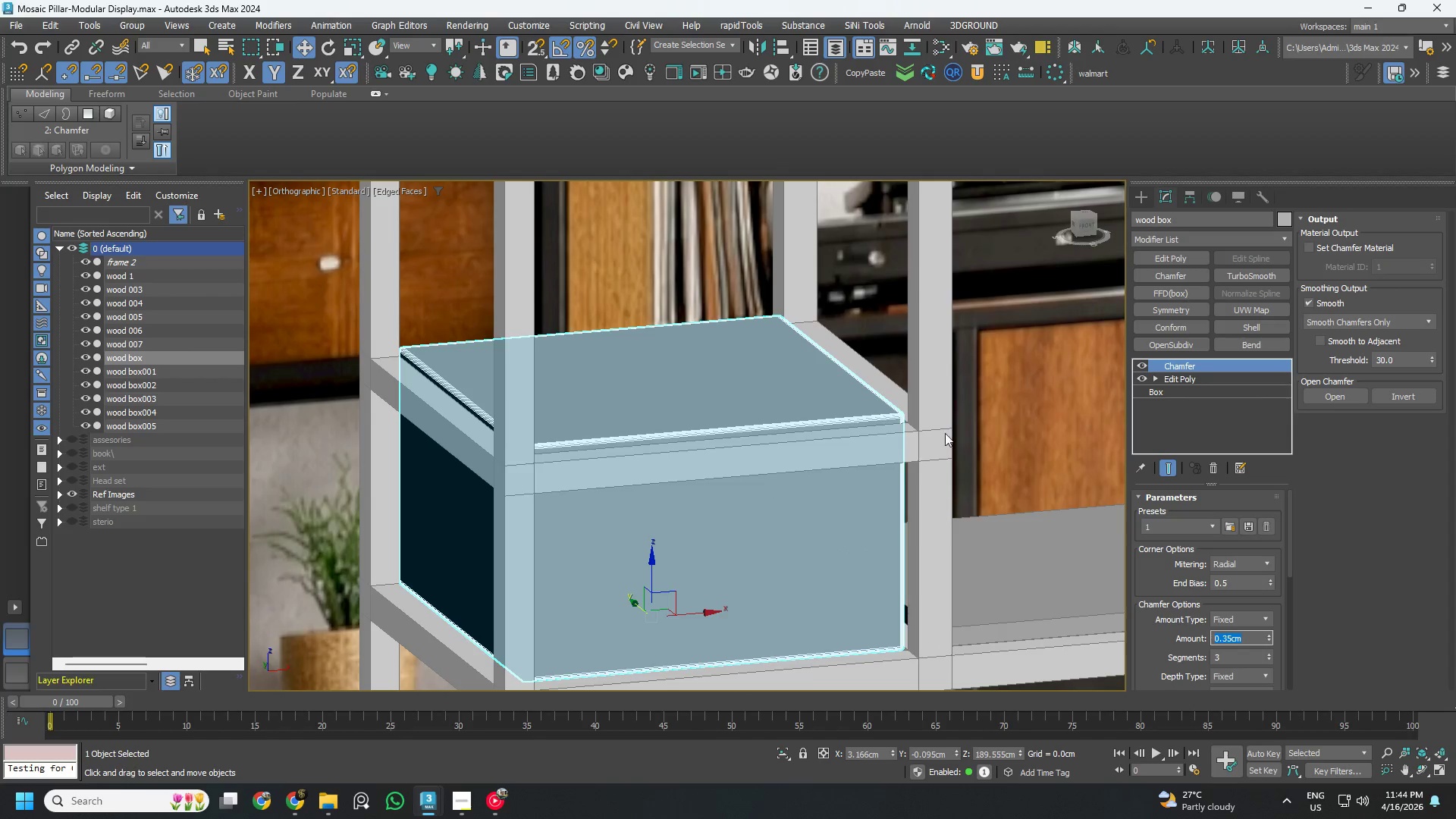 
scroll: coordinate [909, 413], scroll_direction: up, amount: 5.0
 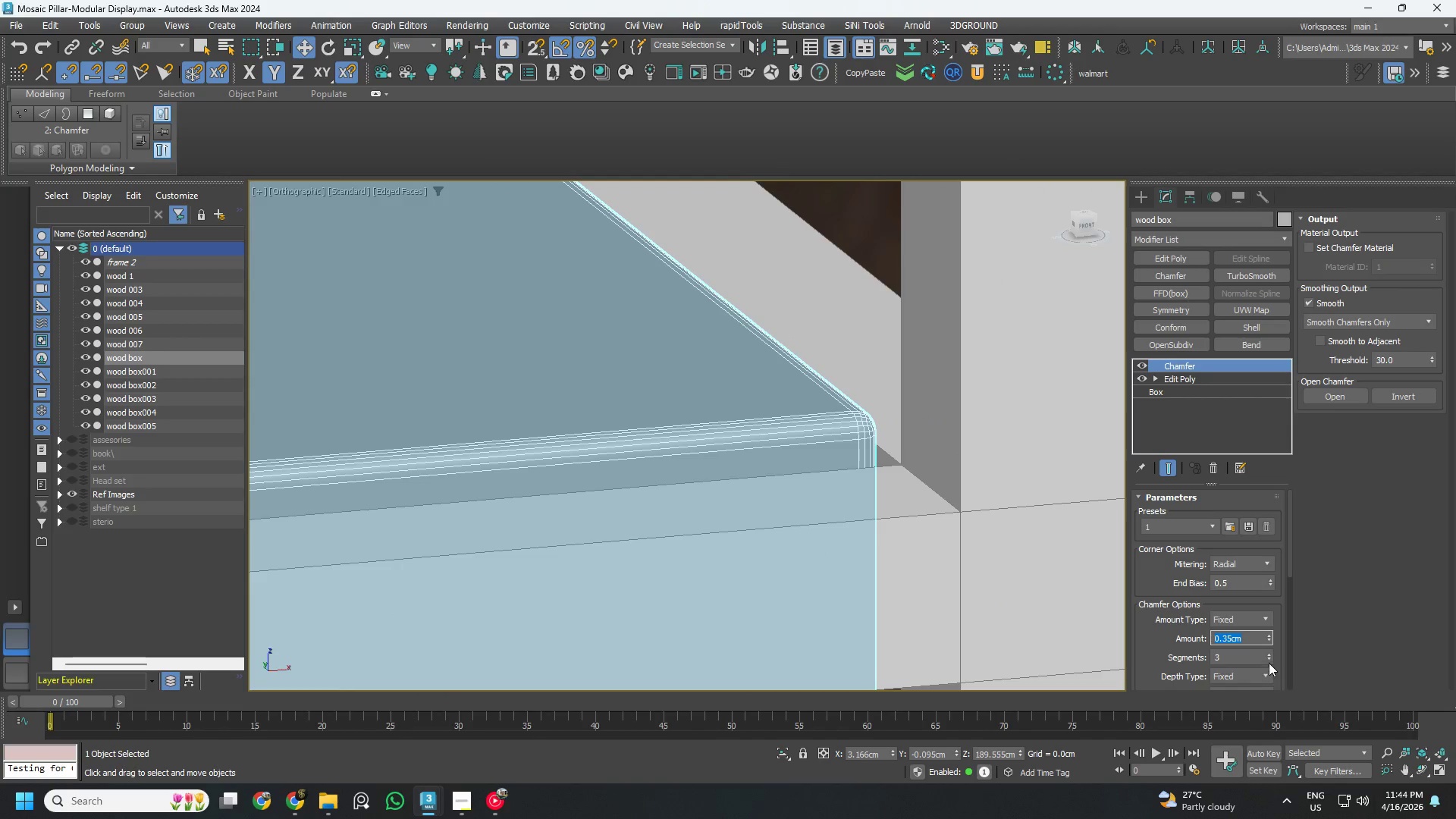 
left_click([1267, 661])
 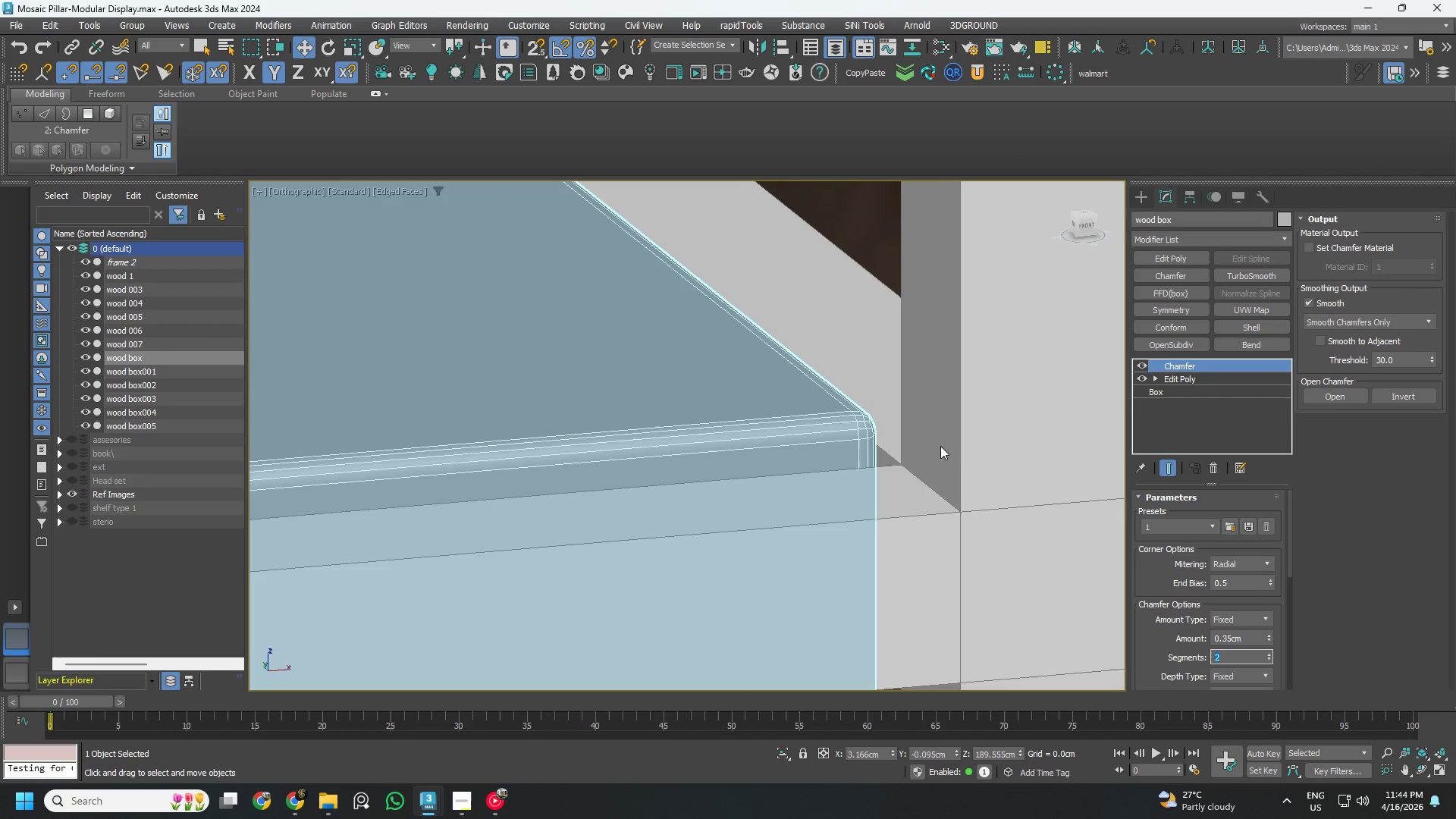 
hold_key(key=AltLeft, duration=0.75)
 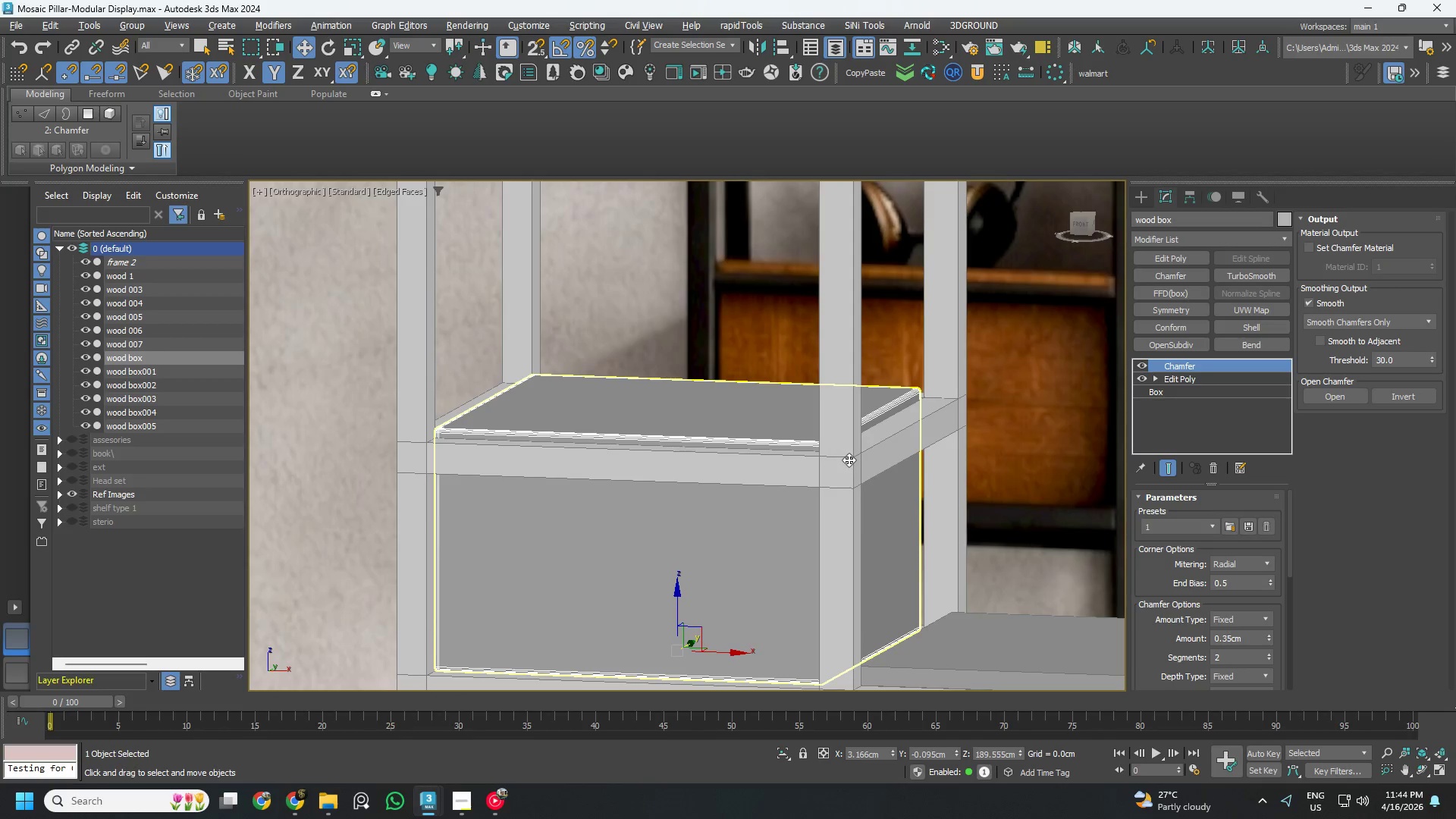 
scroll: coordinate [941, 453], scroll_direction: down, amount: 5.0
 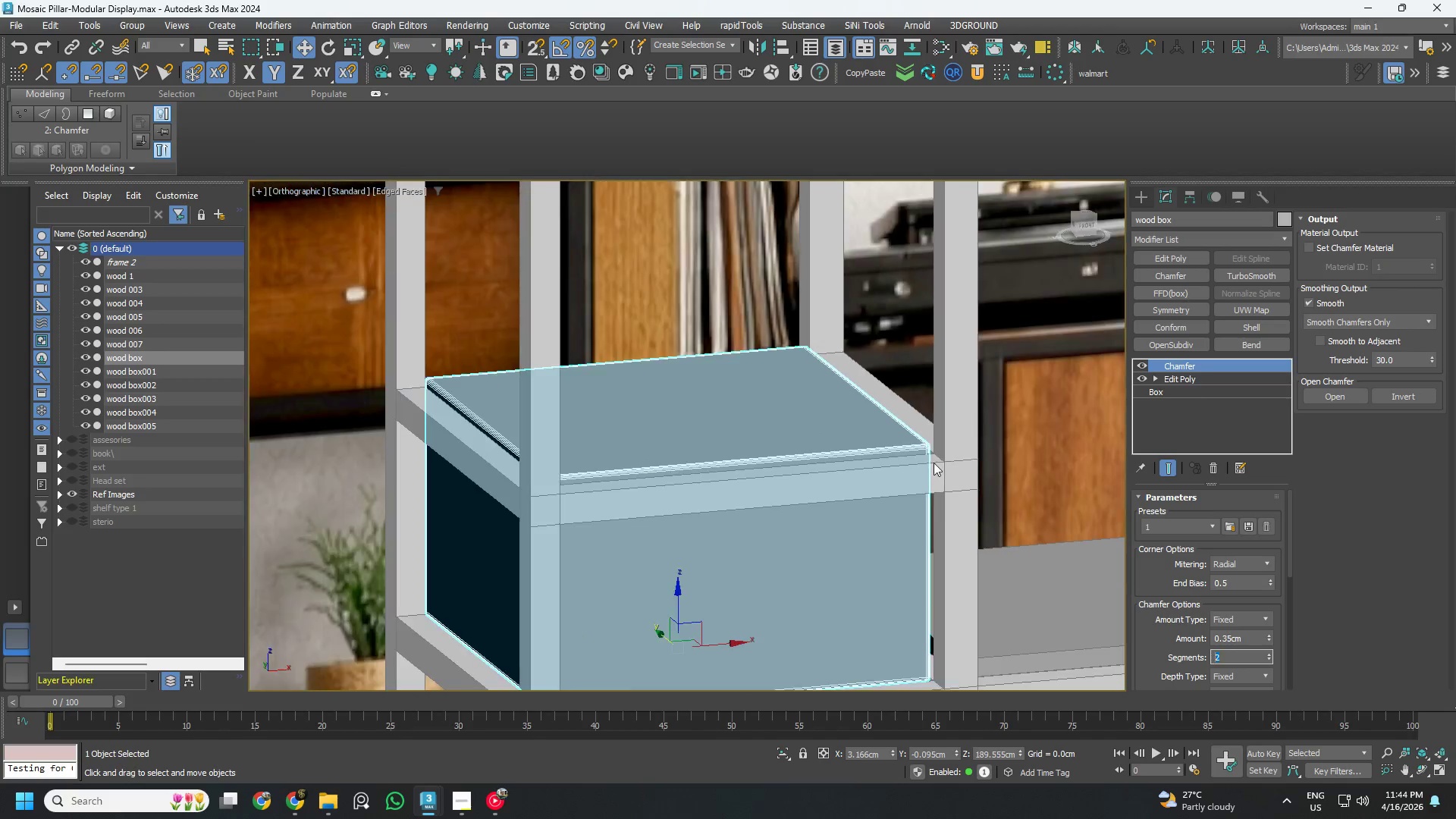 
hold_key(key=AltLeft, duration=0.97)
 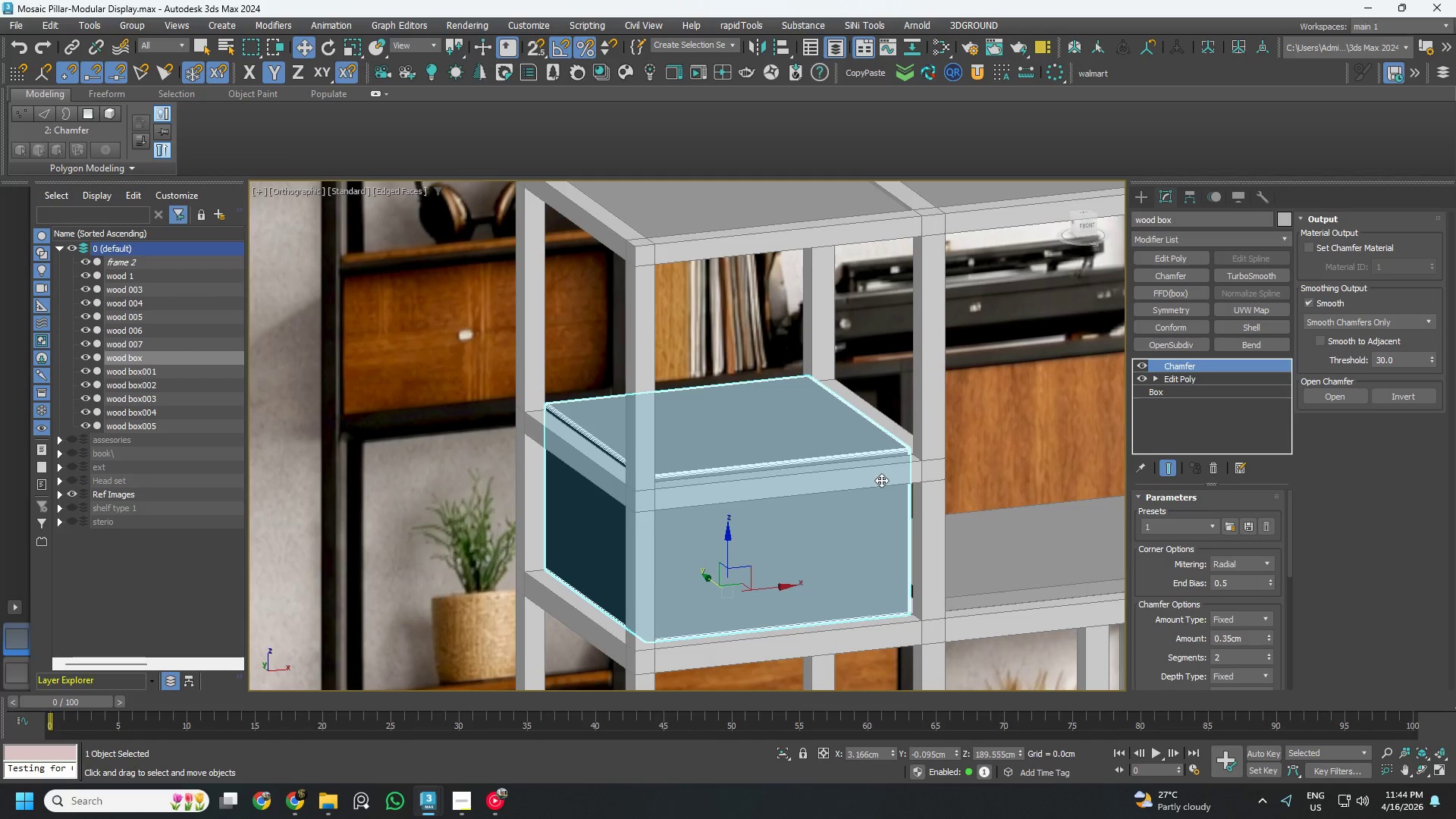 
scroll: coordinate [850, 484], scroll_direction: down, amount: 2.0
 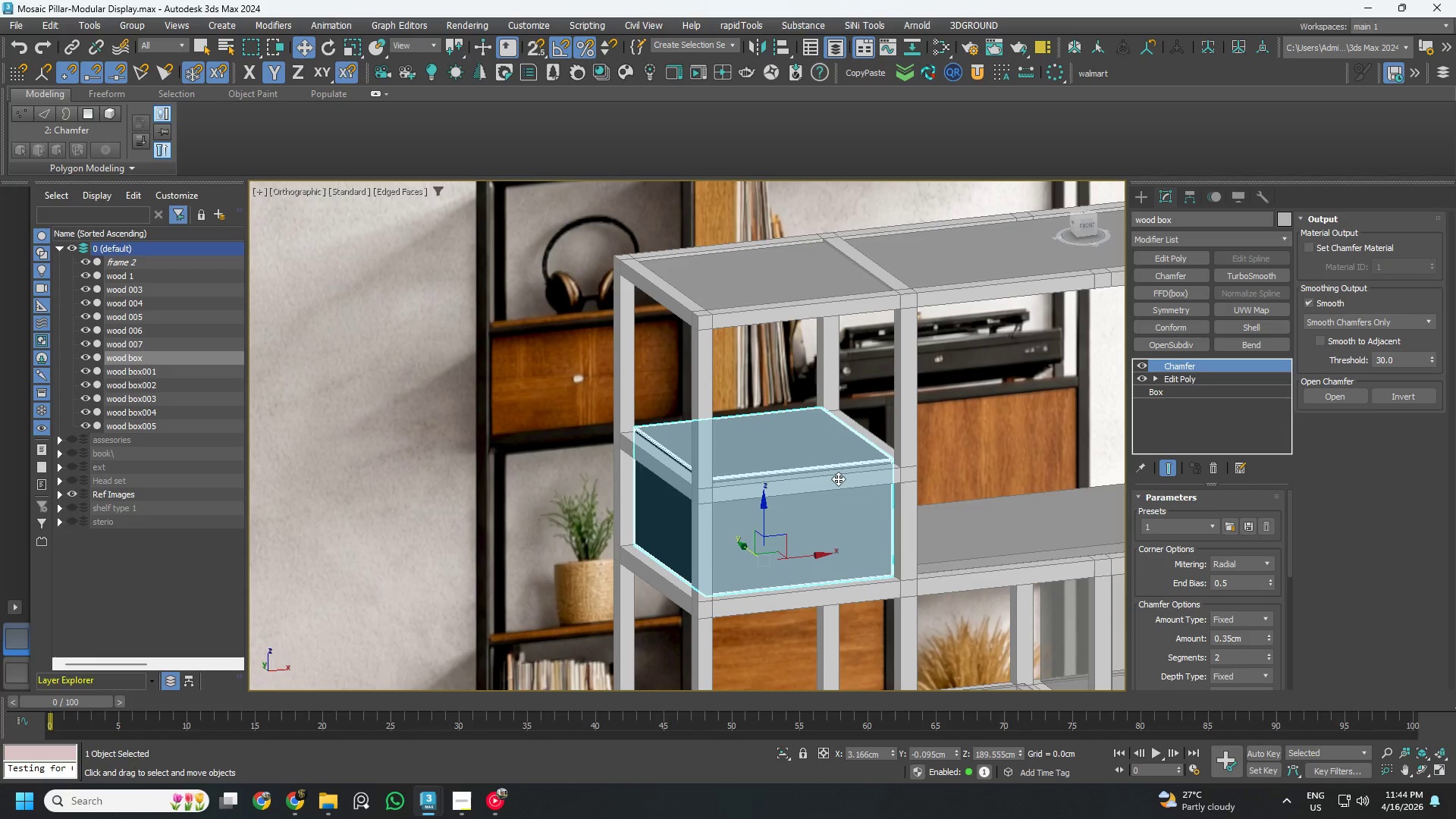 
scroll: coordinate [544, 347], scroll_direction: up, amount: 4.0
 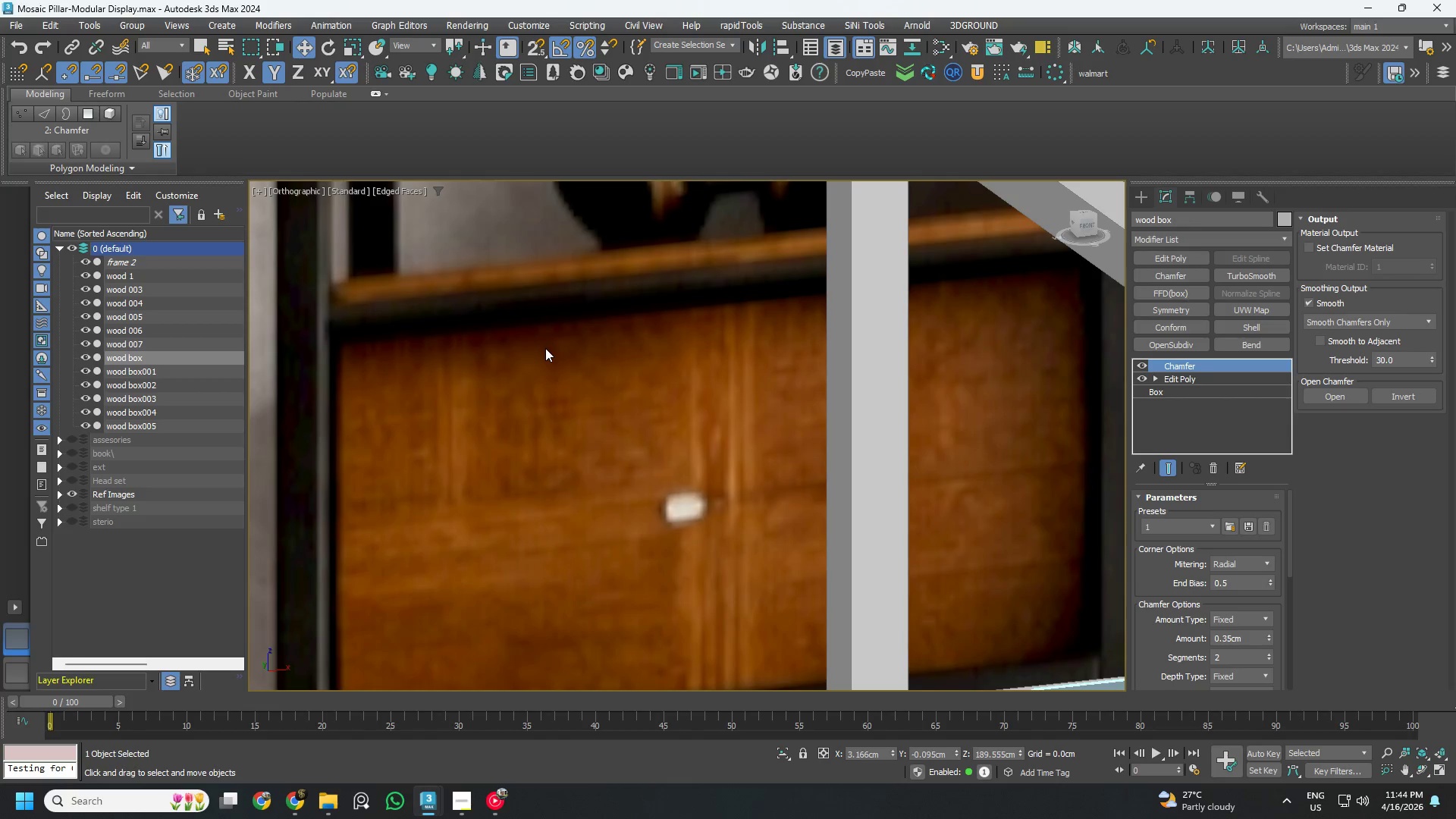 
scroll: coordinate [547, 351], scroll_direction: down, amount: 3.0
 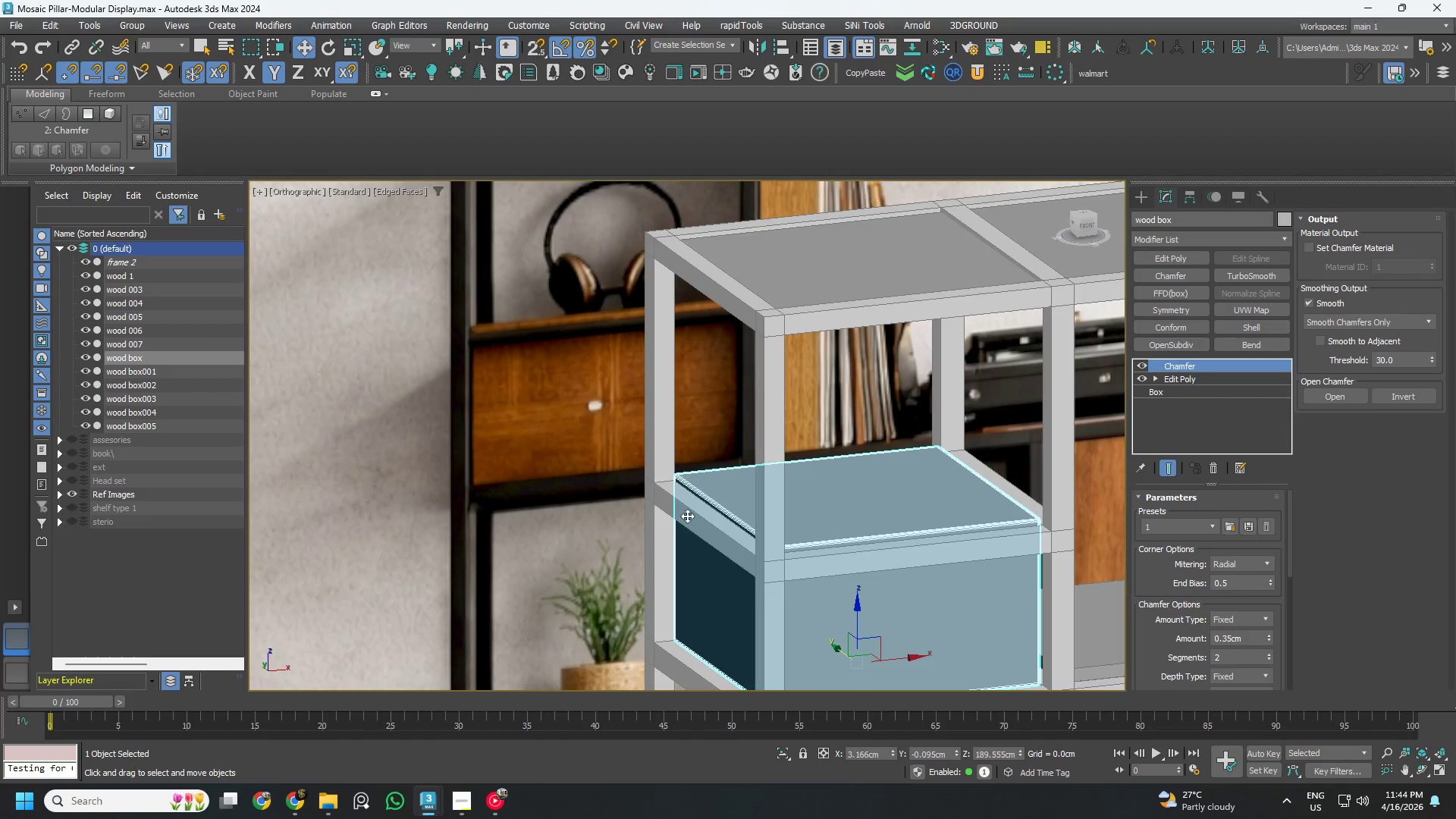 
hold_key(key=AltLeft, duration=1.25)
 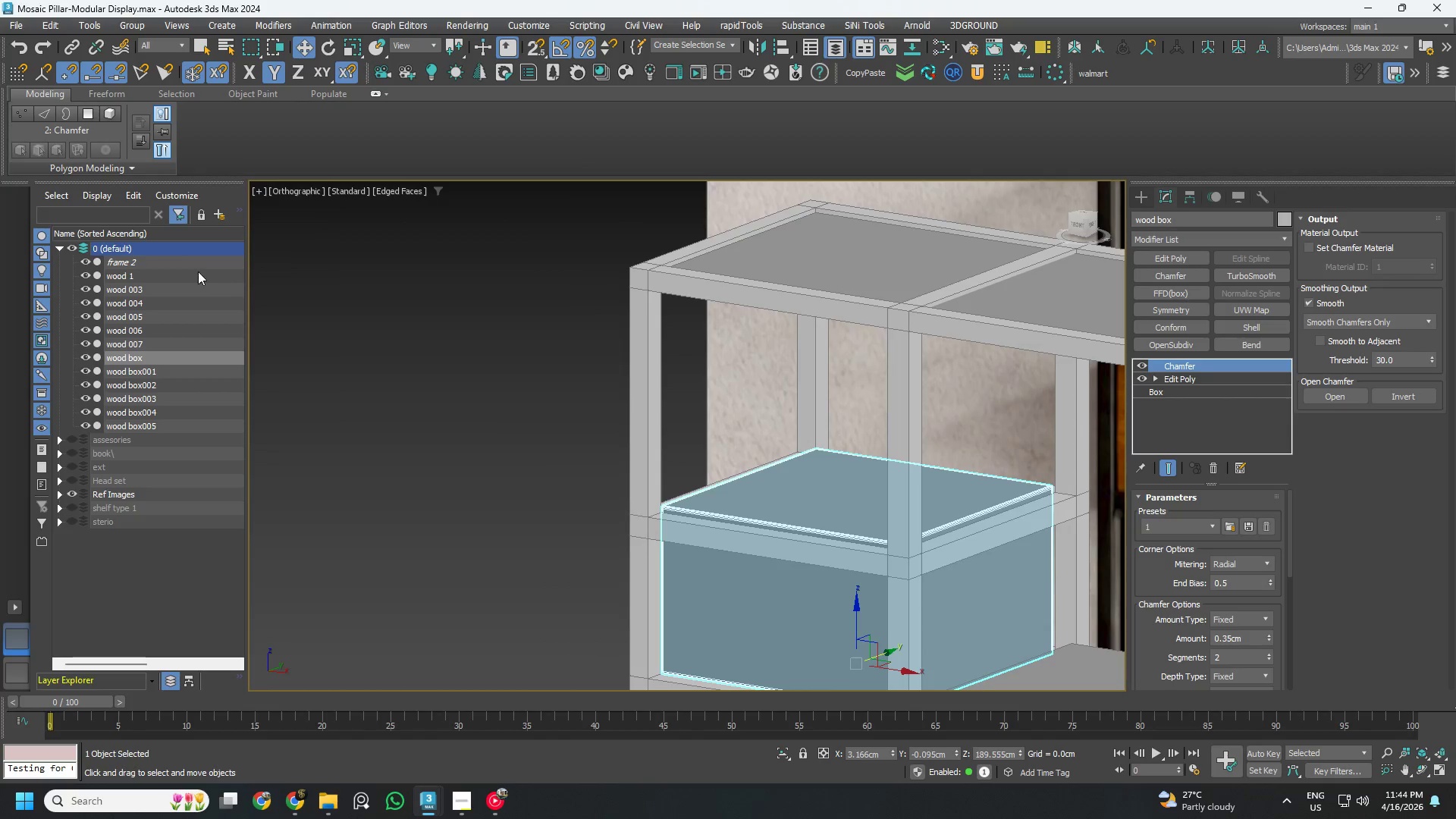 
left_click([180, 265])
 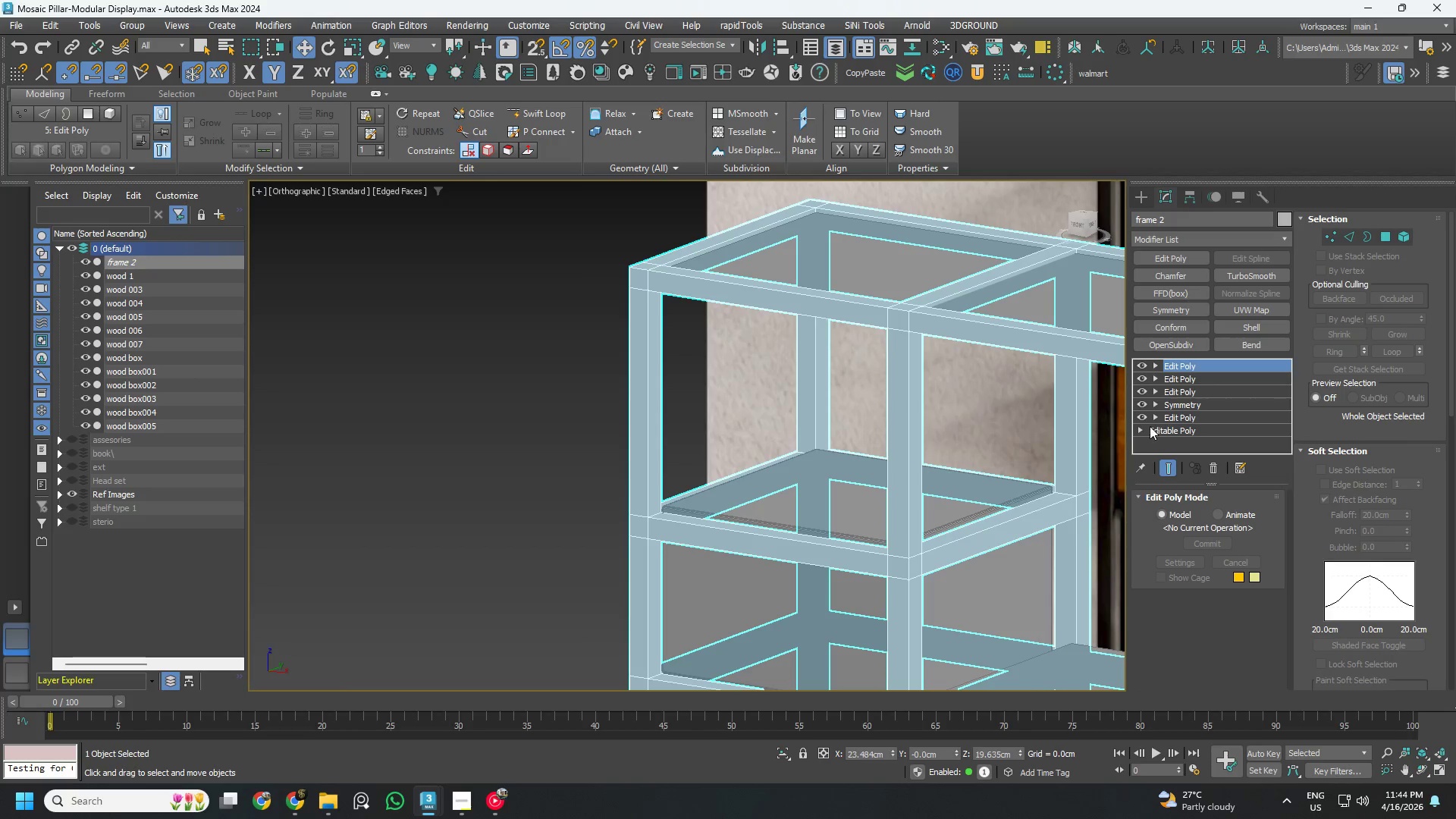 
scroll: coordinate [643, 279], scroll_direction: up, amount: 4.0
 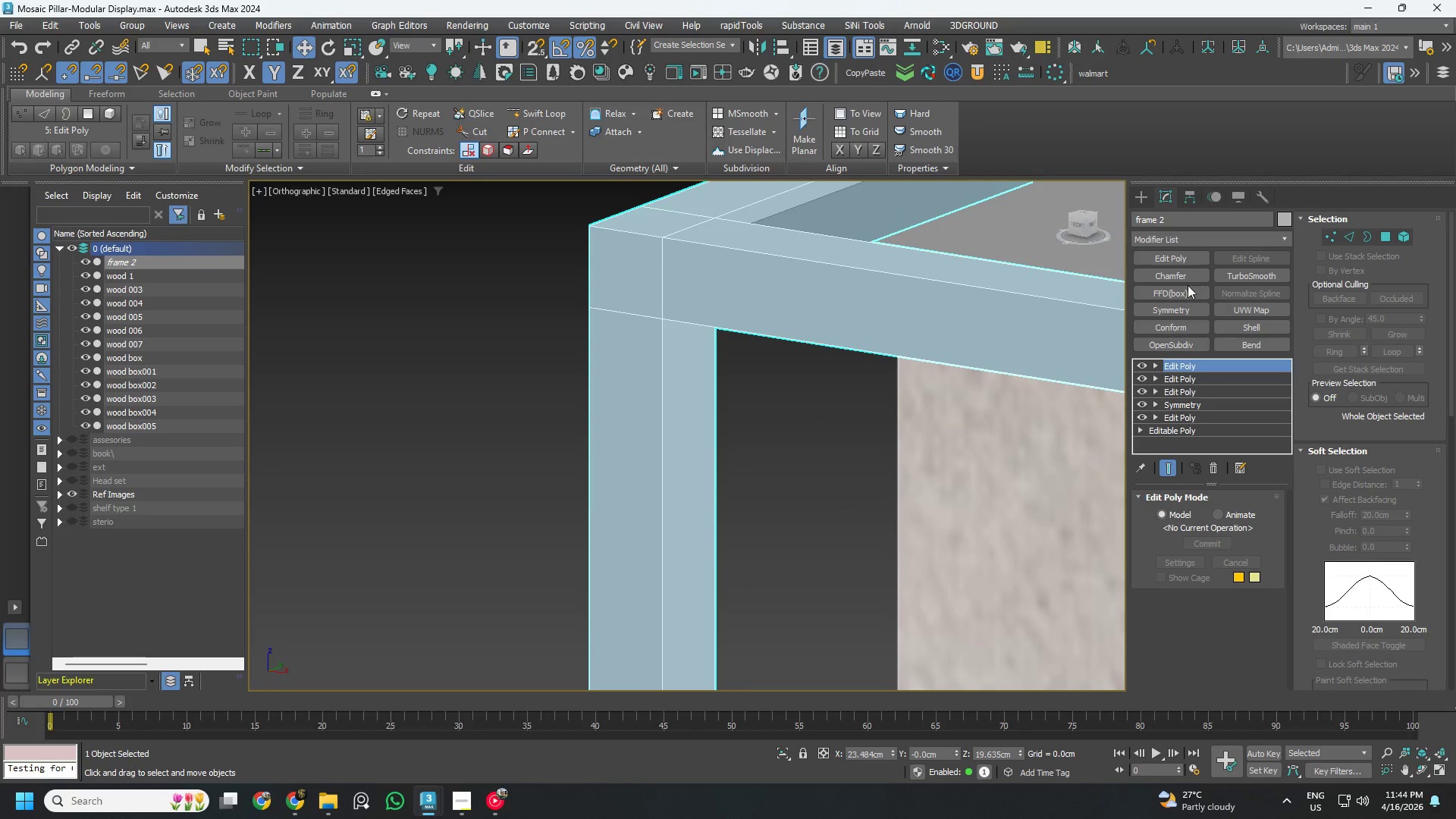 
left_click([1176, 276])
 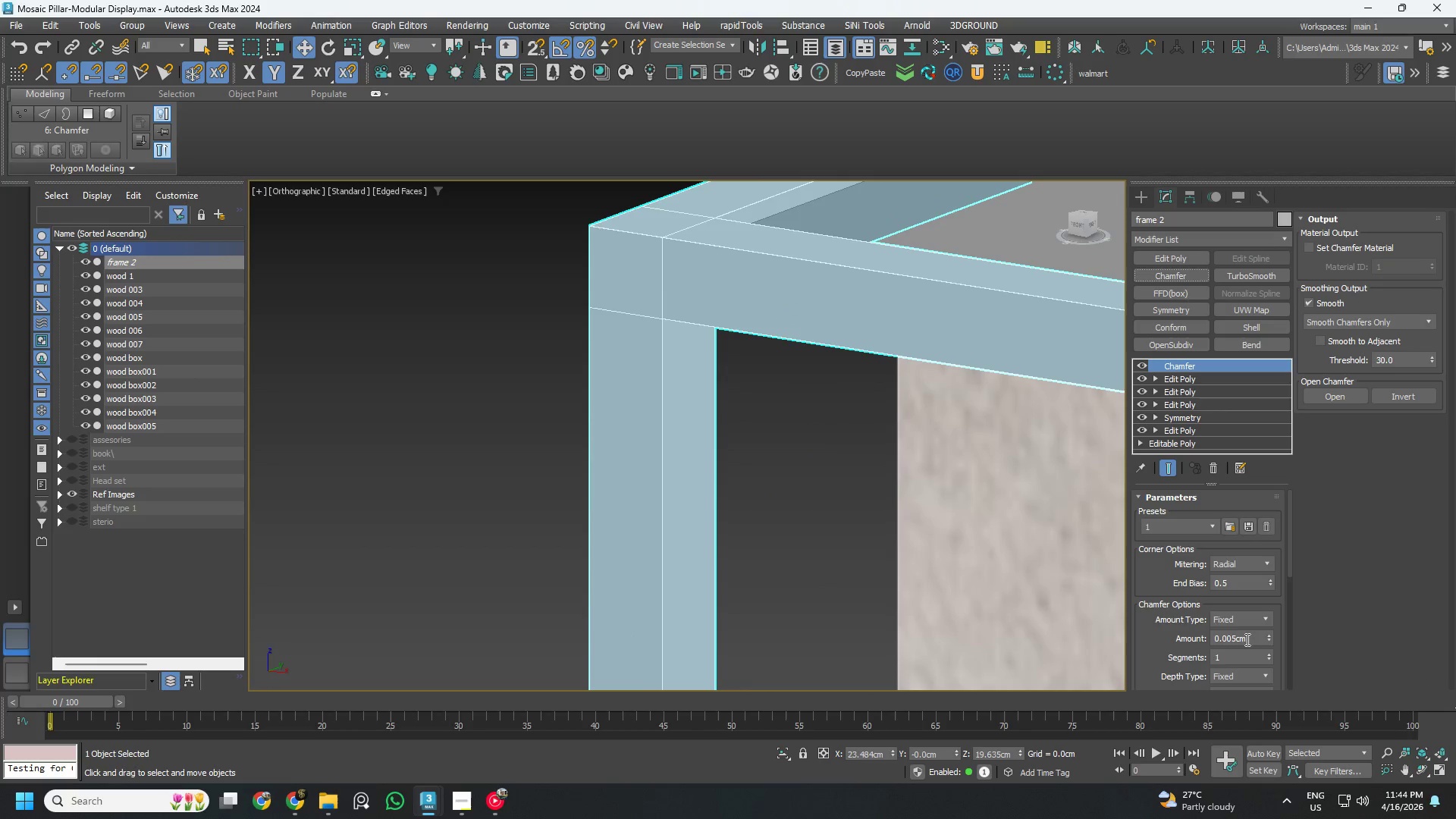 
double_click([1246, 639])
 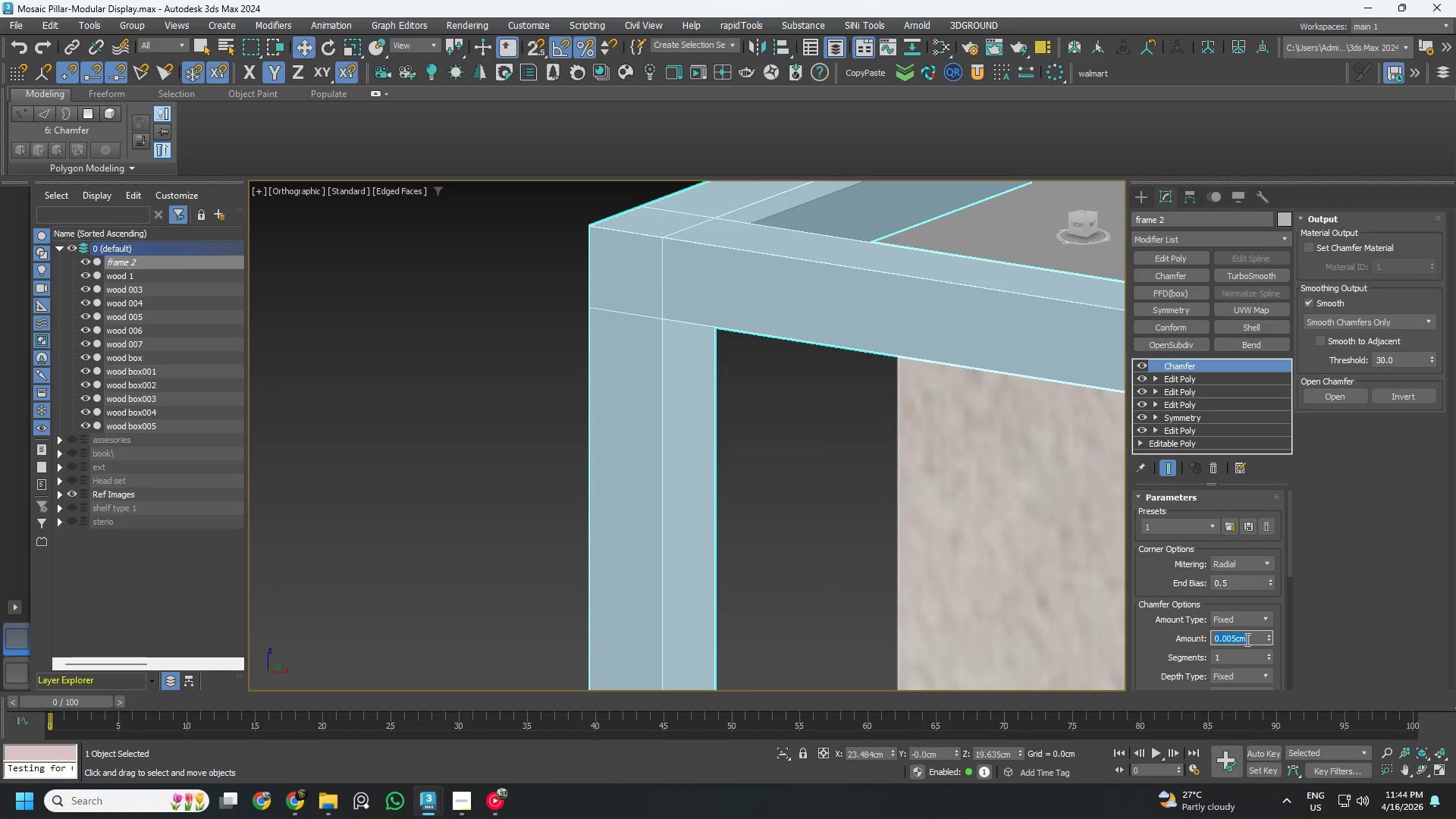 
key(NumpadDecimal)
 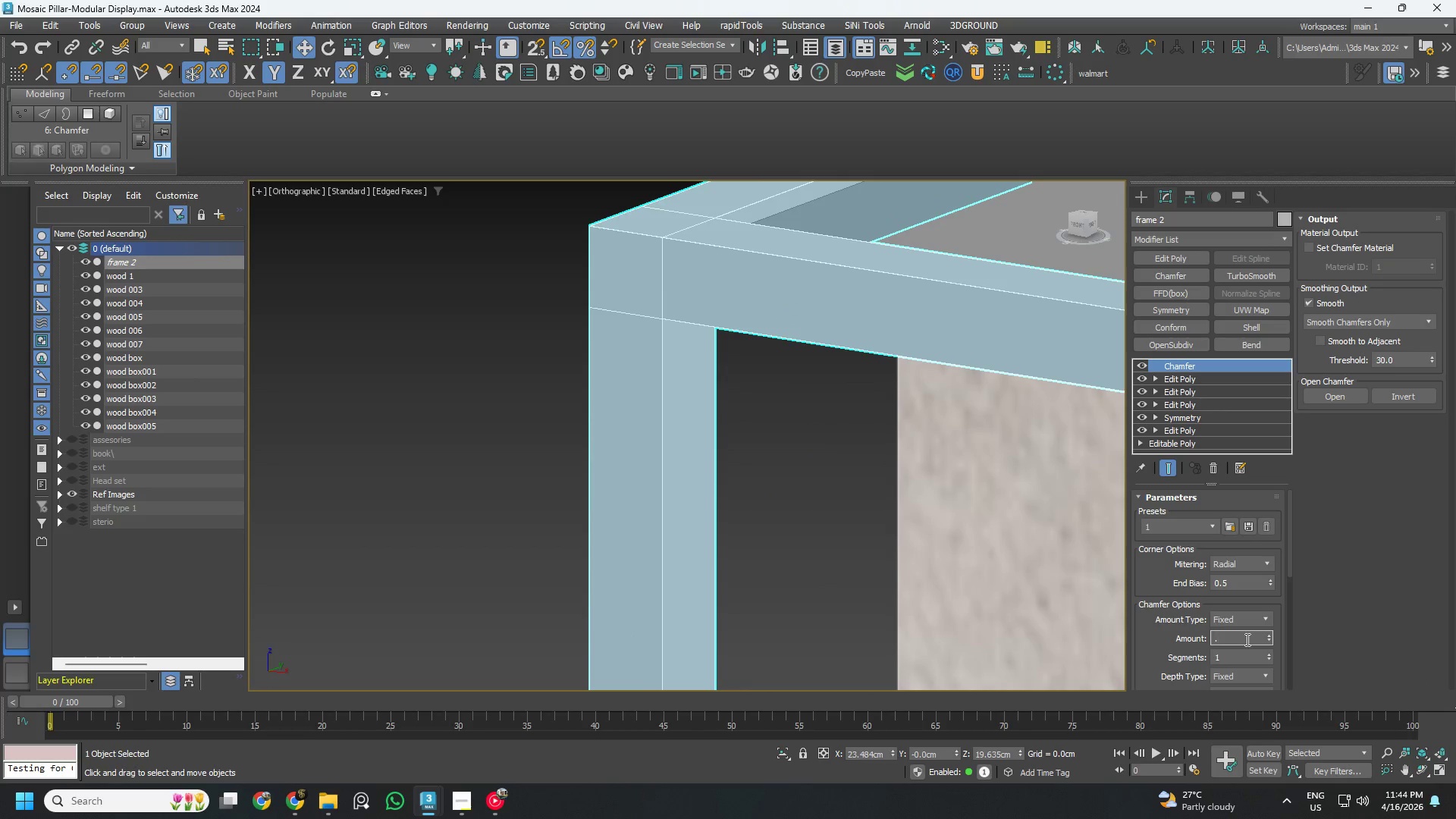 
key(Numpad5)
 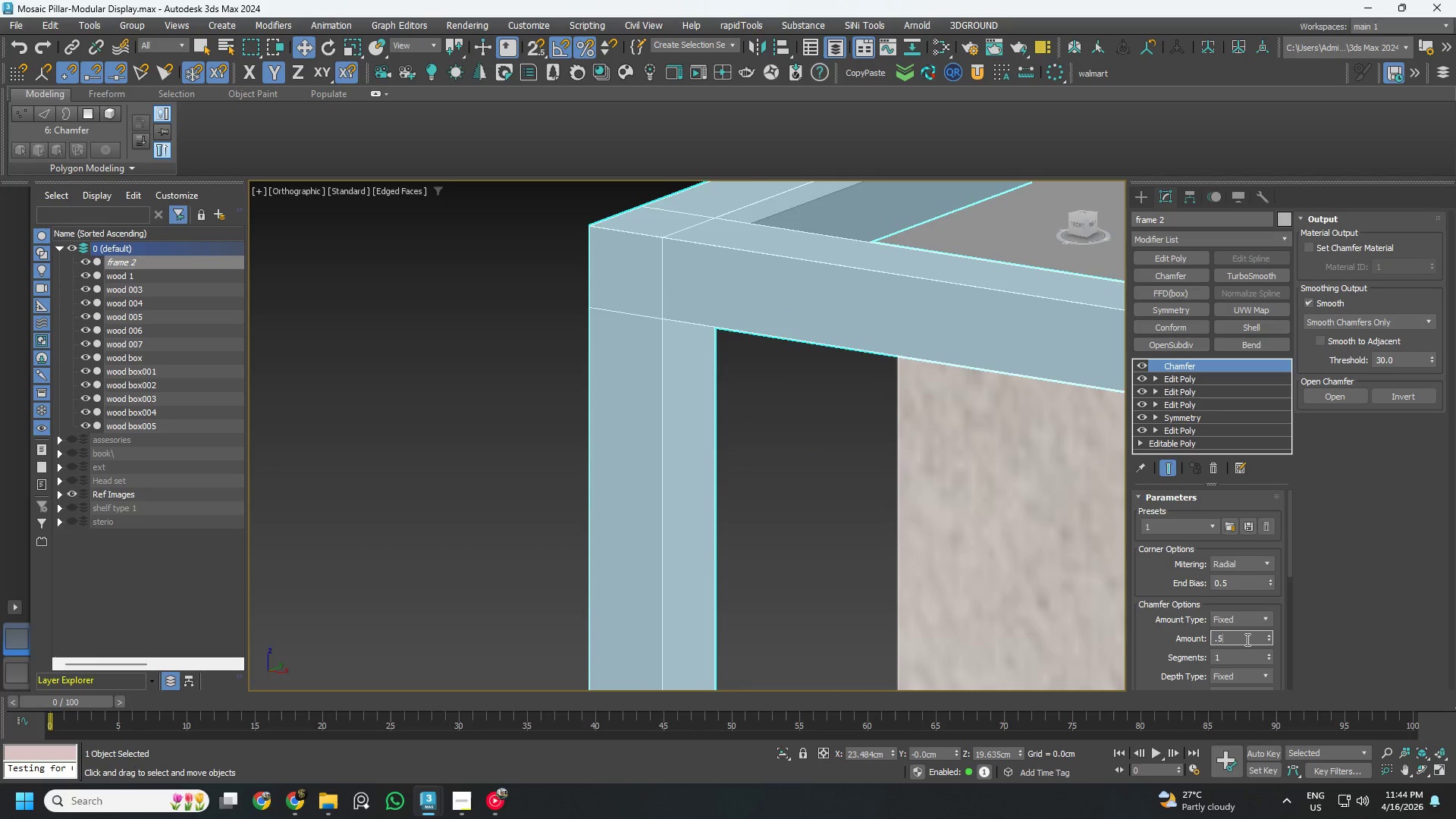 
key(NumpadEnter)
 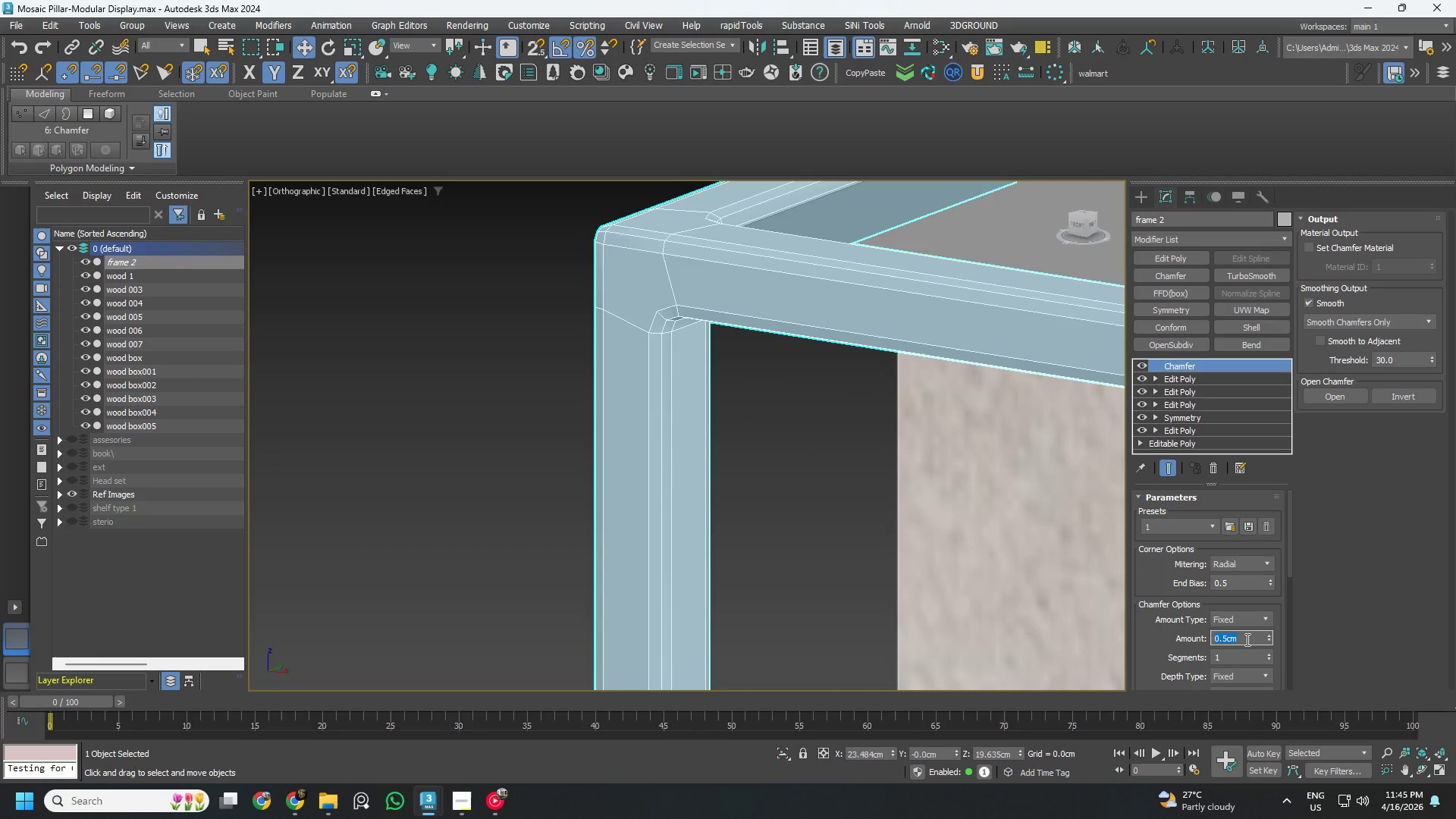 
scroll: coordinate [600, 341], scroll_direction: down, amount: 5.0
 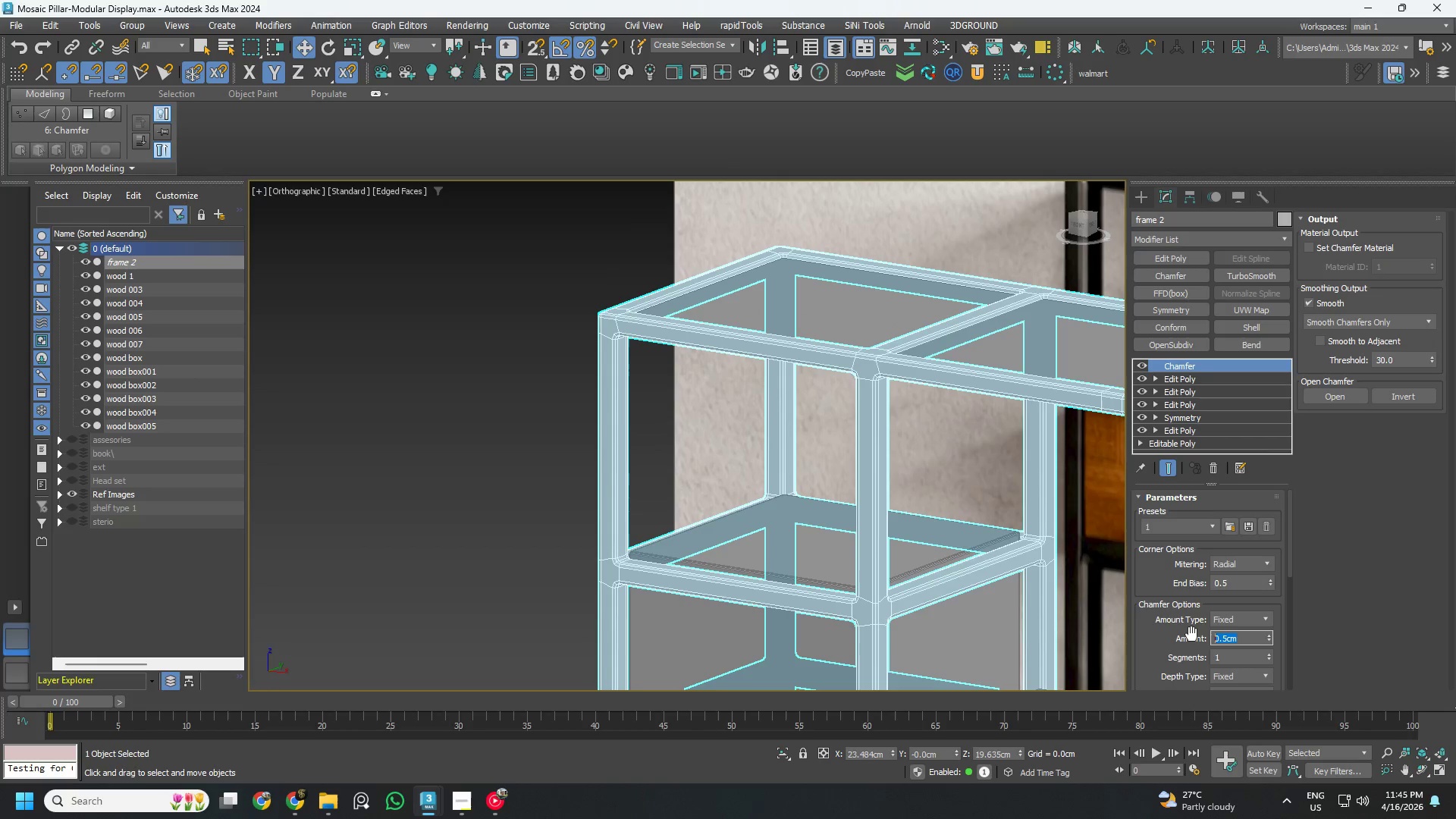 
key(NumpadDecimal)
 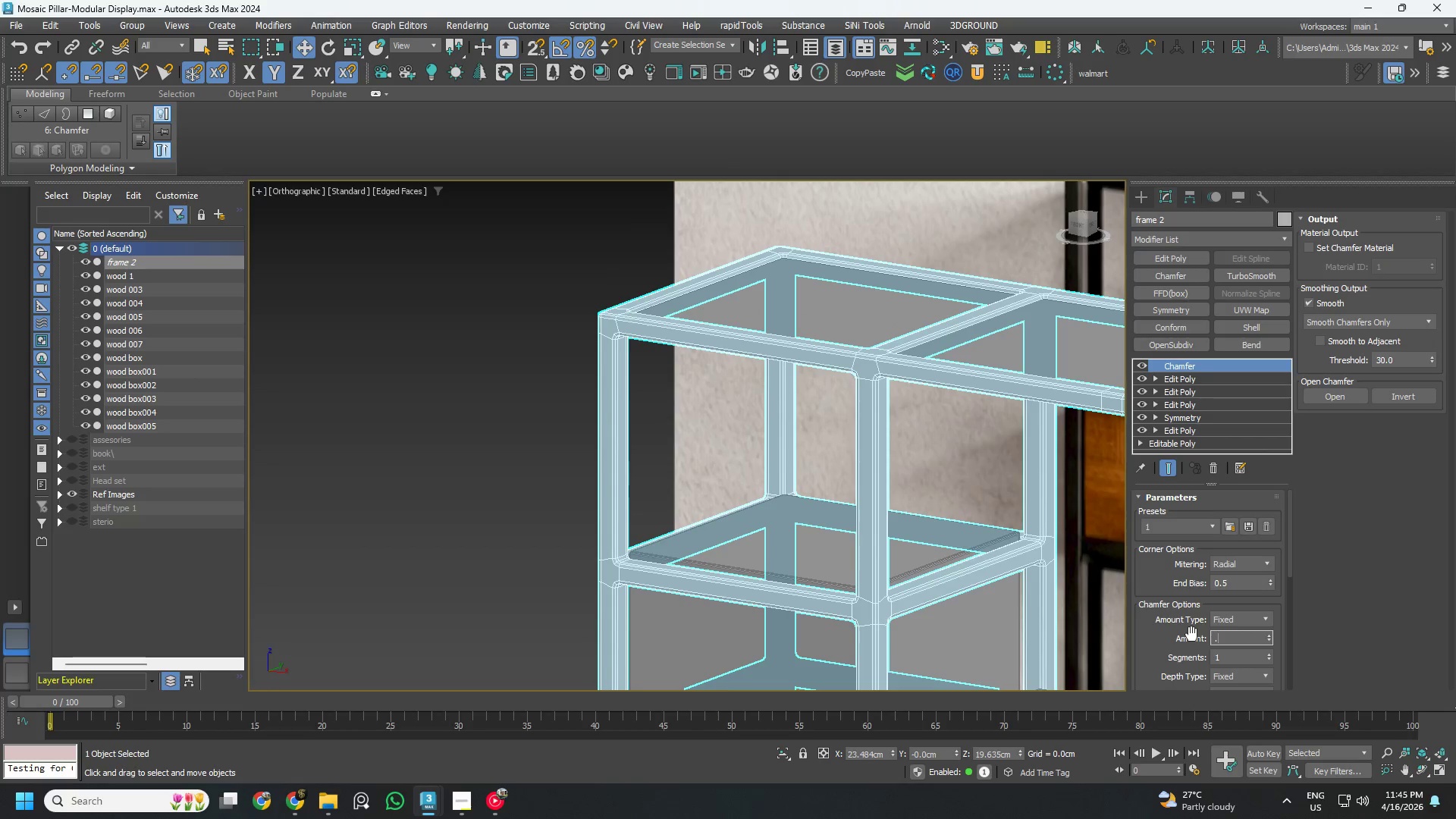 
key(Numpad2)
 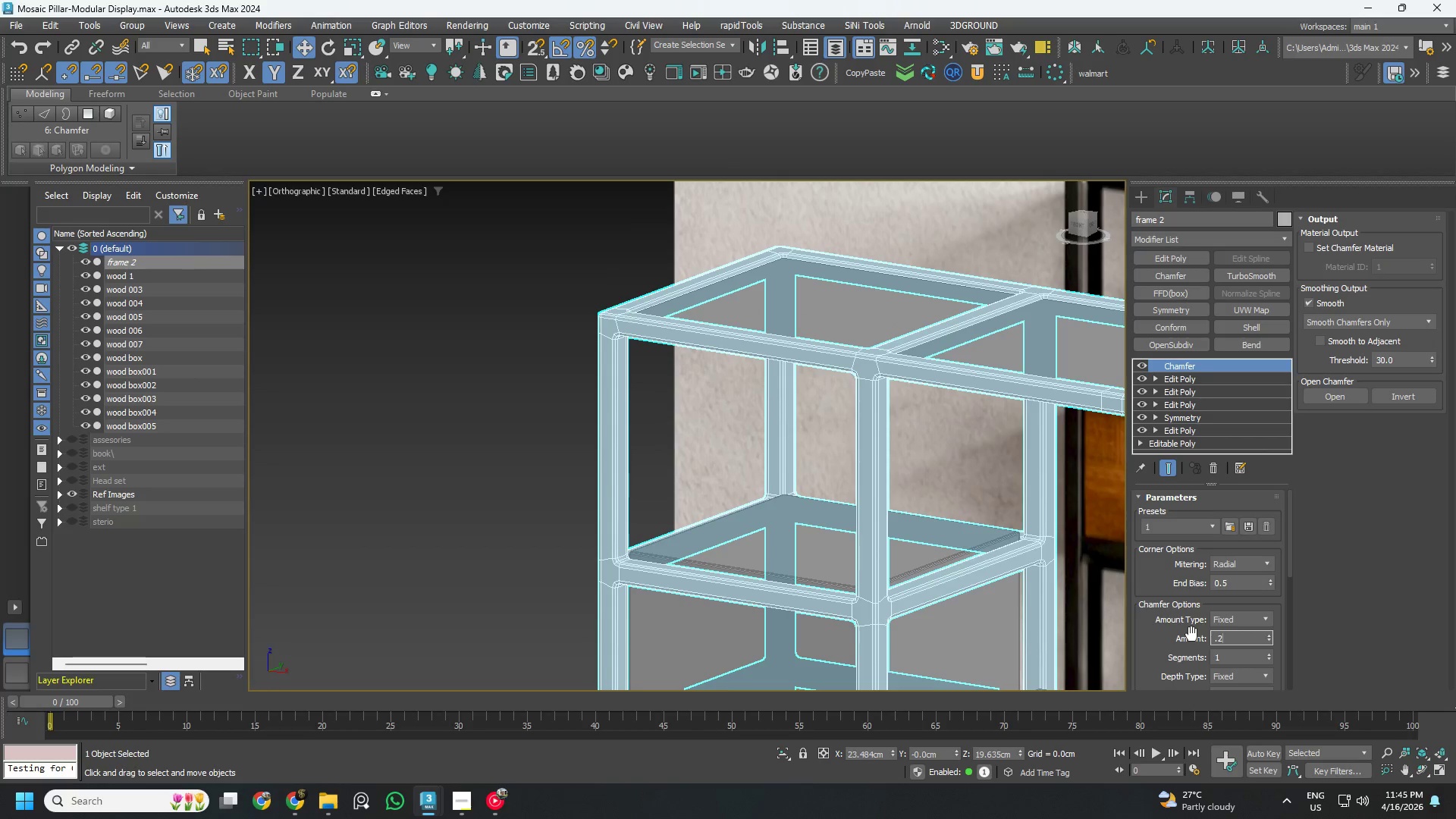 
key(NumpadEnter)
 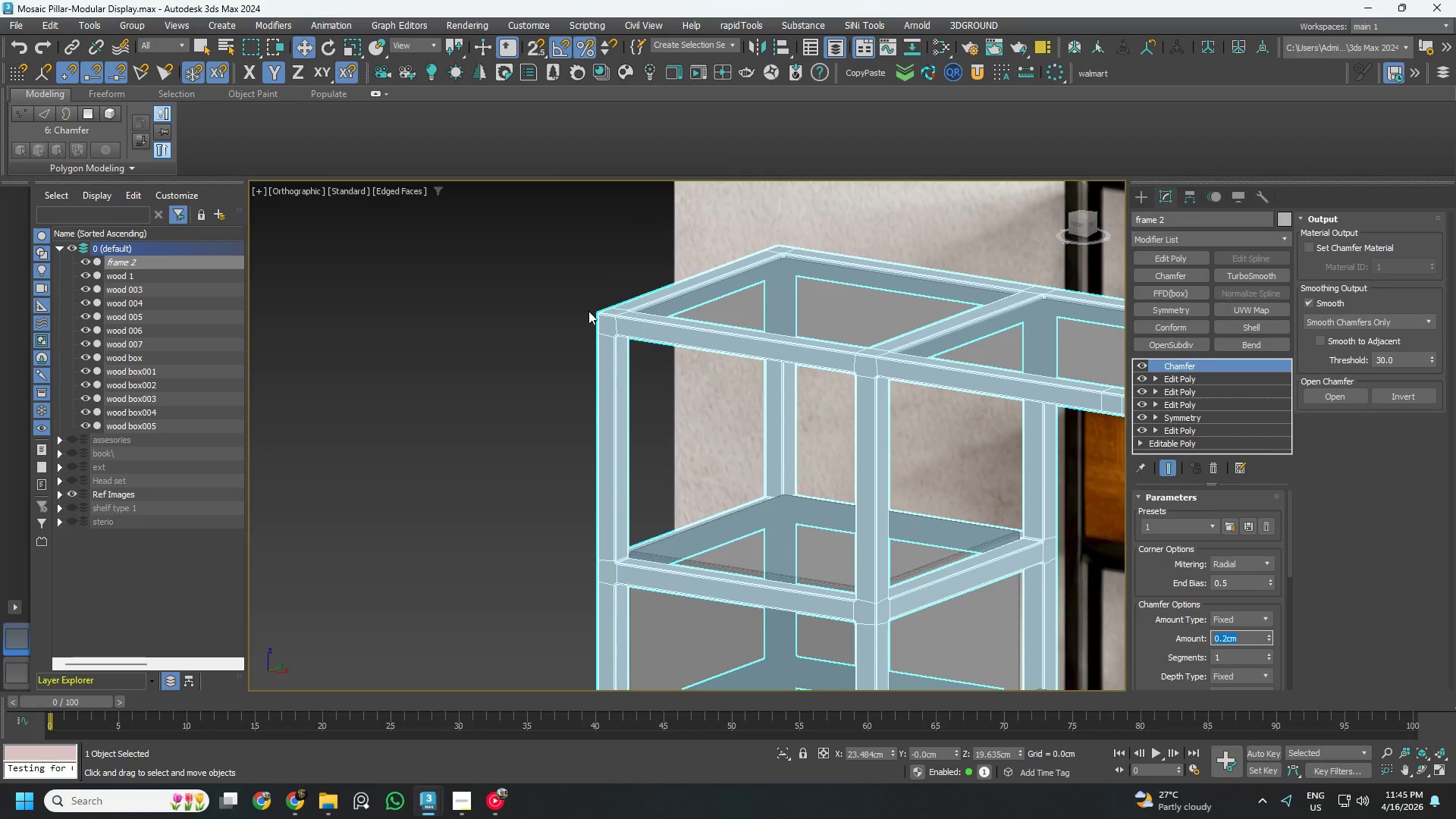 
scroll: coordinate [610, 346], scroll_direction: up, amount: 6.0
 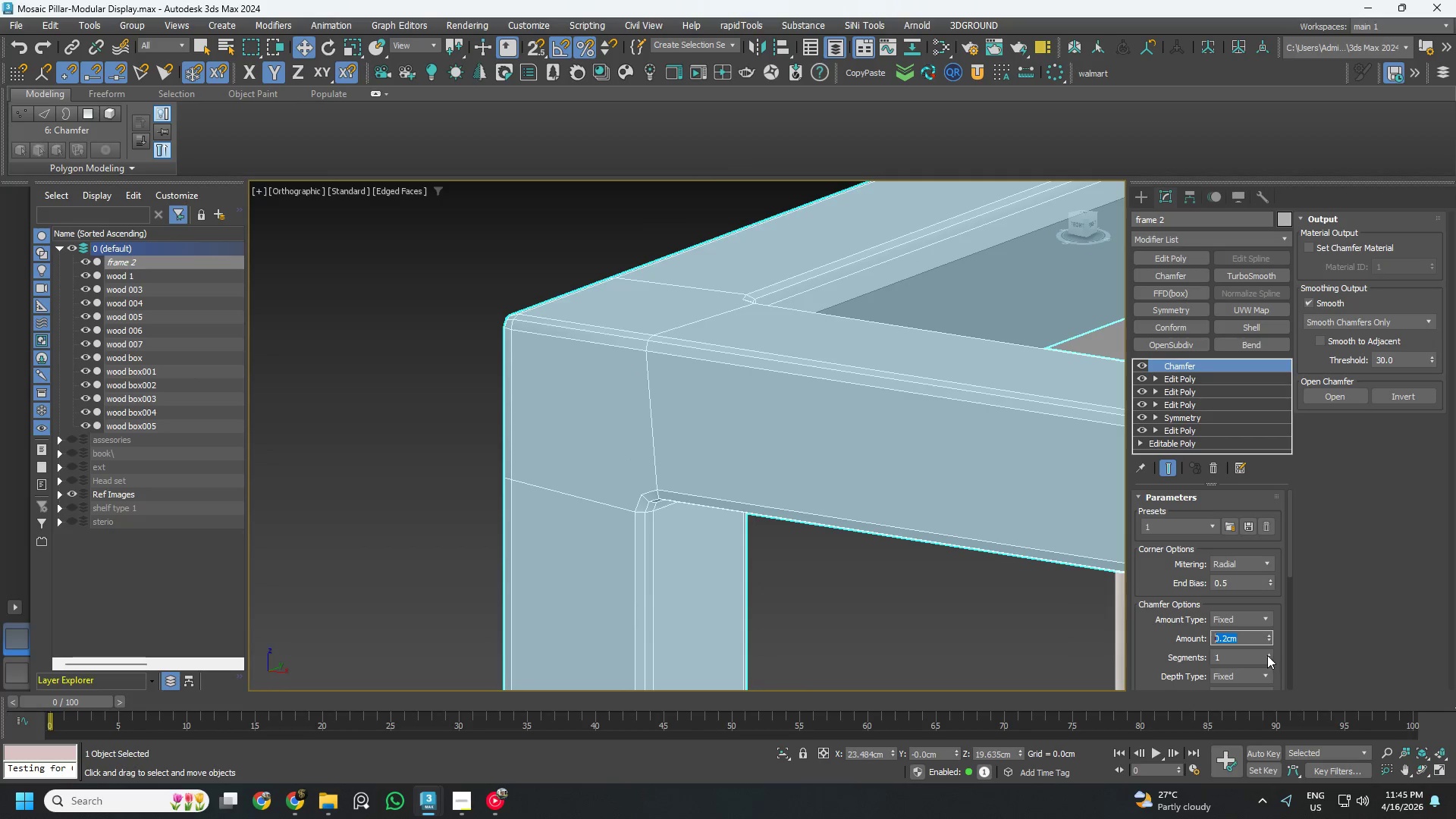 
key(NumpadDecimal)
 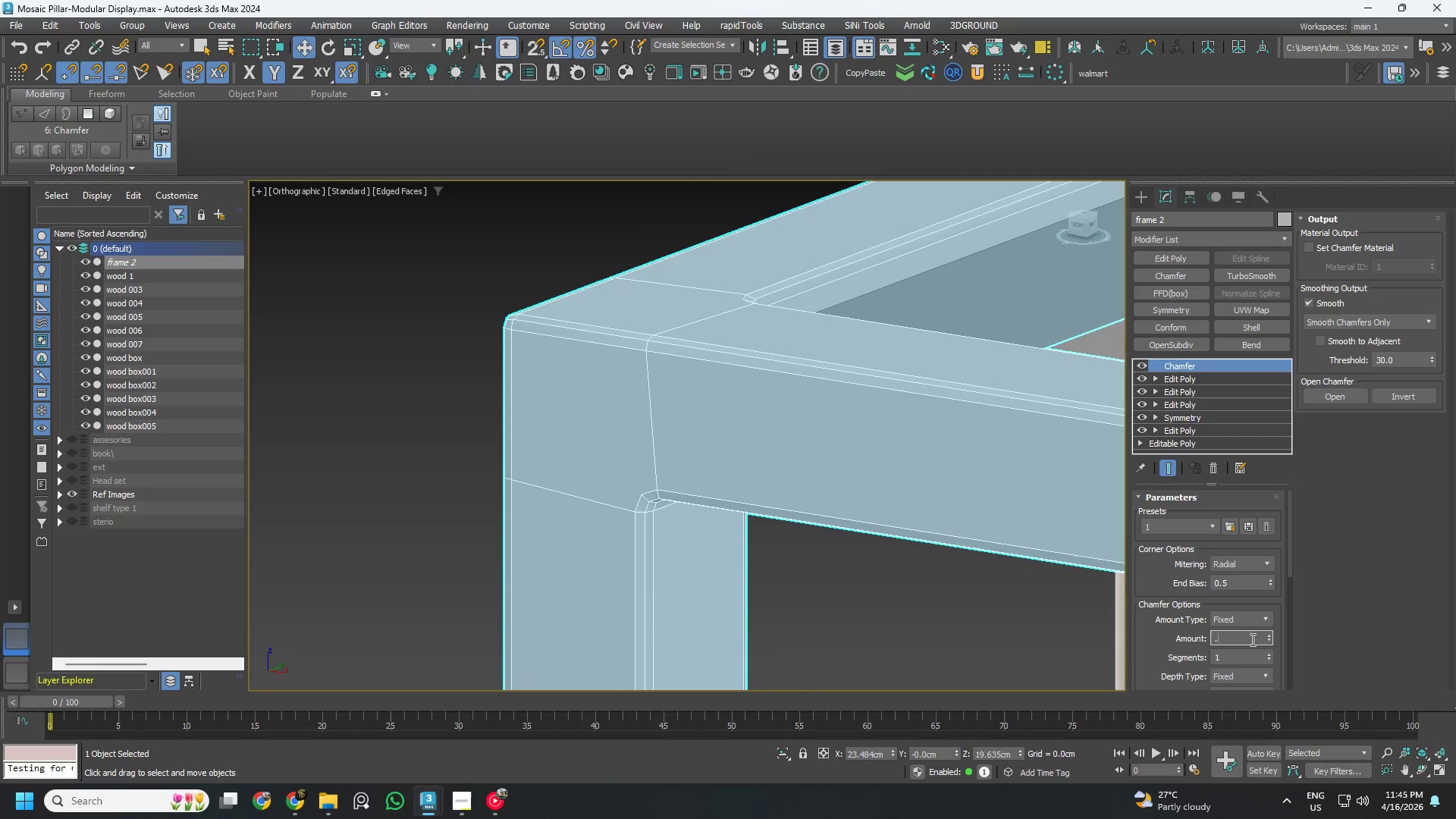 
key(Numpad1)
 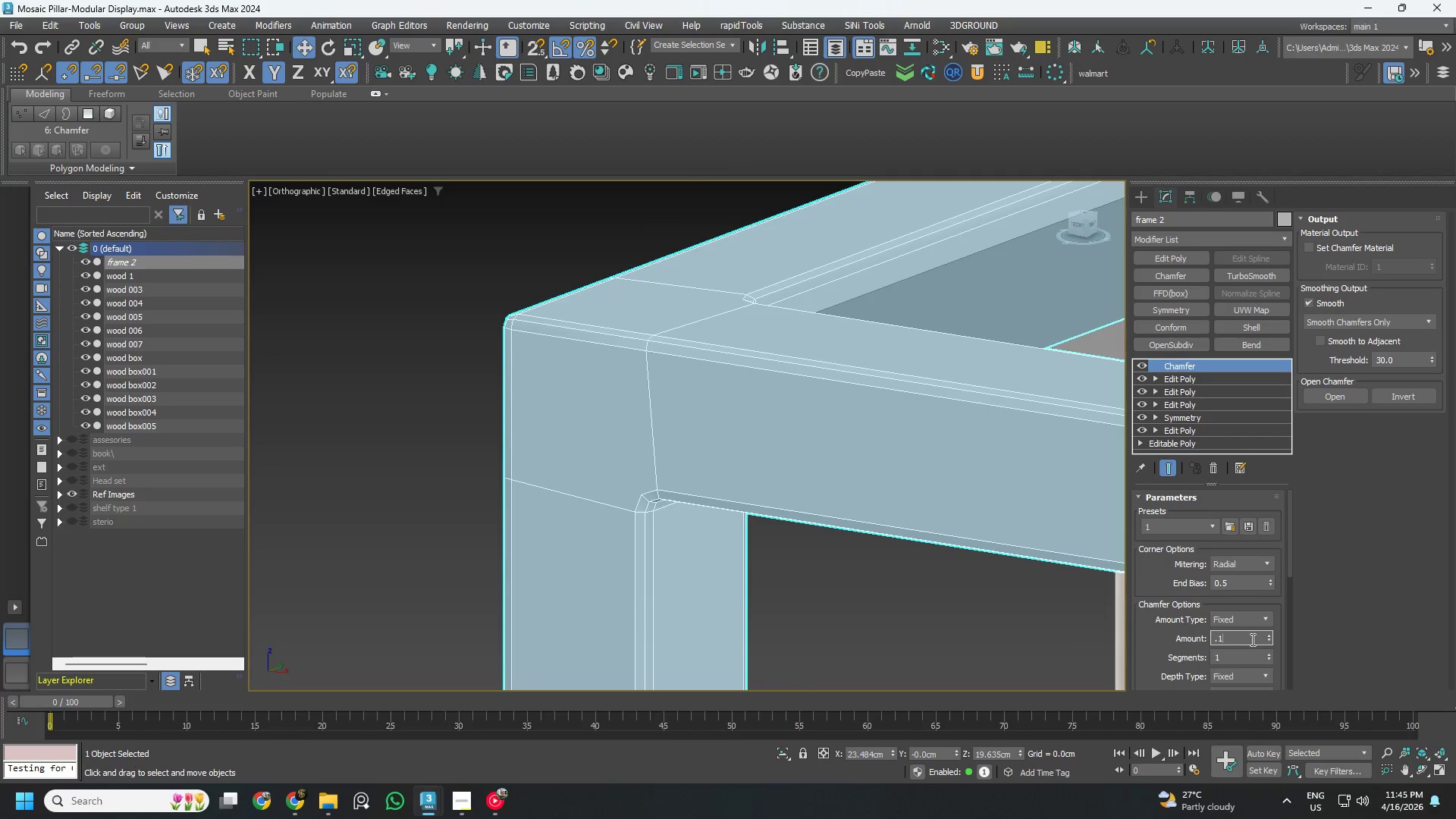 
key(Numpad5)
 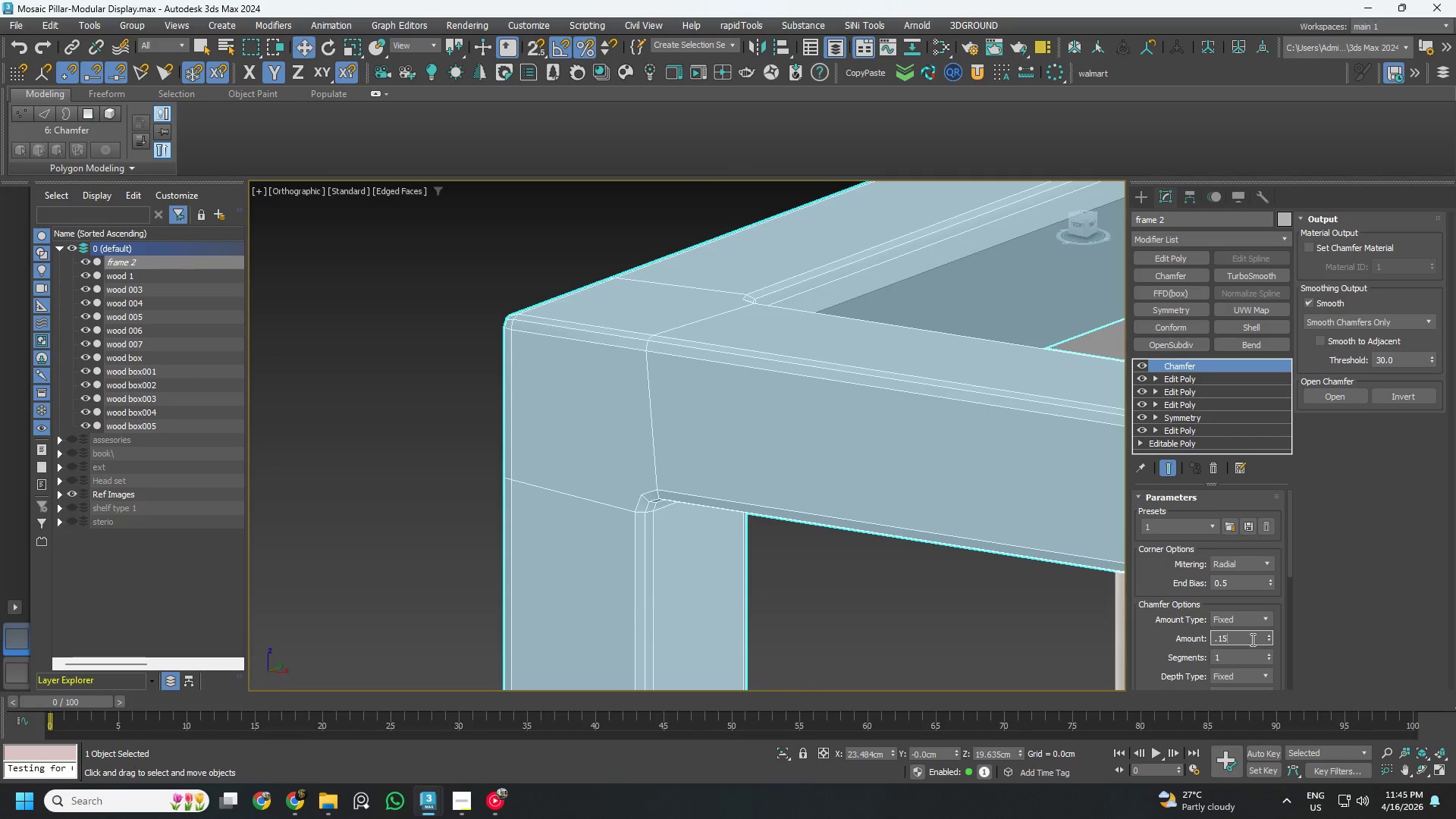 
key(NumpadEnter)
 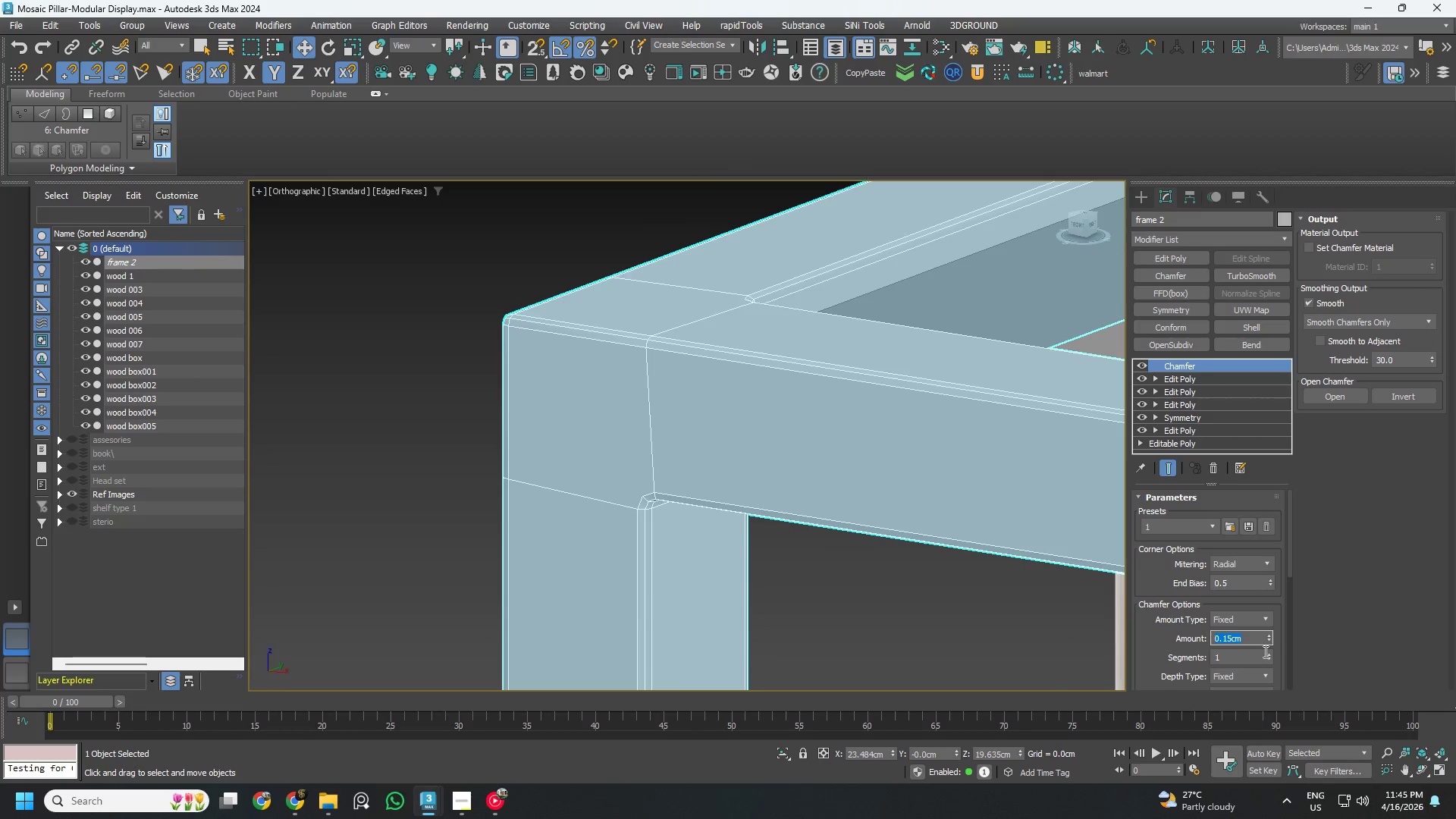 
left_click([1267, 652])
 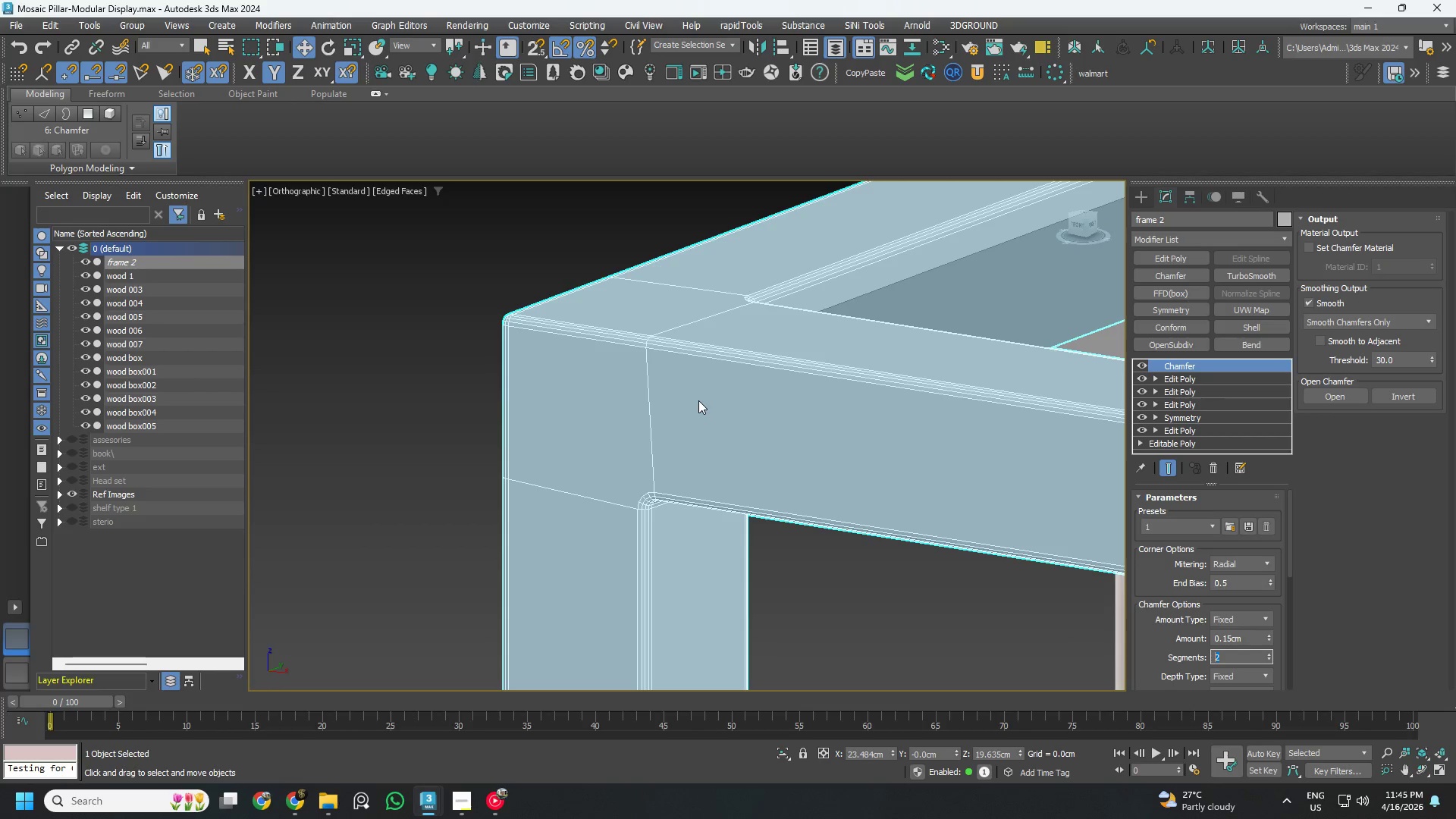 
scroll: coordinate [605, 395], scroll_direction: down, amount: 5.0
 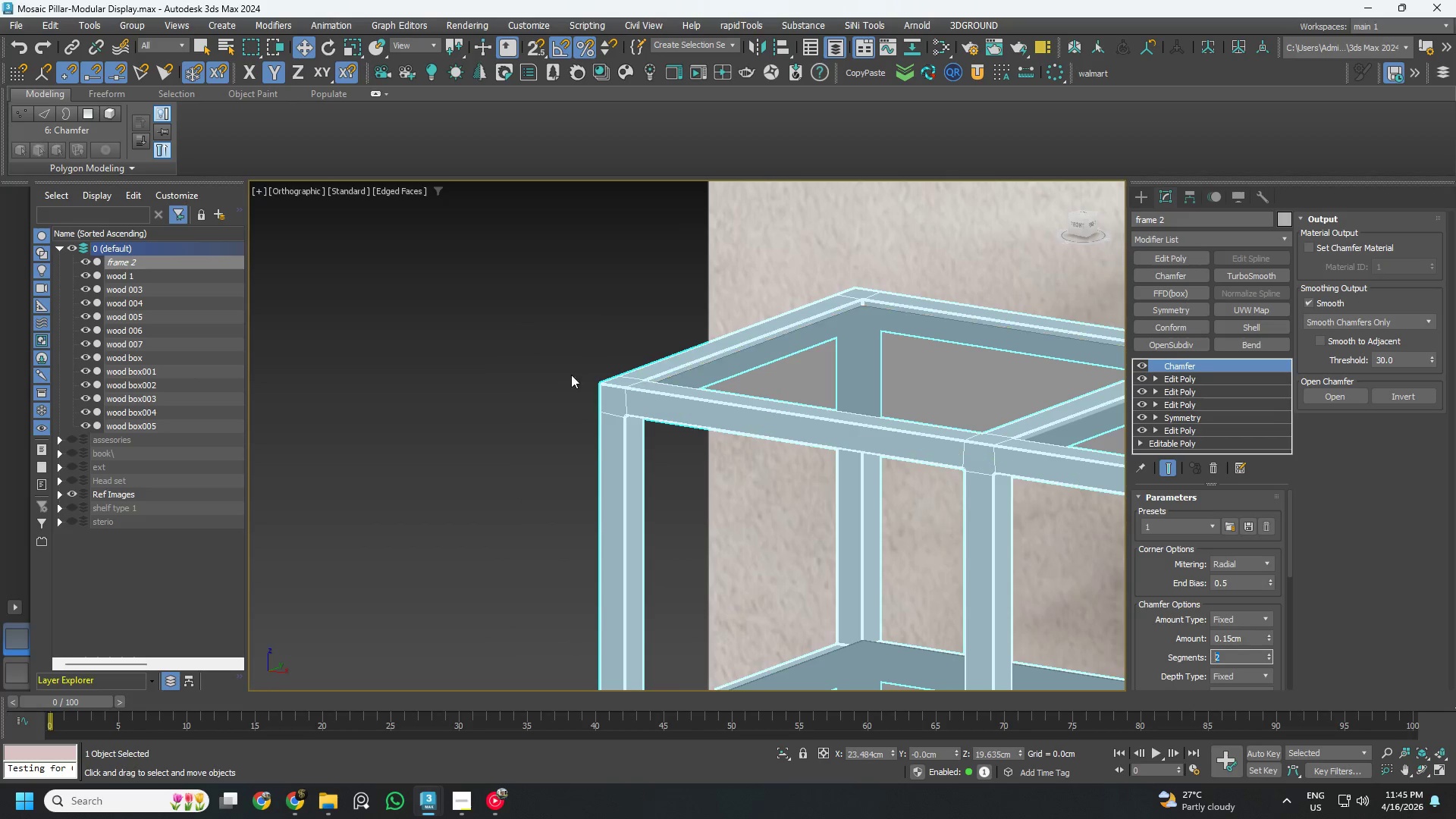 
left_click([428, 369])
 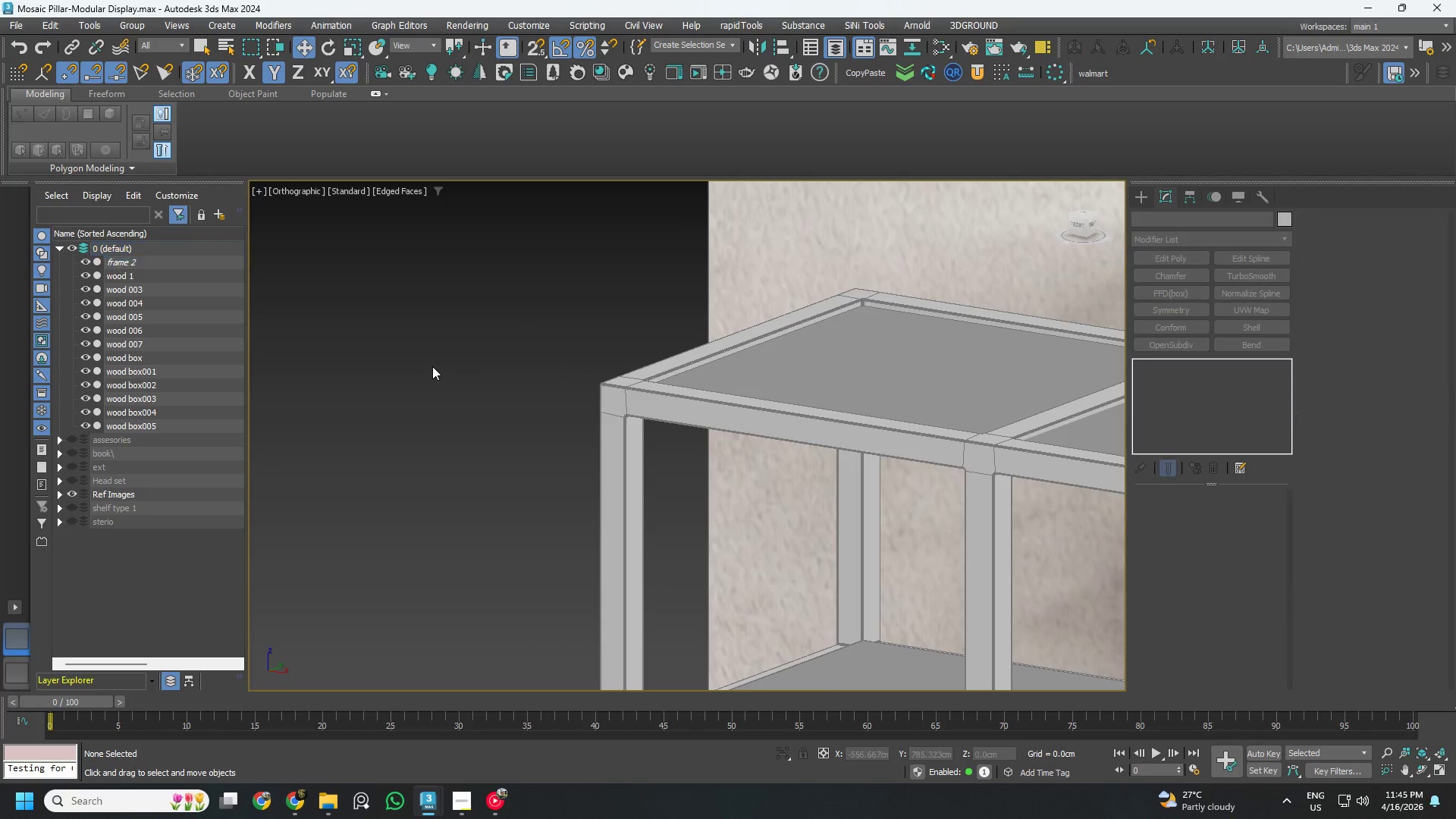 
hold_key(key=AltLeft, duration=0.44)
 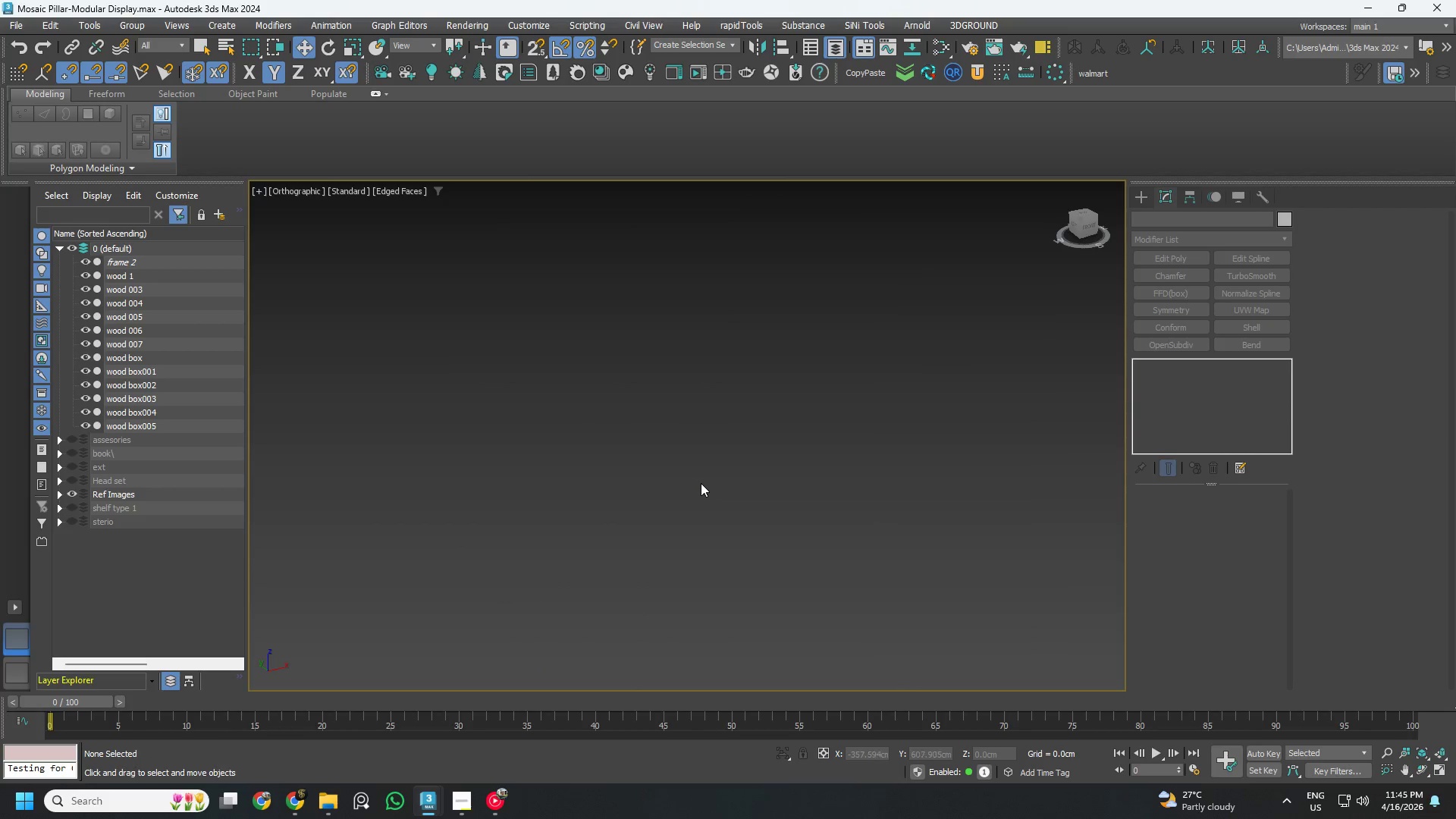 
scroll: coordinate [471, 372], scroll_direction: down, amount: 5.0
 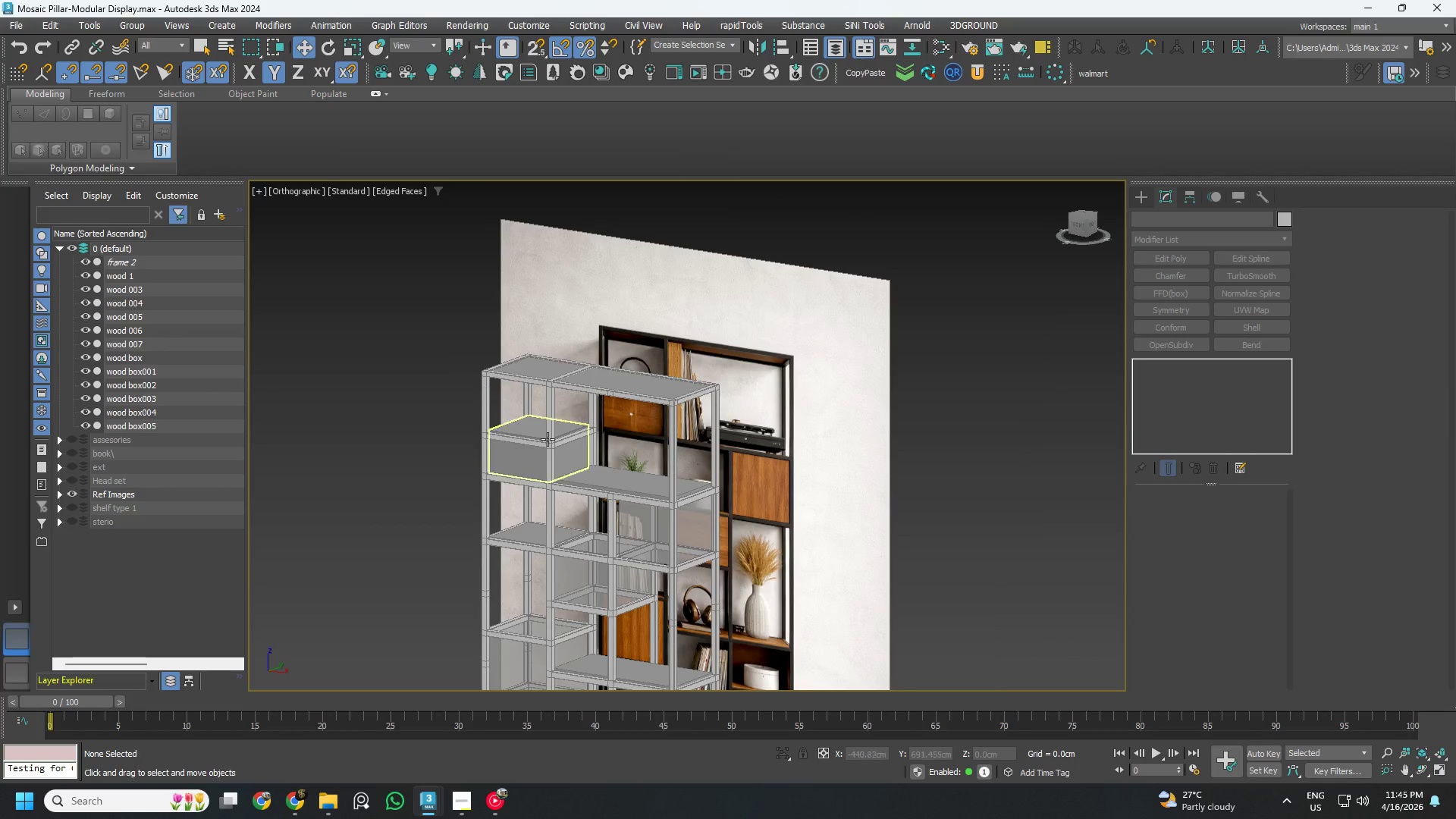 
key(Z)
 